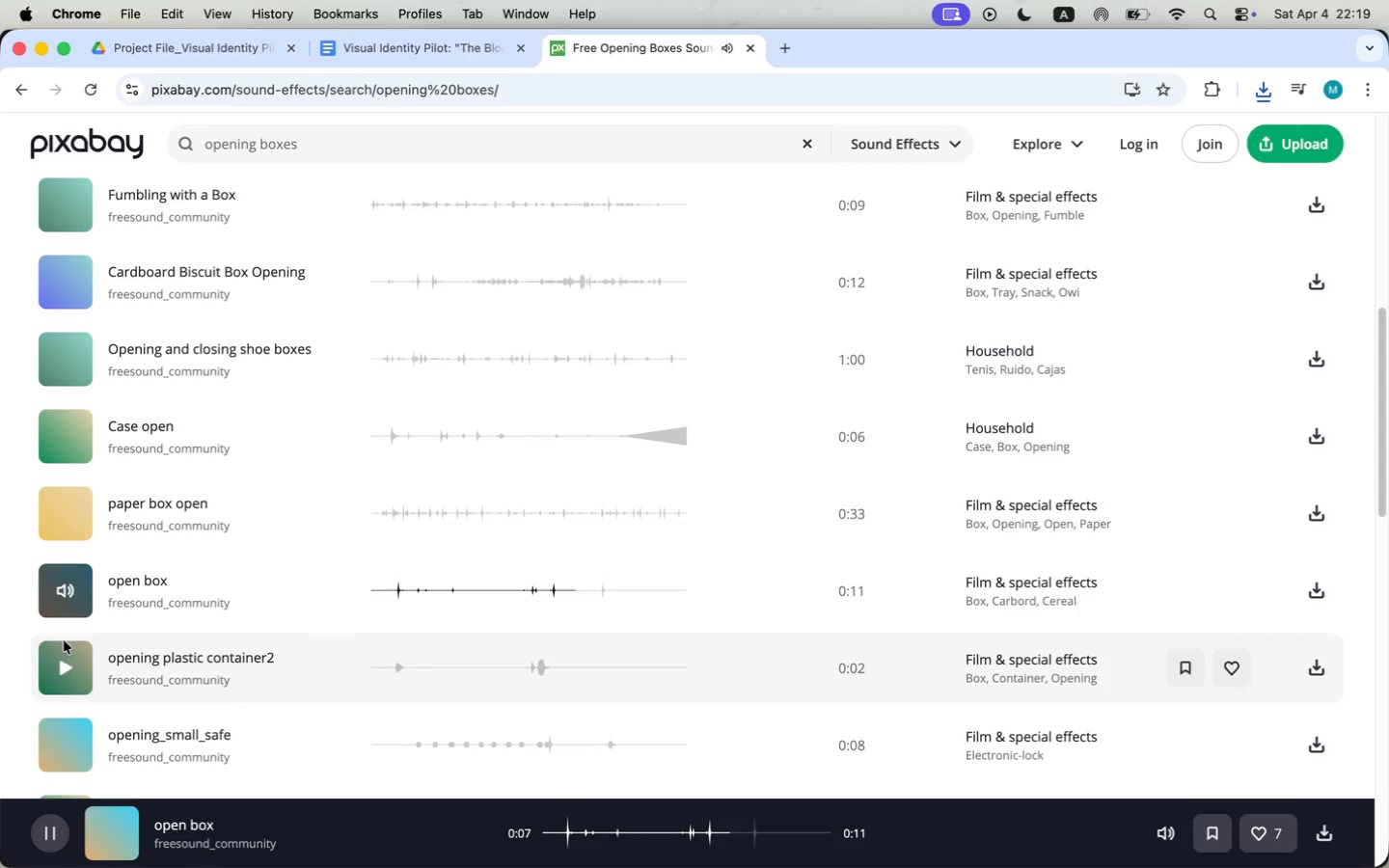 
left_click([60, 585])
 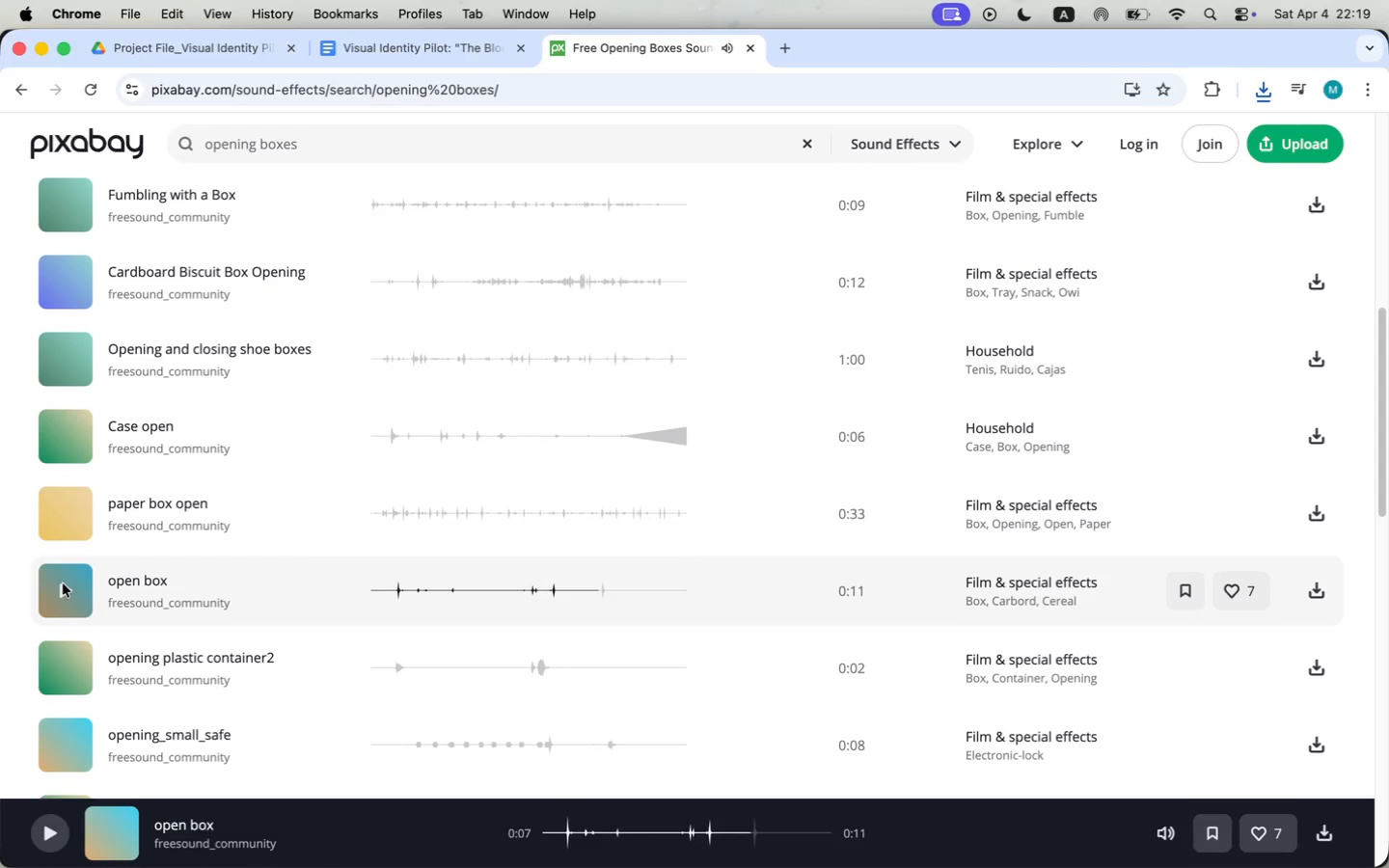 
scroll: coordinate [69, 670], scroll_direction: down, amount: 18.0
 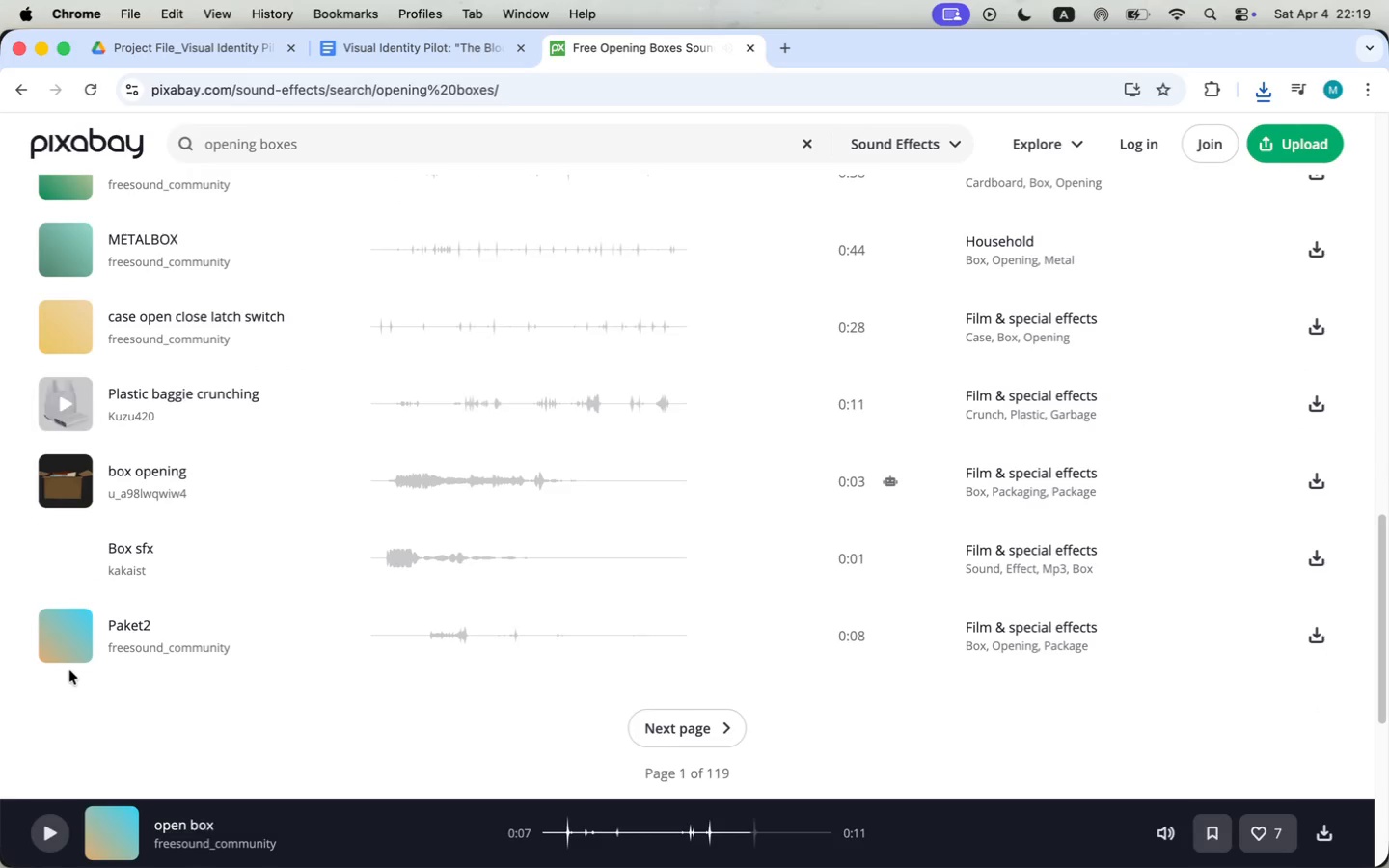 
left_click([69, 476])
 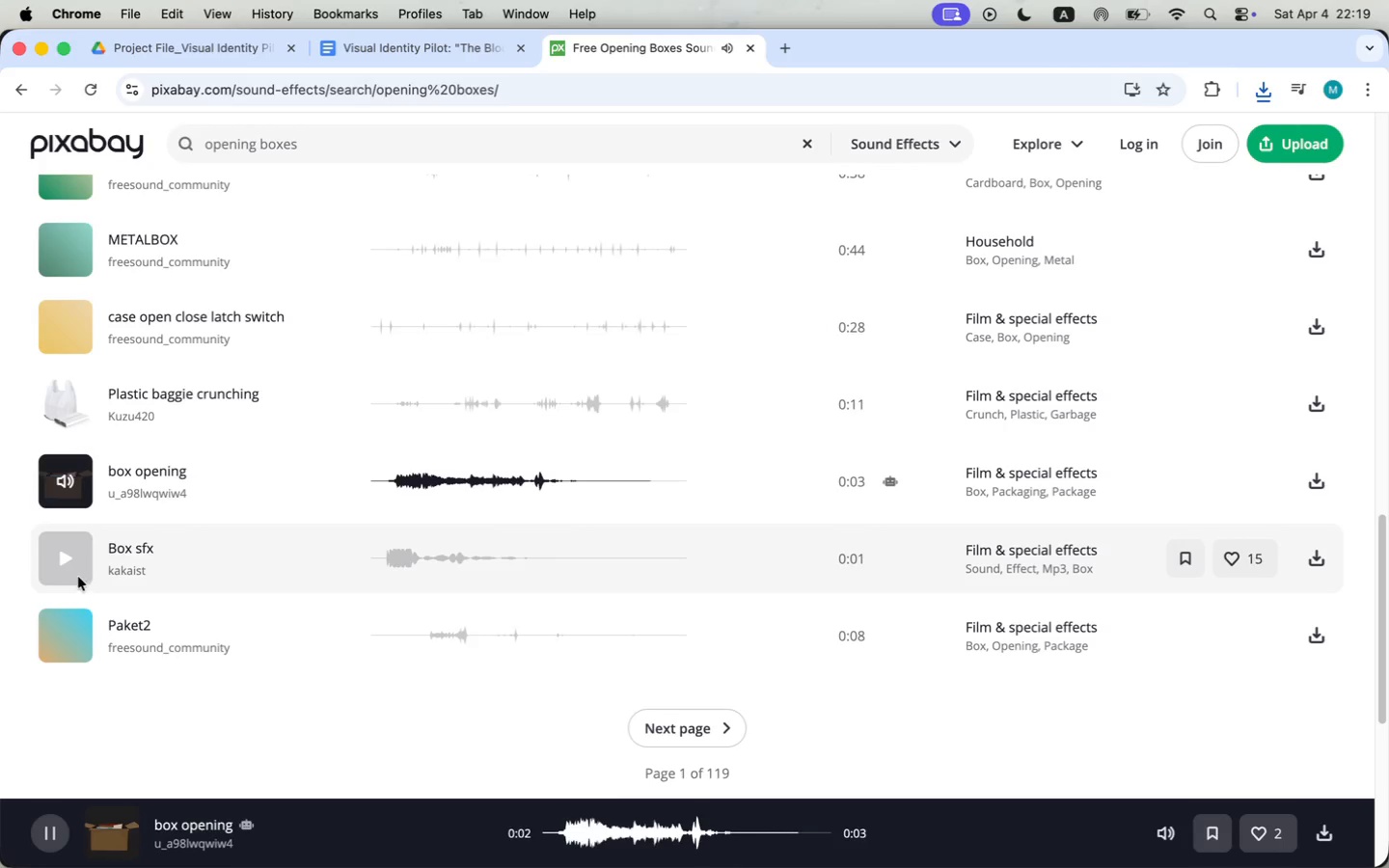 
mouse_move([1313, 476])
 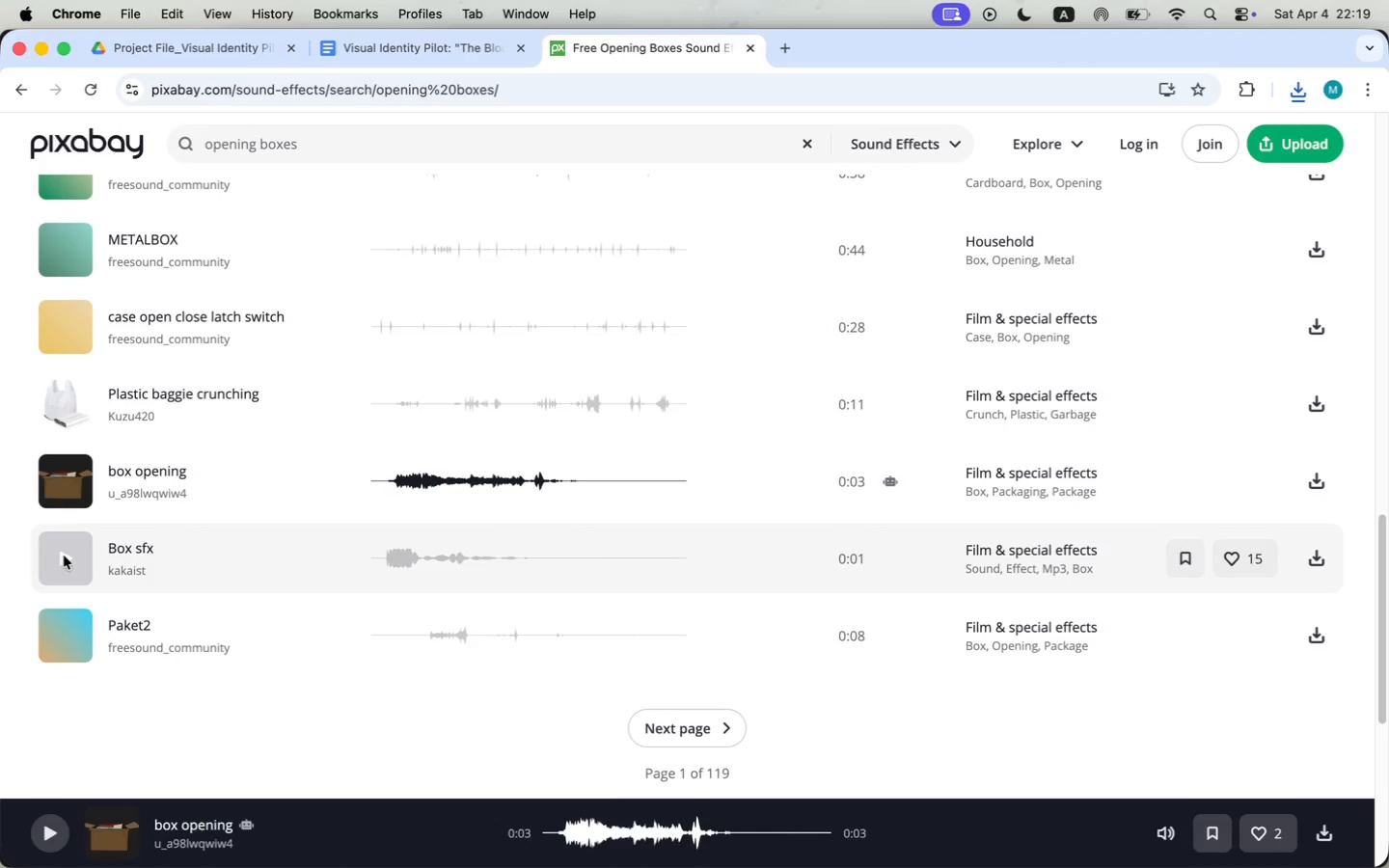 
left_click([66, 556])
 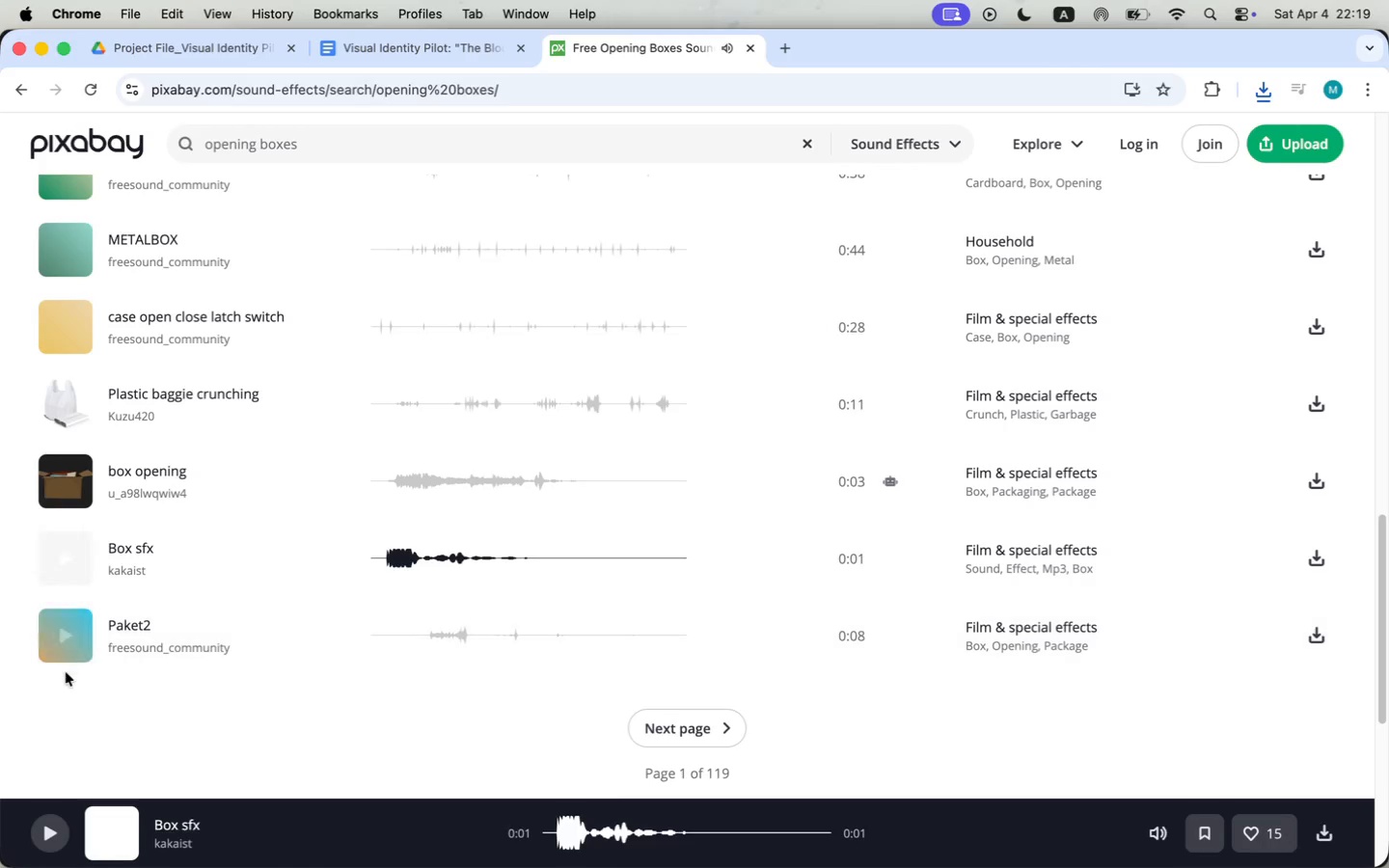 
left_click([65, 638])
 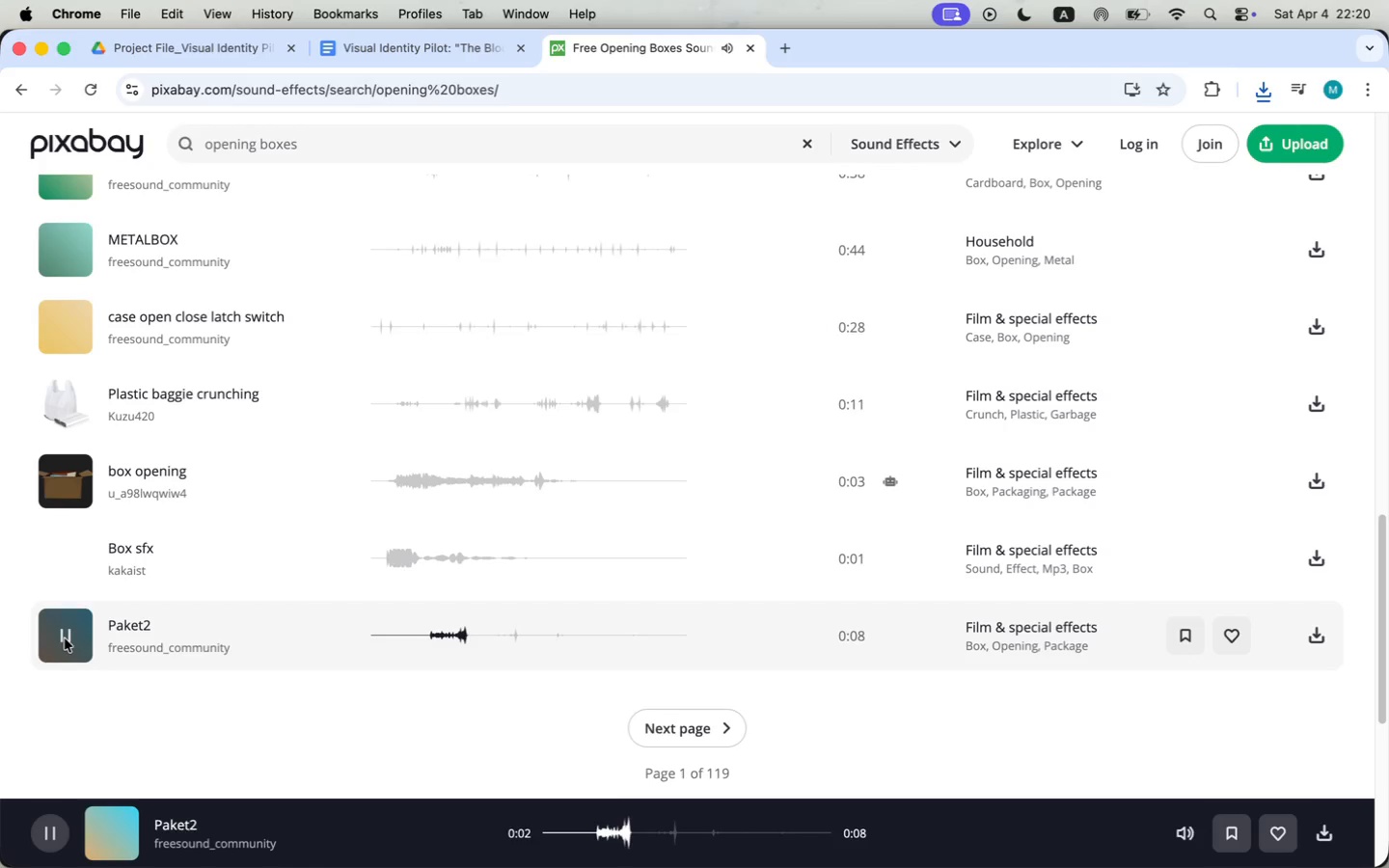 
wait(6.37)
 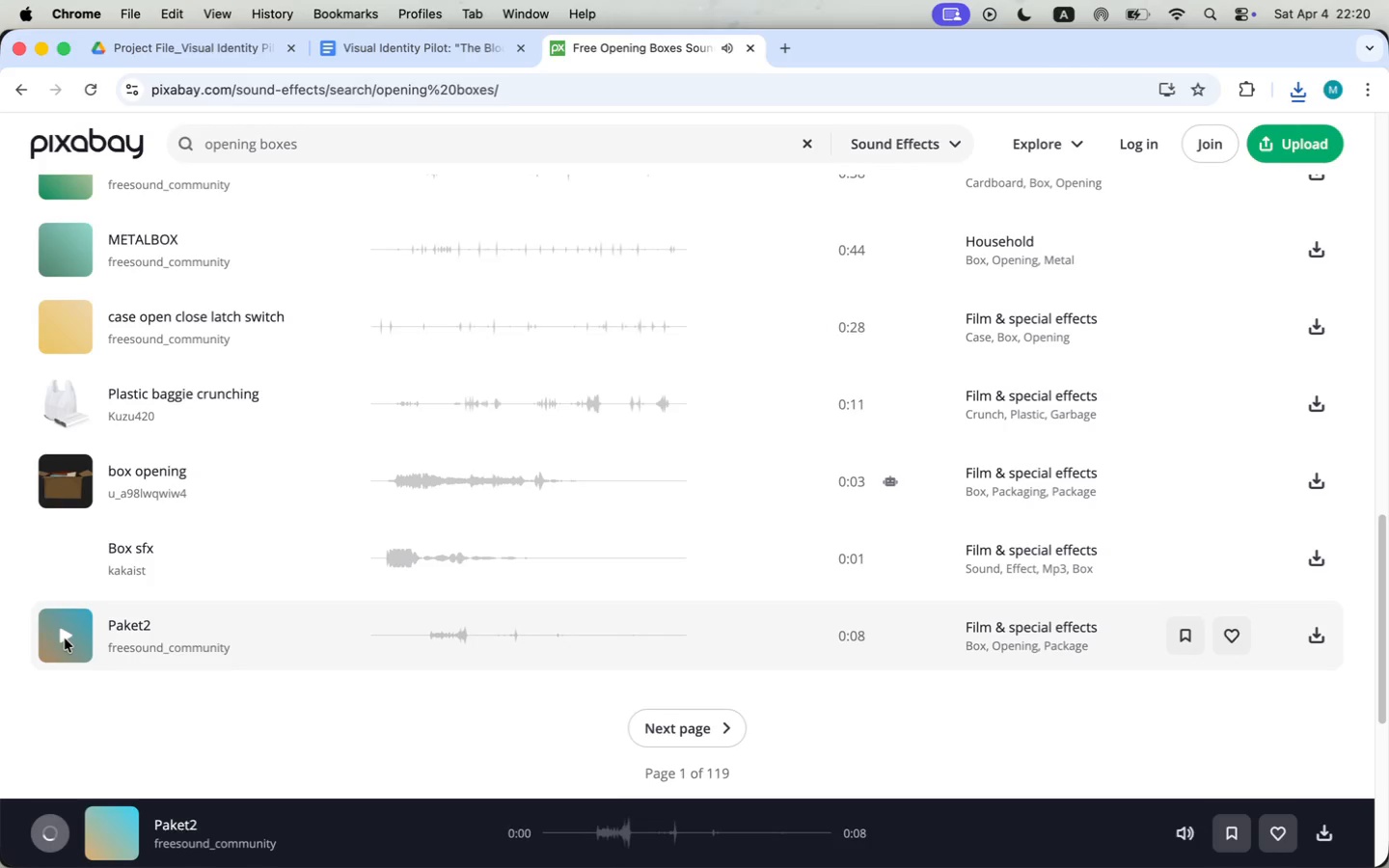 
left_click([65, 638])
 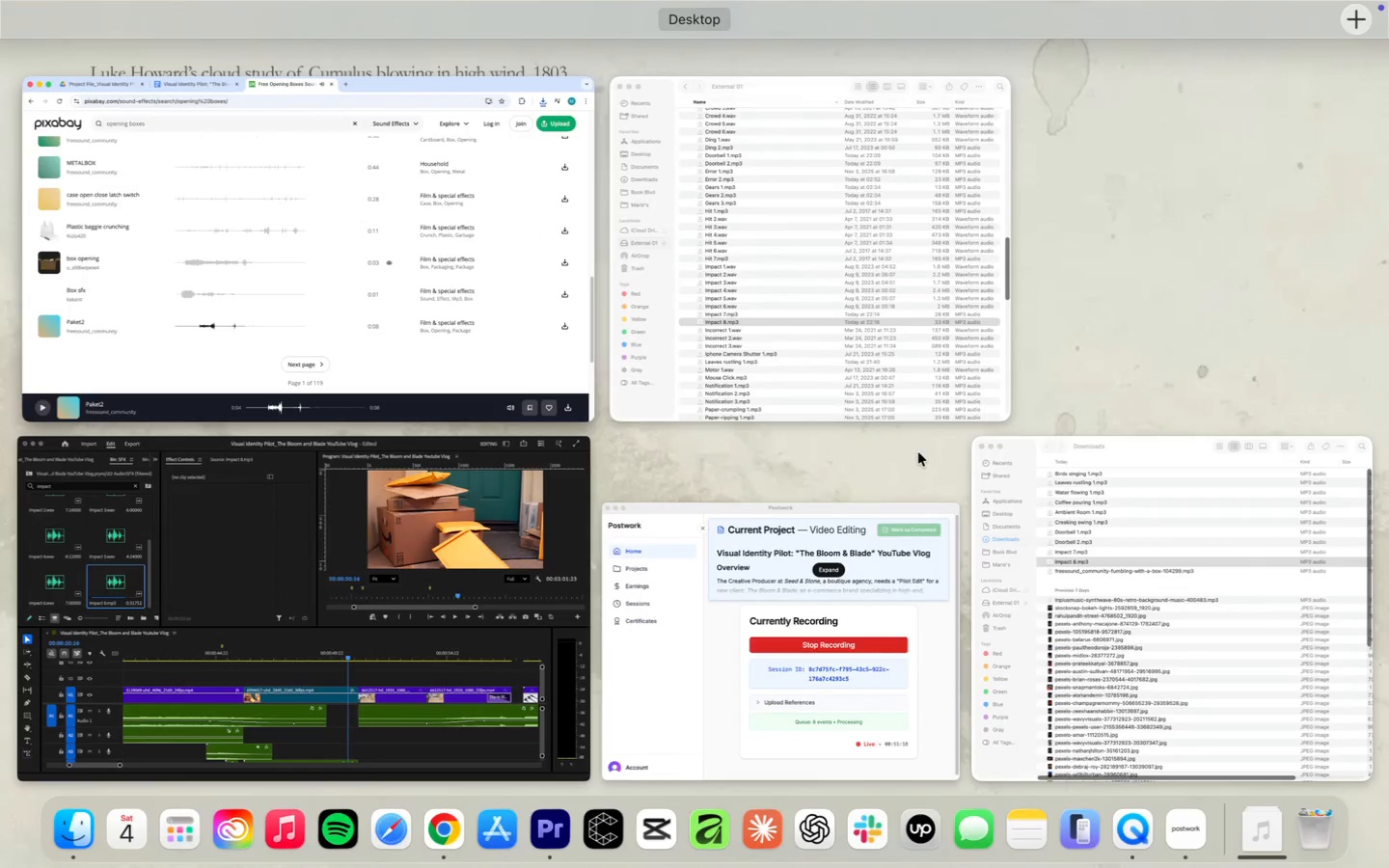 
left_click([1176, 540])
 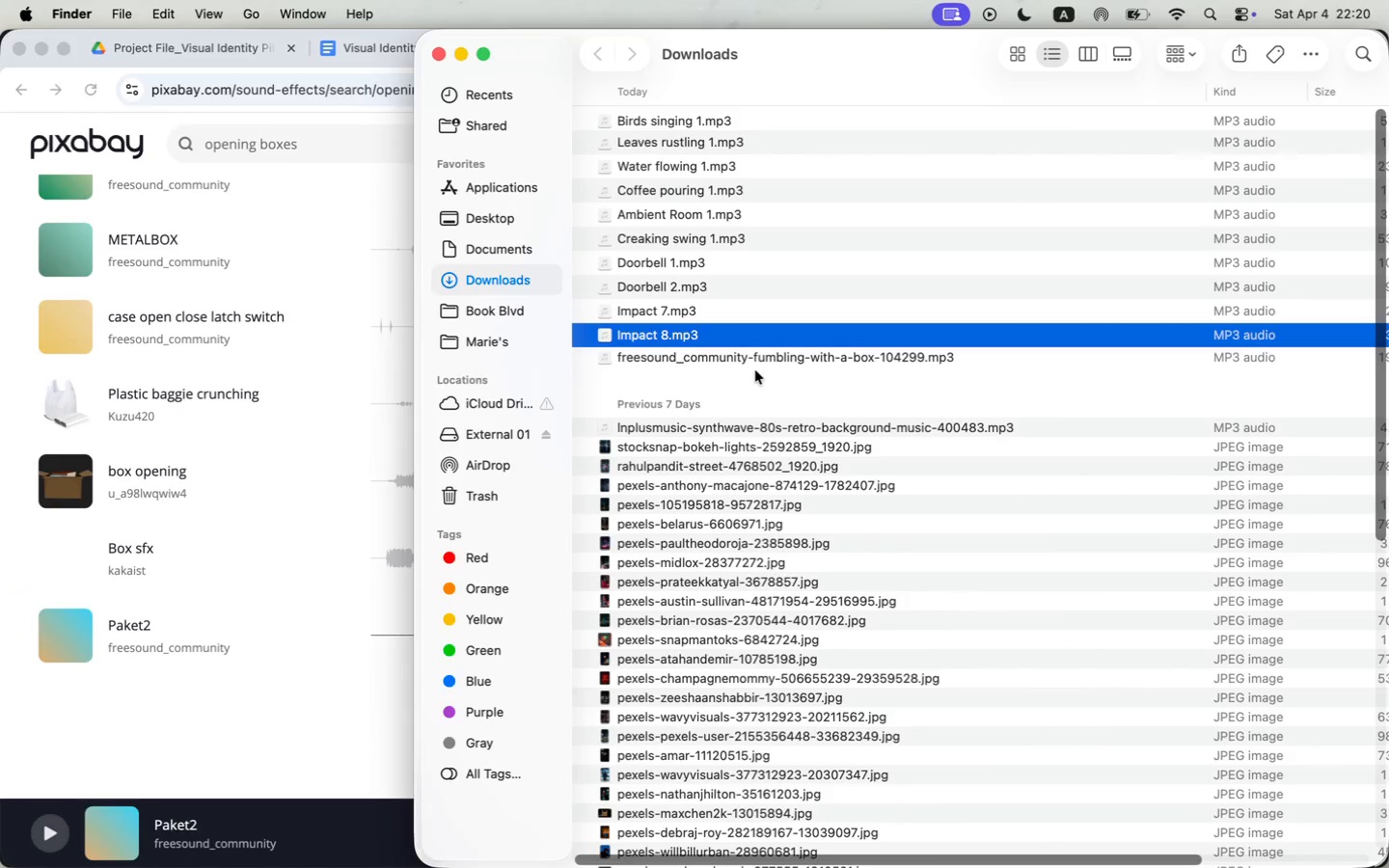 
left_click([756, 360])
 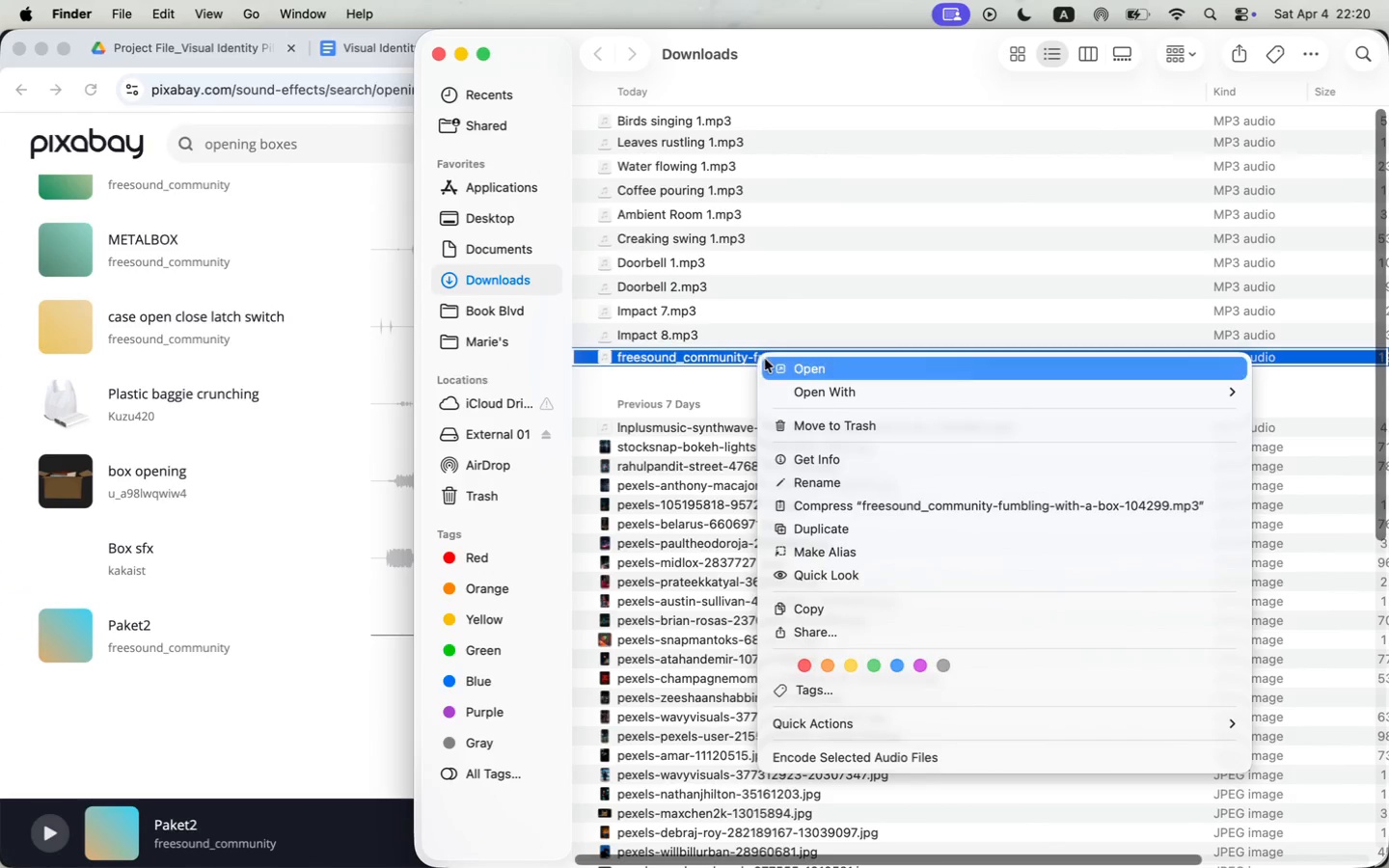 
left_click([841, 487])
 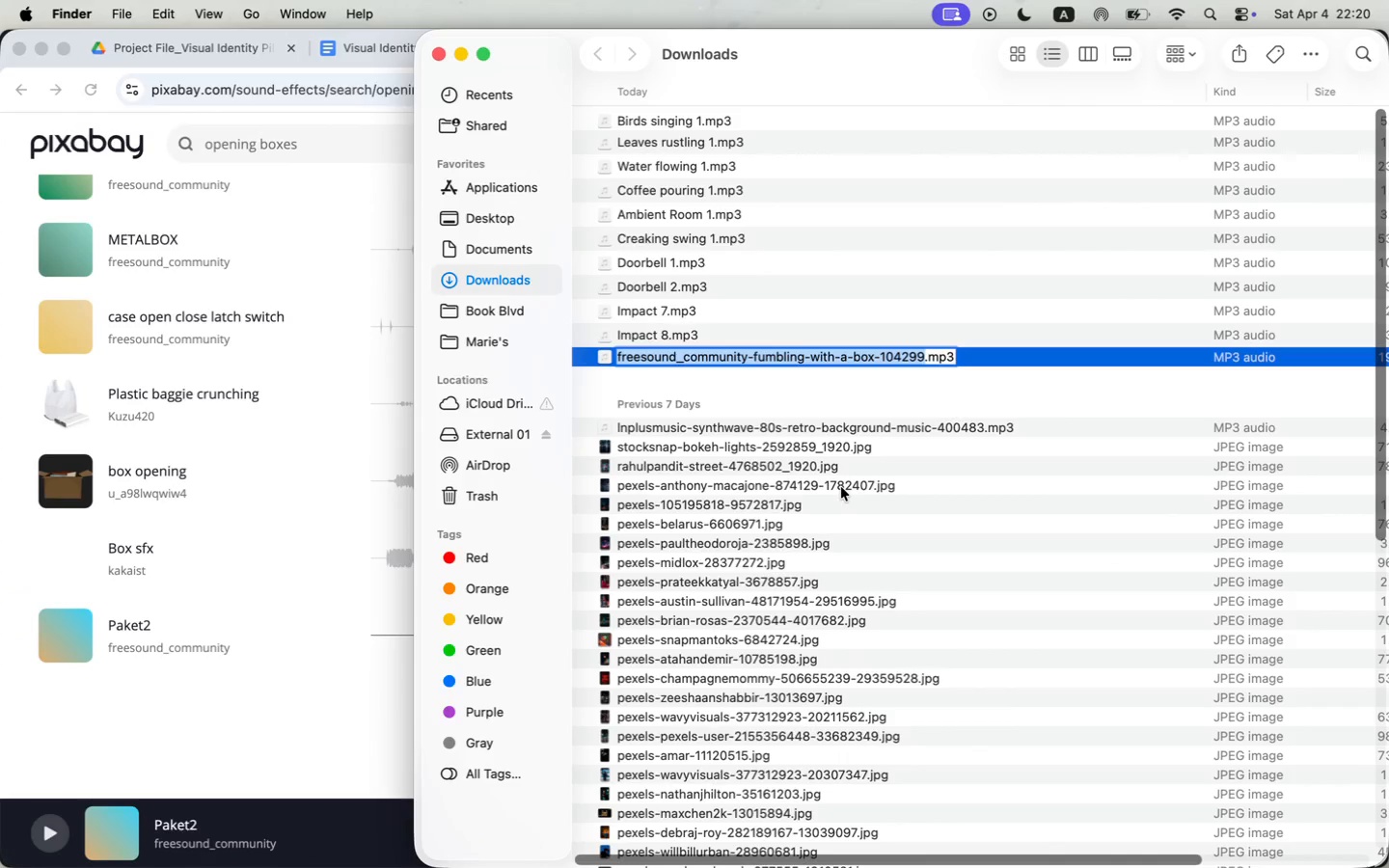 
type(Bix )
key(Backspace)
key(Backspace)
key(Backspace)
key(Backspace)
type(Fumbling with box 1)
 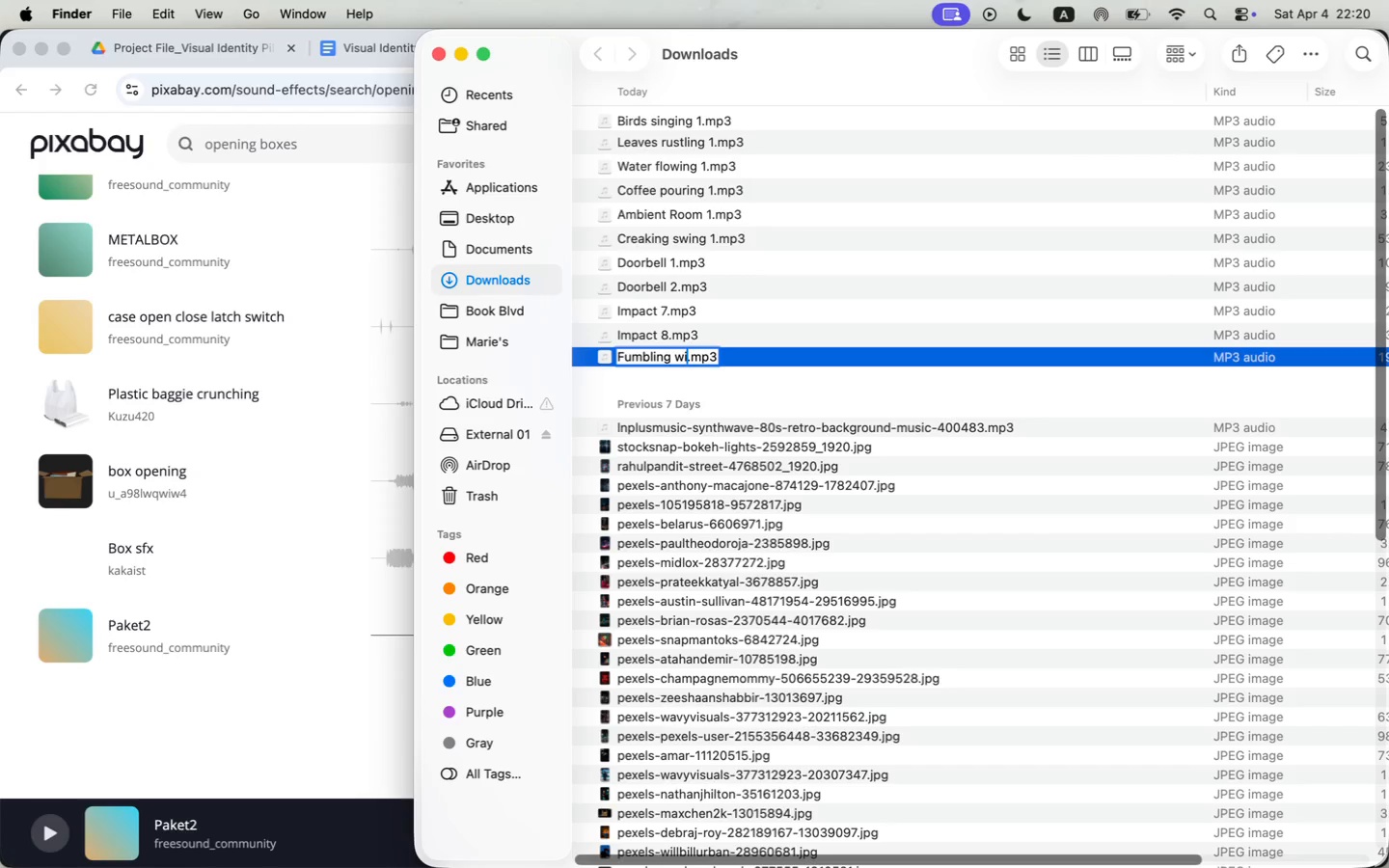 
 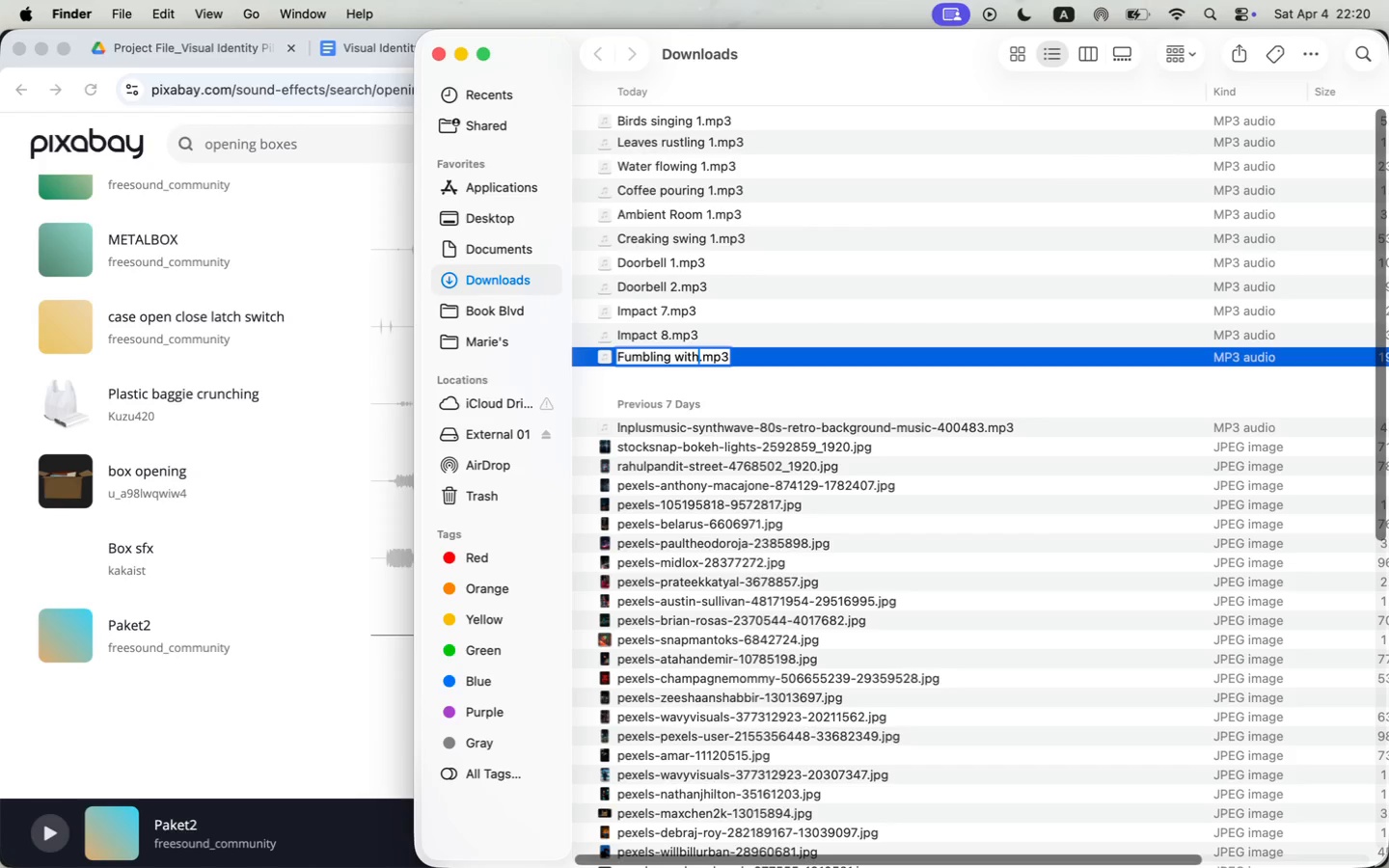 
key(Enter)
 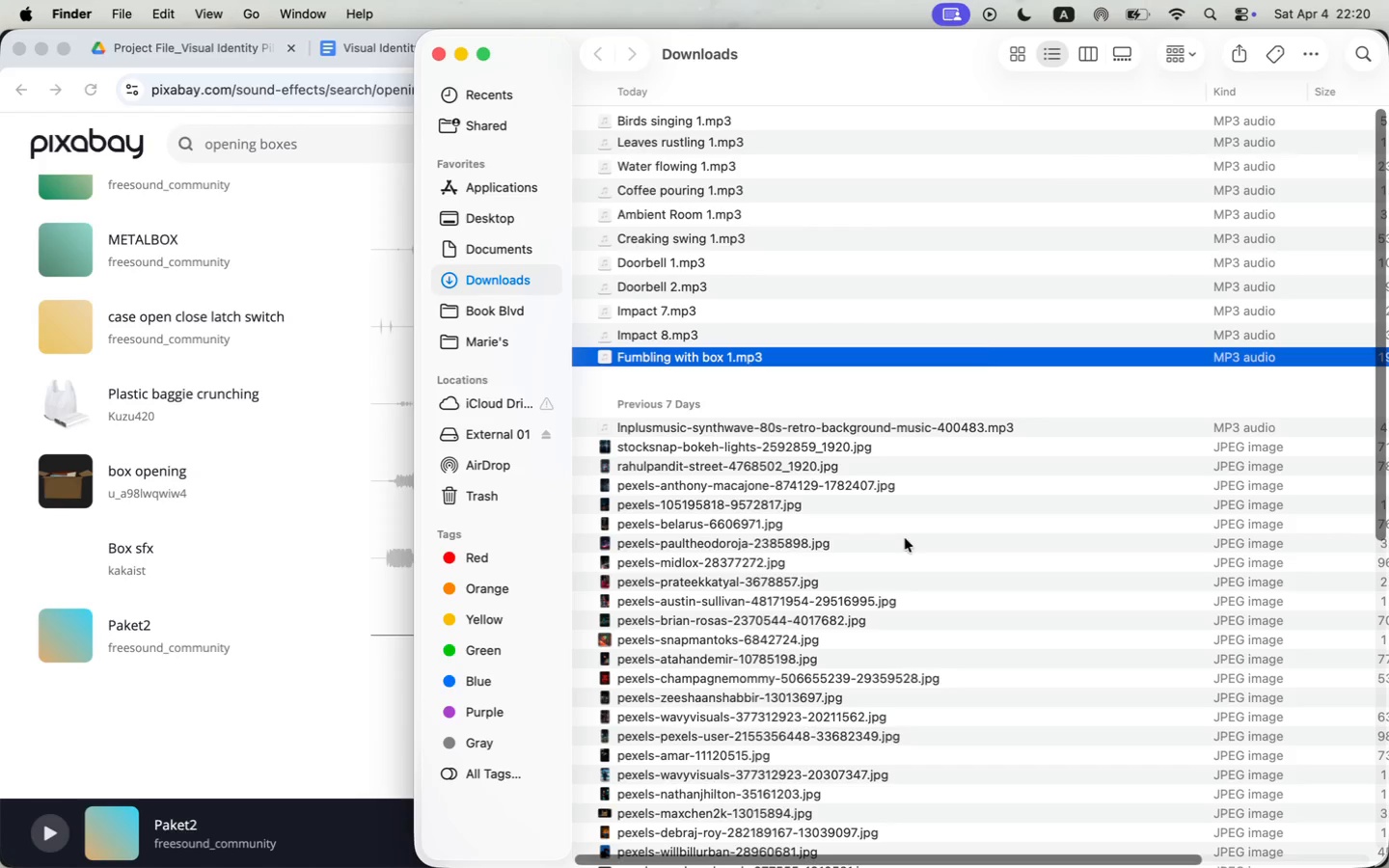 
left_click([750, 347])
 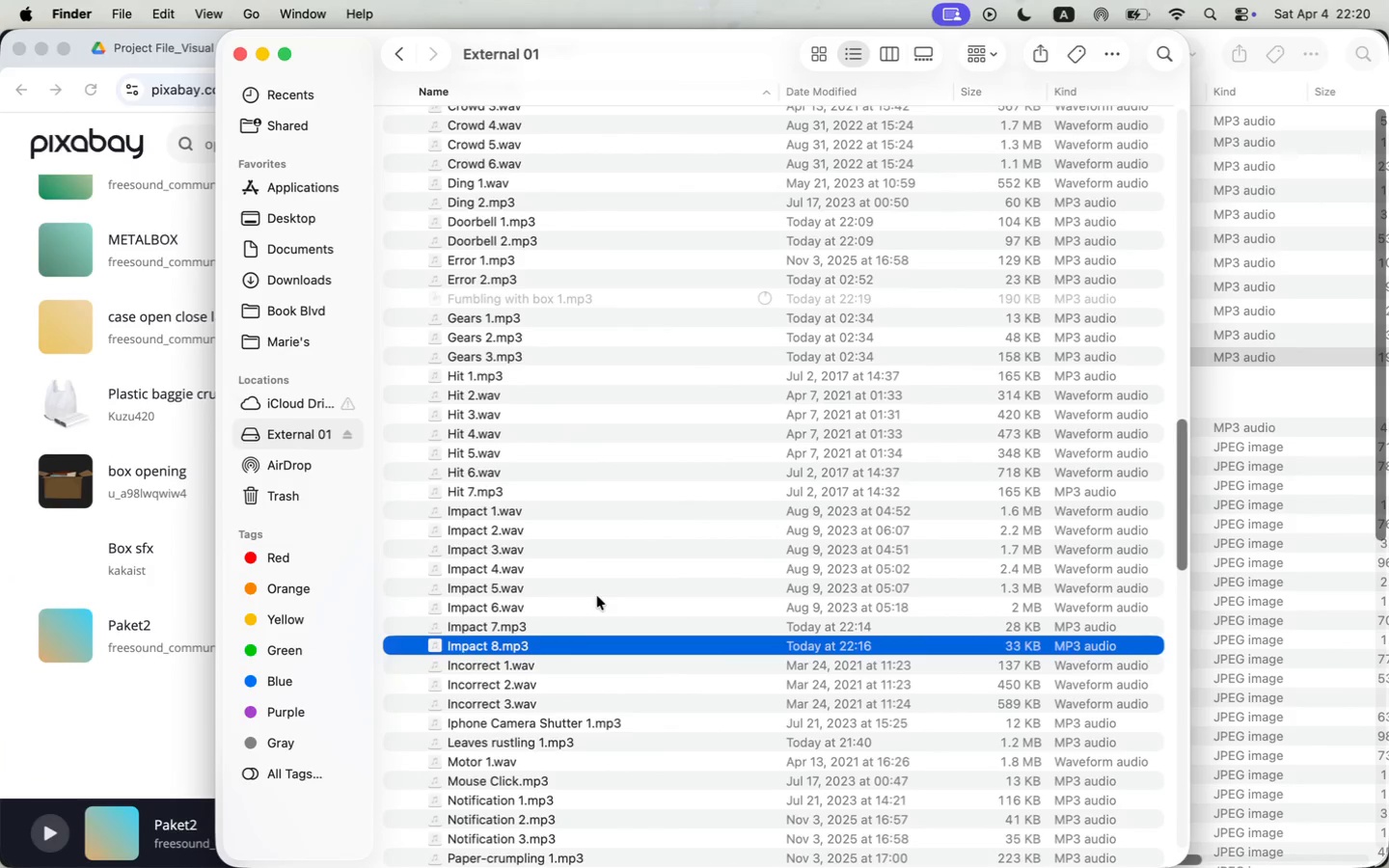 
left_click_drag(start_coordinate=[1231, 356], to_coordinate=[827, 461])
 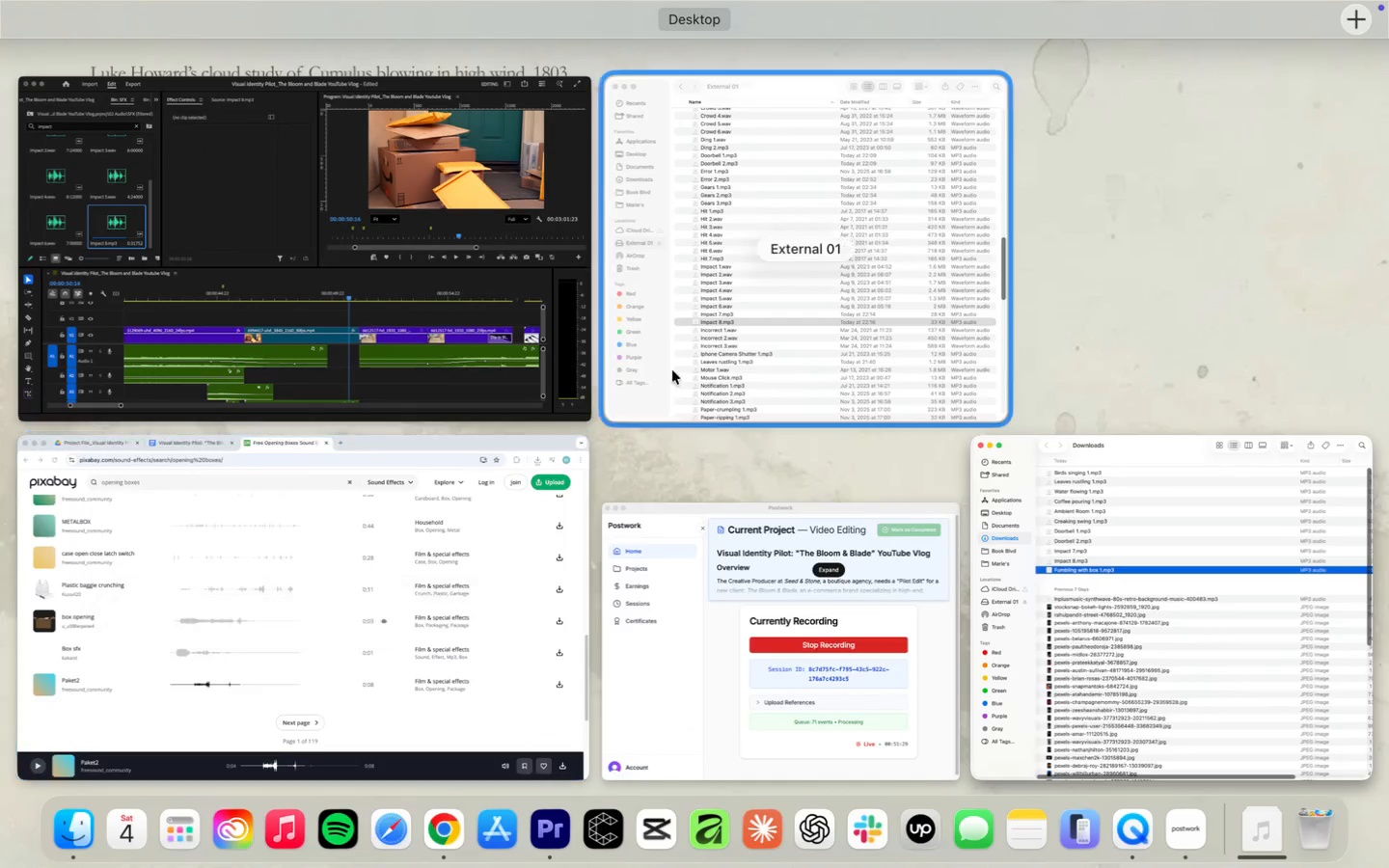 
left_click([549, 298])
 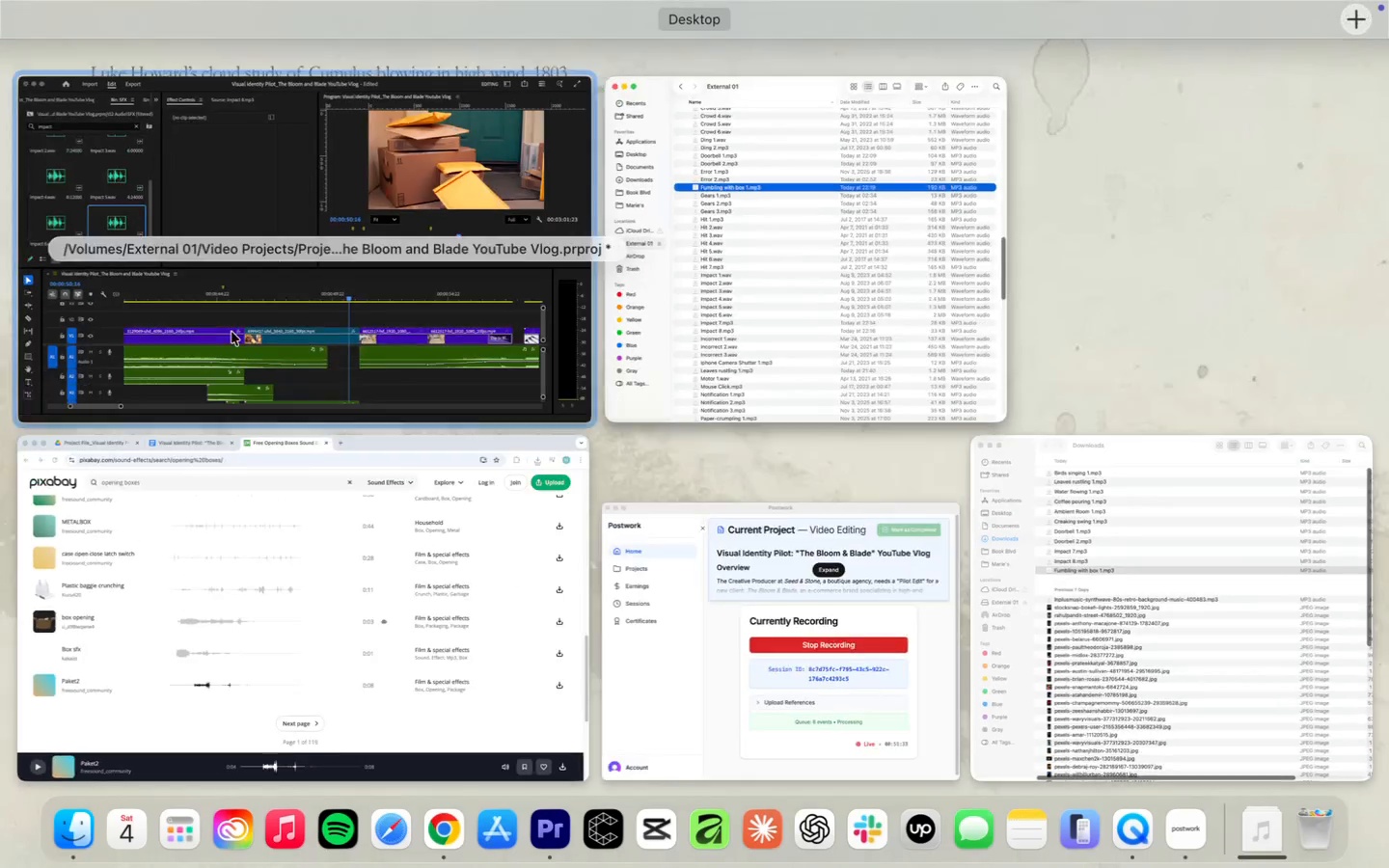 
left_click([244, 240])
 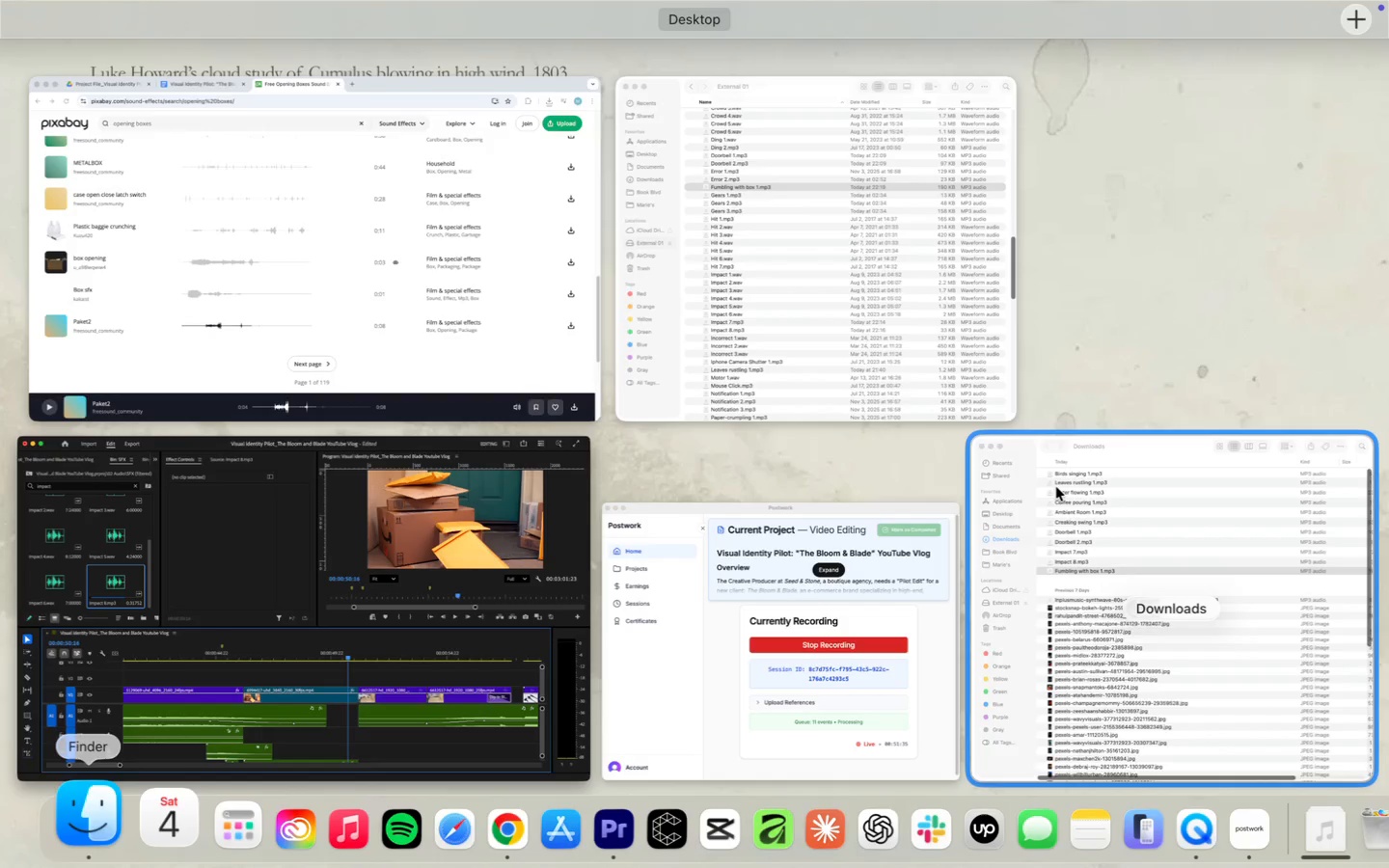 
left_click([1056, 487])
 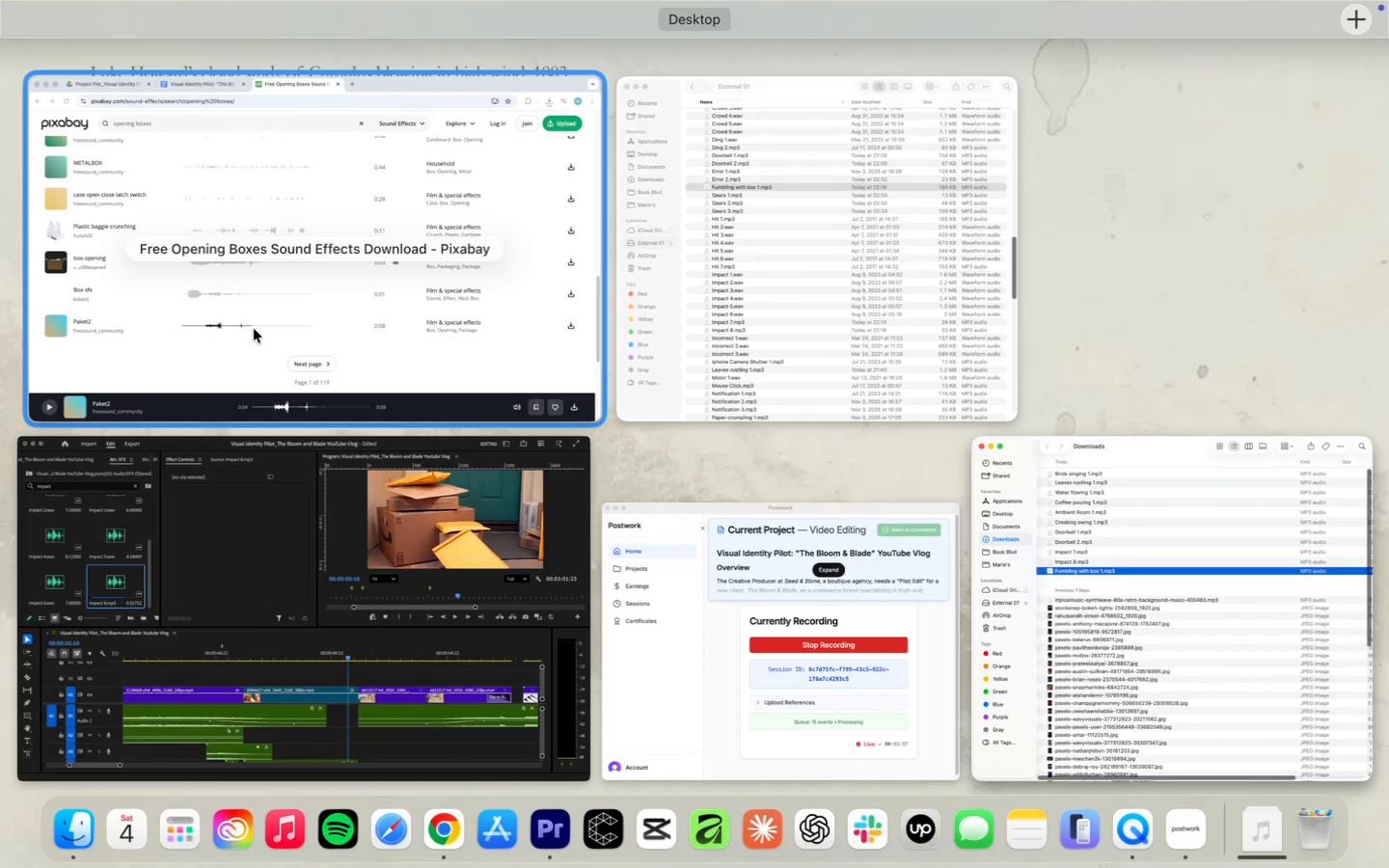 
left_click([239, 558])
 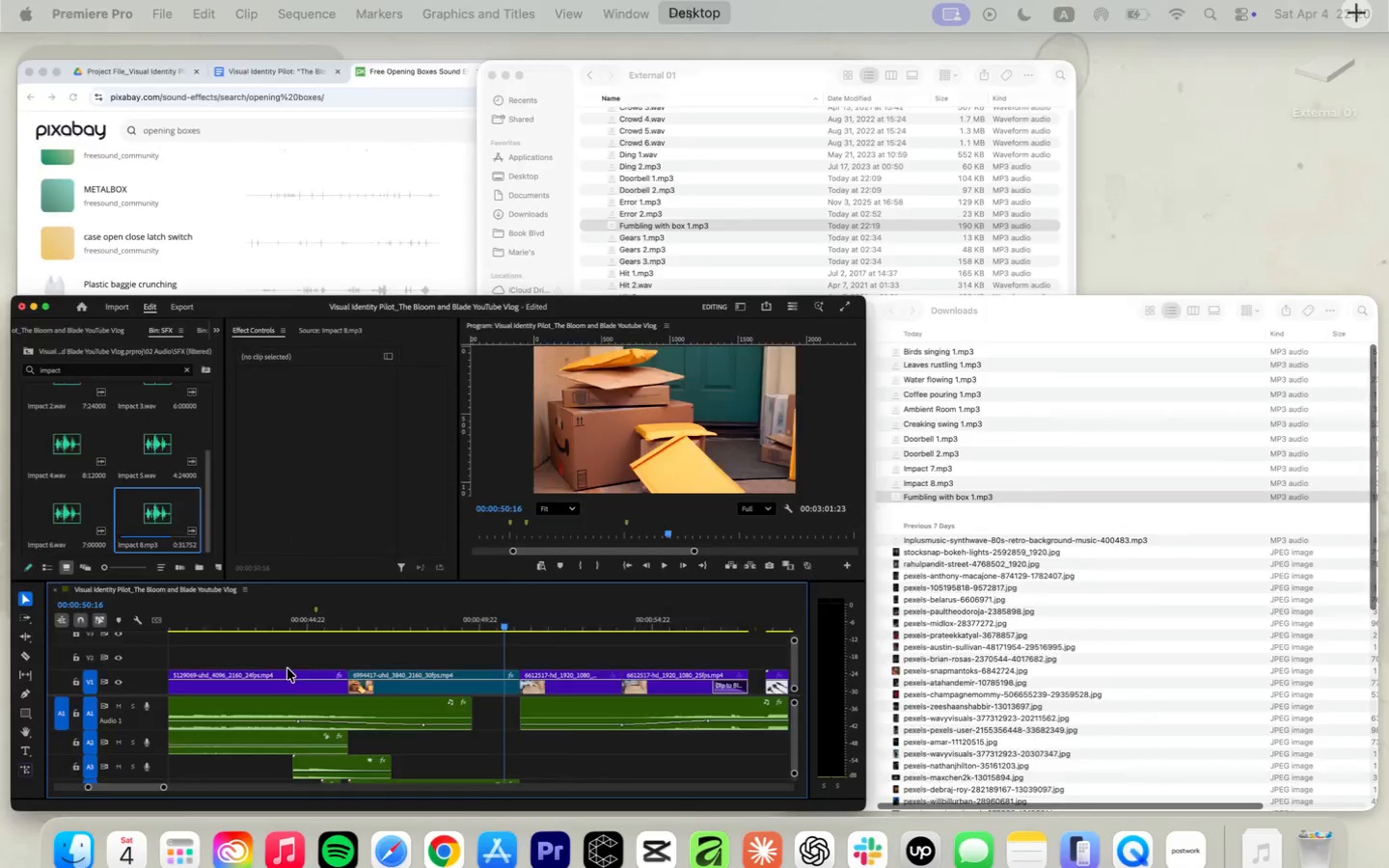 
left_click([832, 298])
 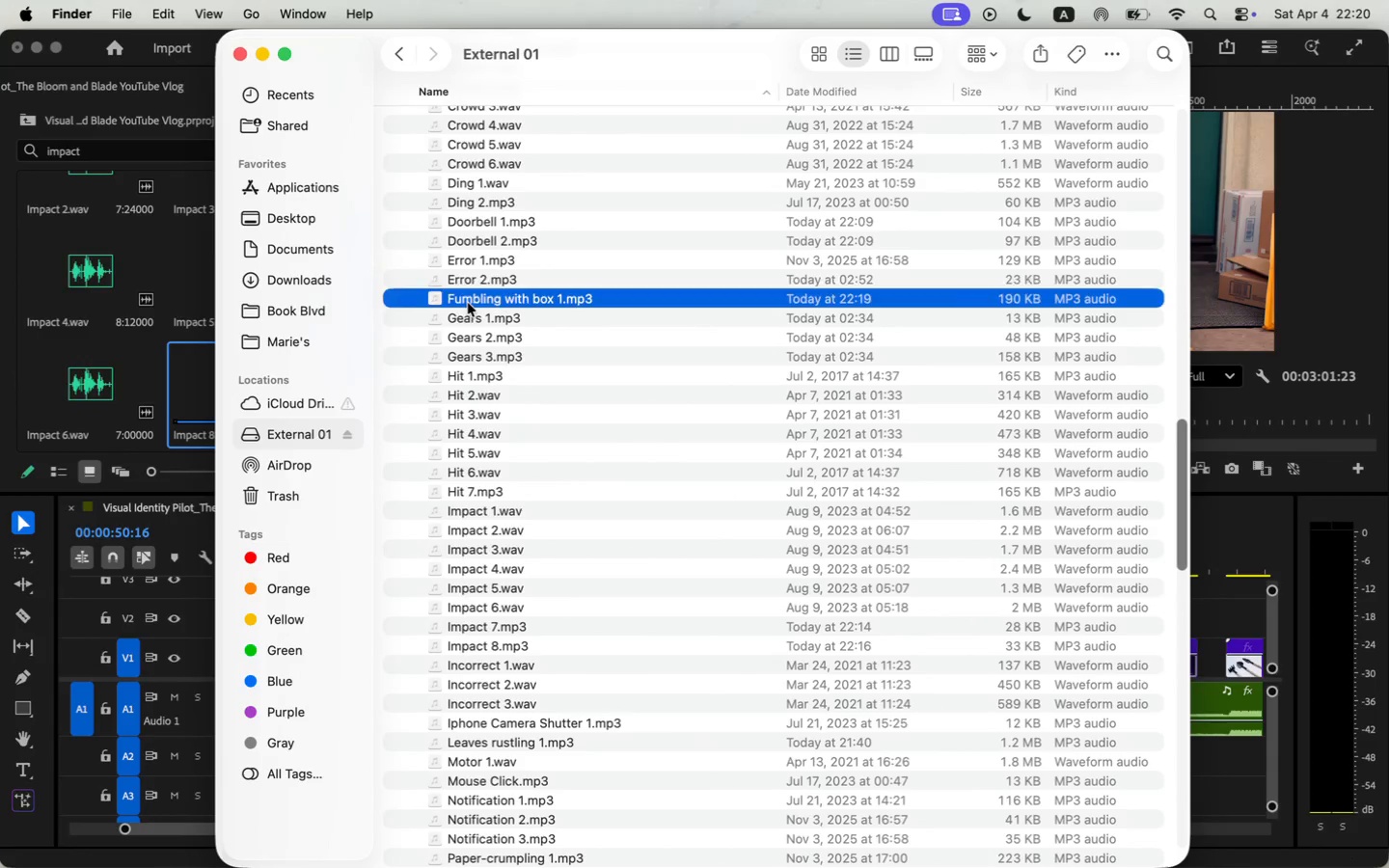 
left_click_drag(start_coordinate=[494, 298], to_coordinate=[179, 315])
 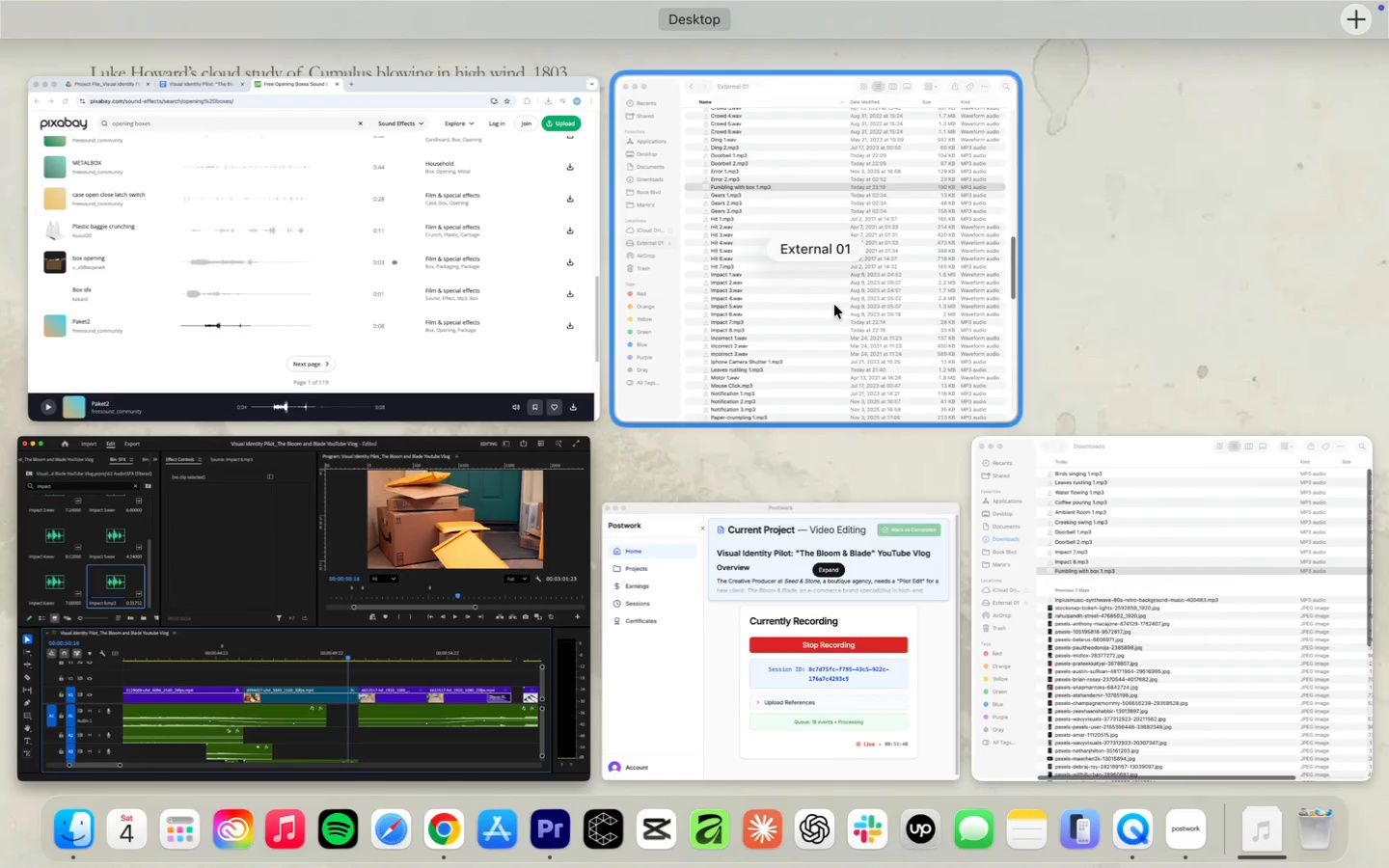 
left_click([160, 341])
 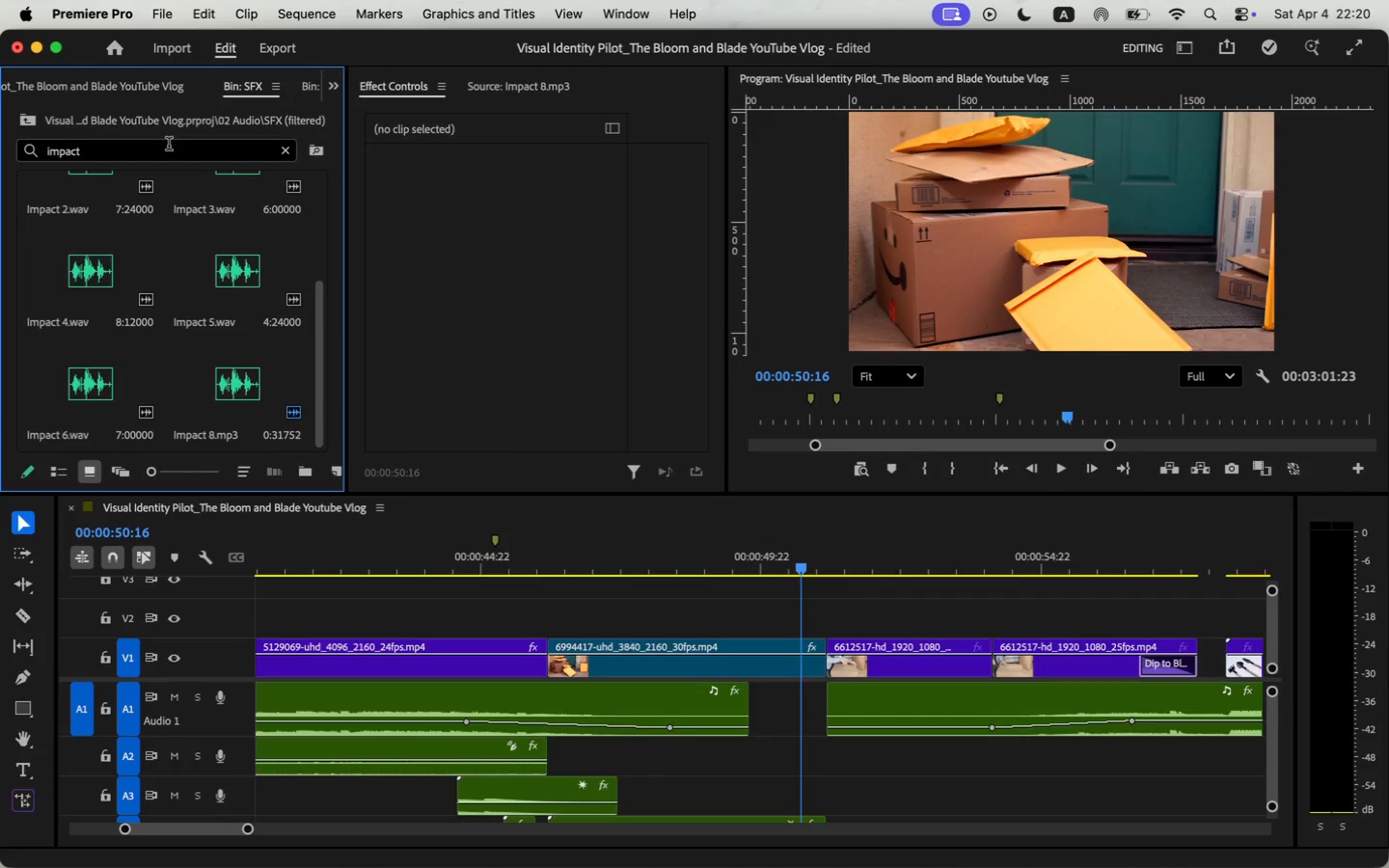 
double_click([169, 146])
 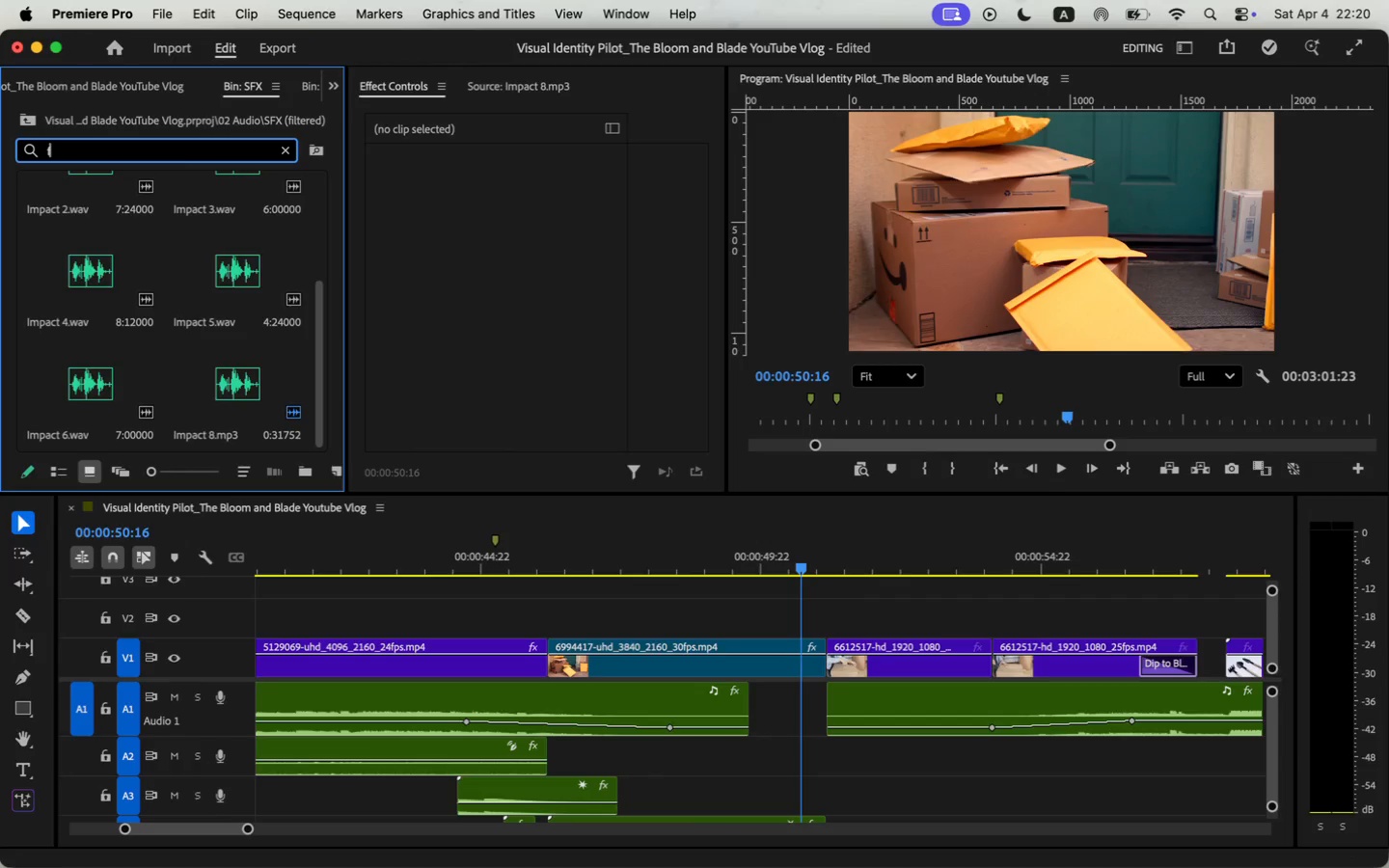 
type(fum)
 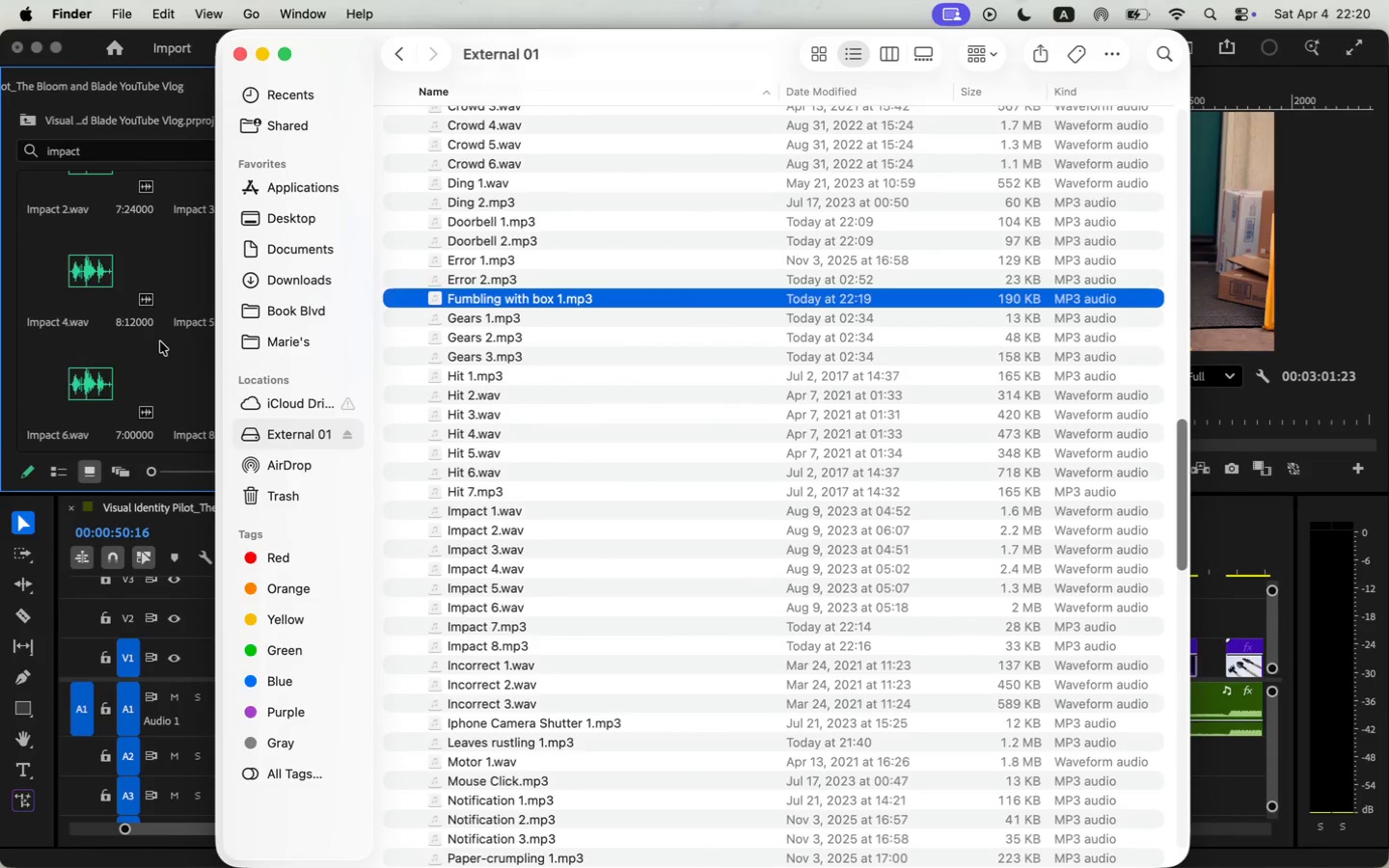 
double_click([118, 241])
 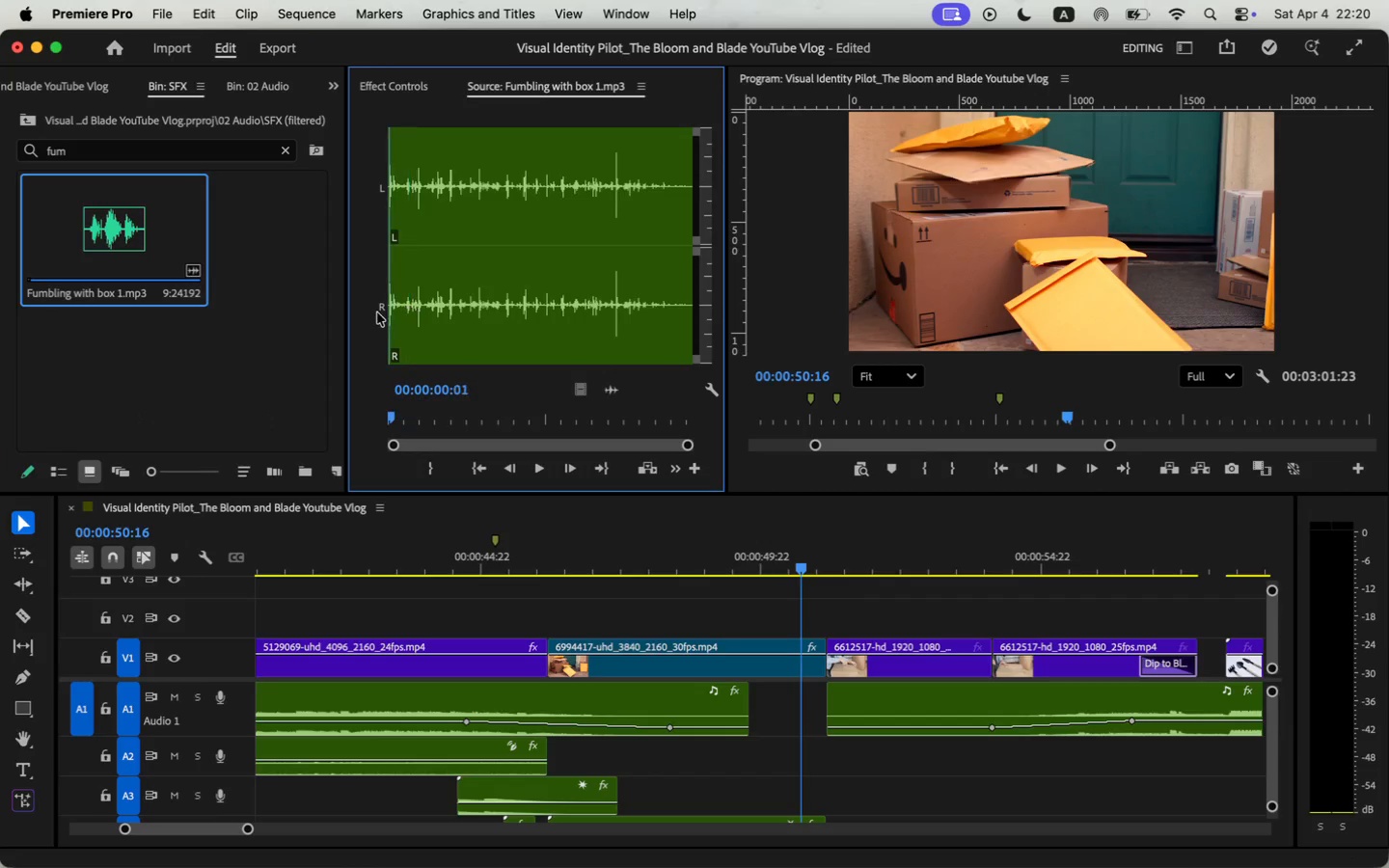 
left_click_drag(start_coordinate=[410, 309], to_coordinate=[376, 312])
 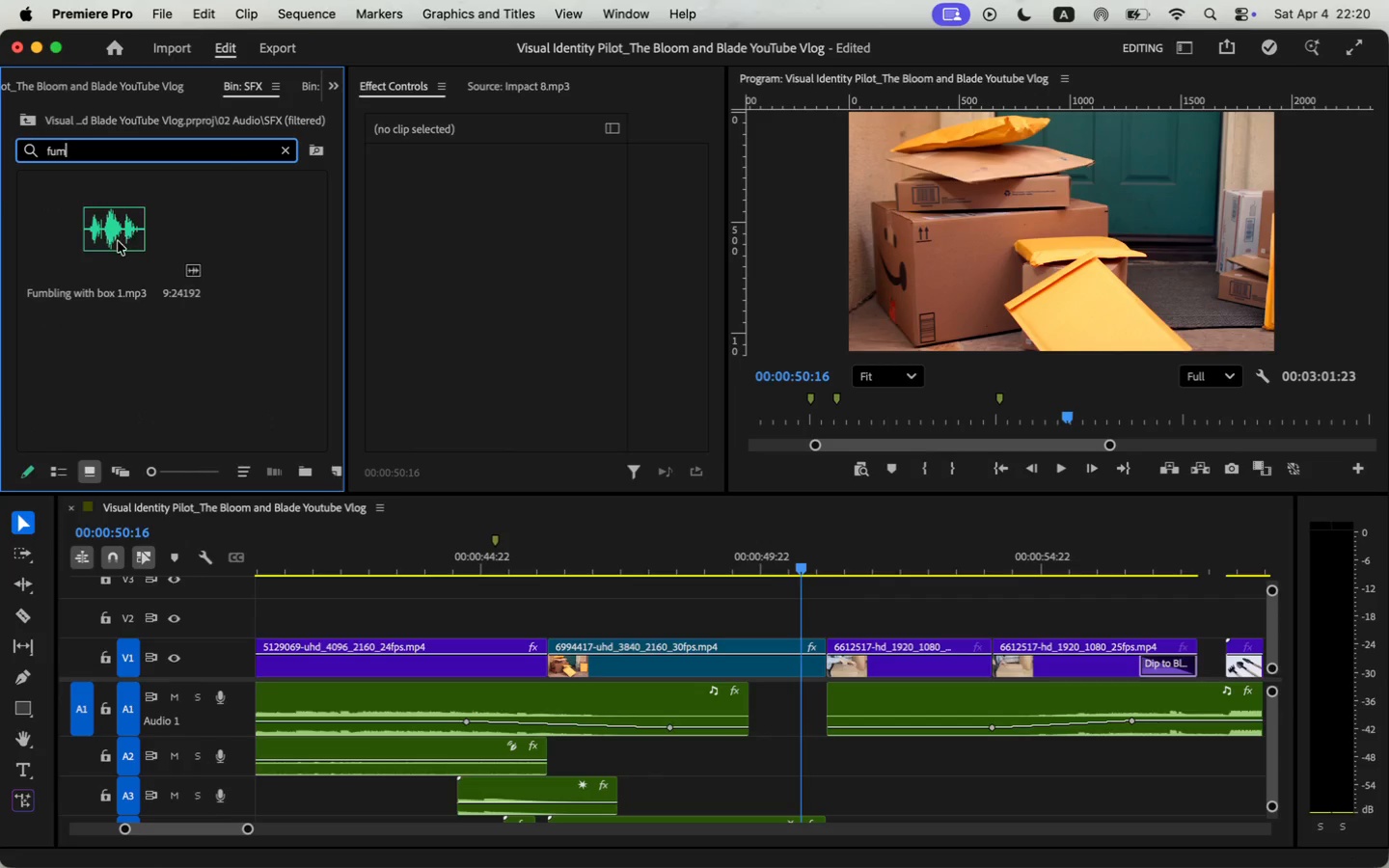 
key(Space)
 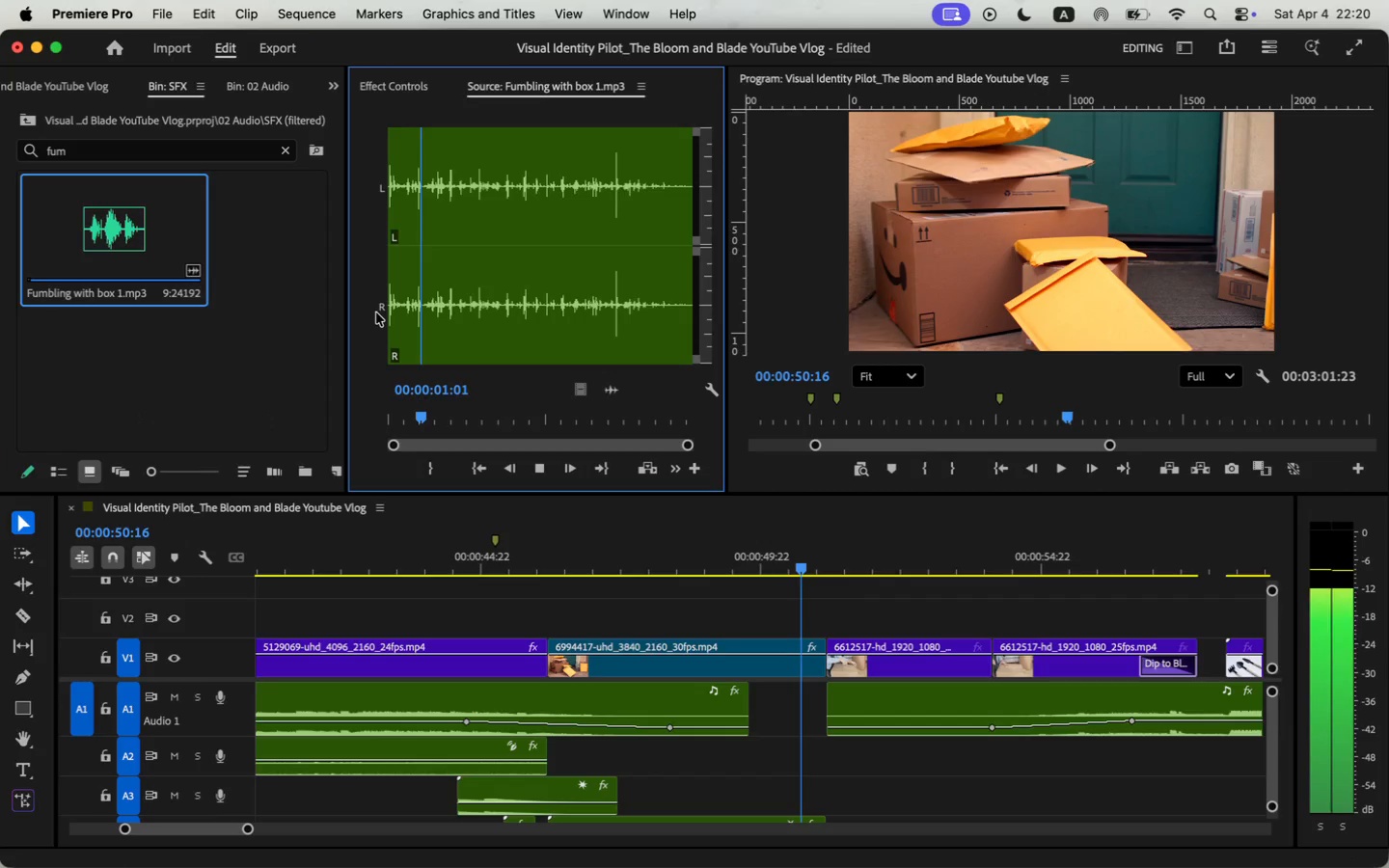 
key(Space)
 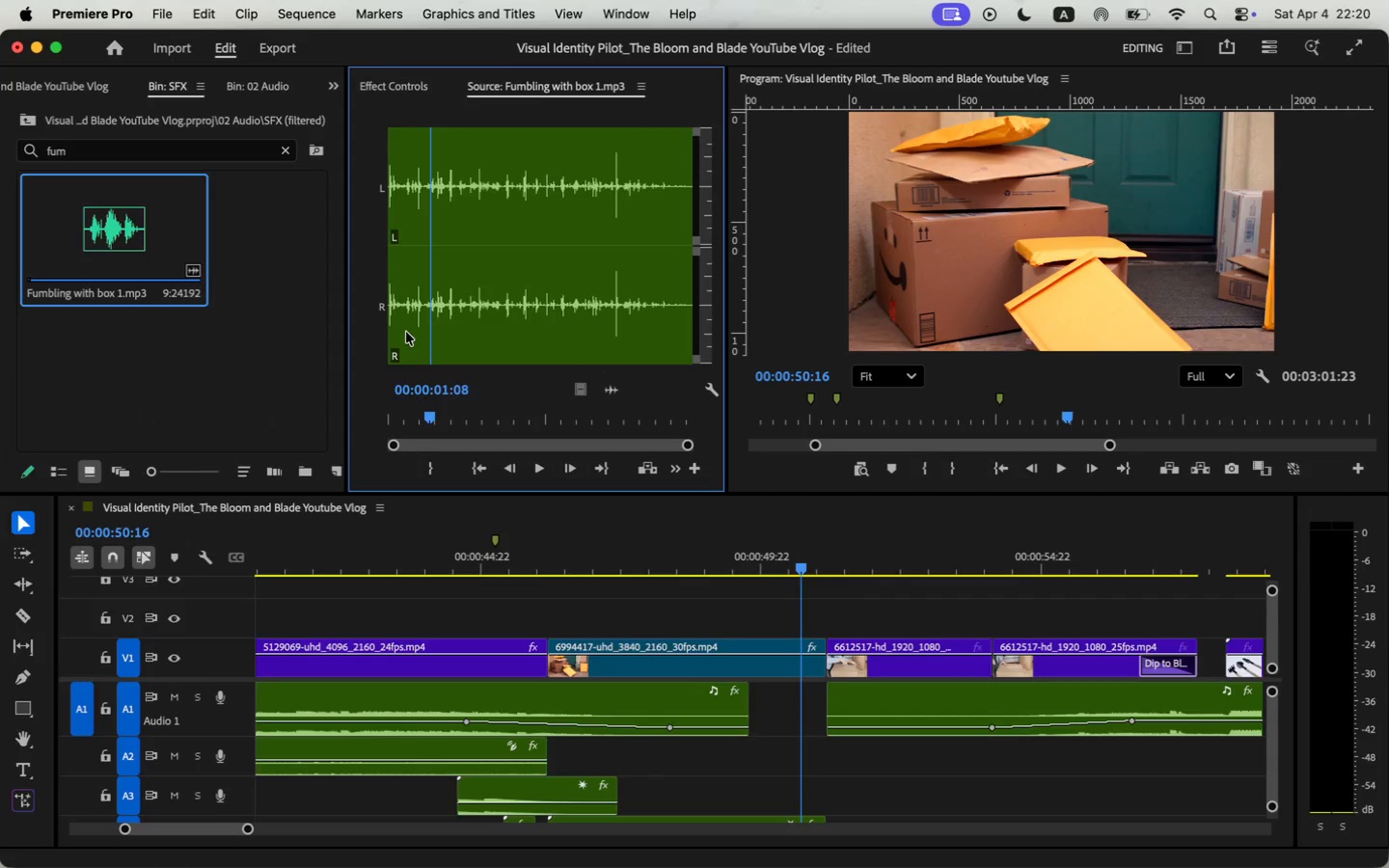 
key(Space)
 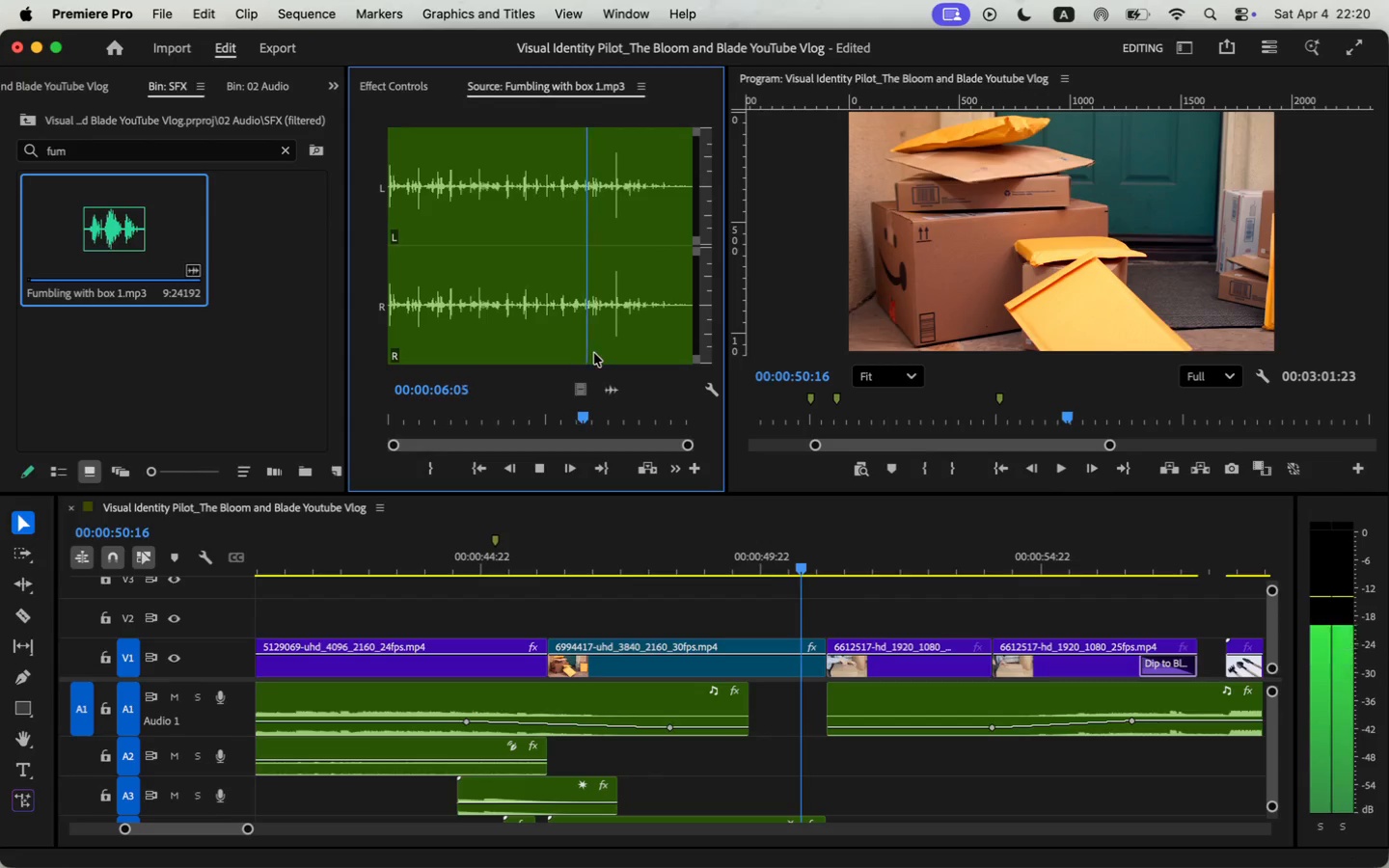 
wait(6.88)
 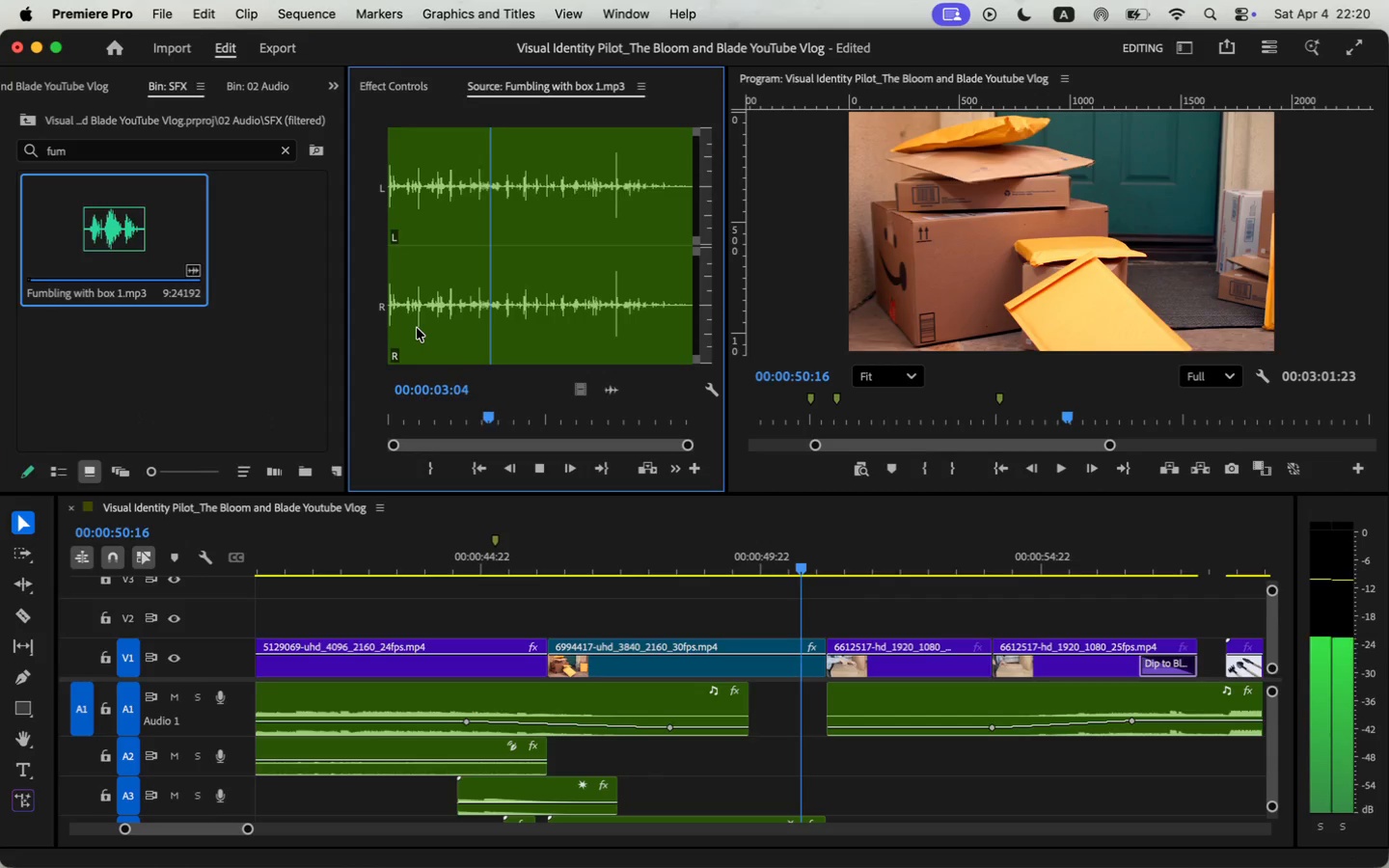 
key(Space)
 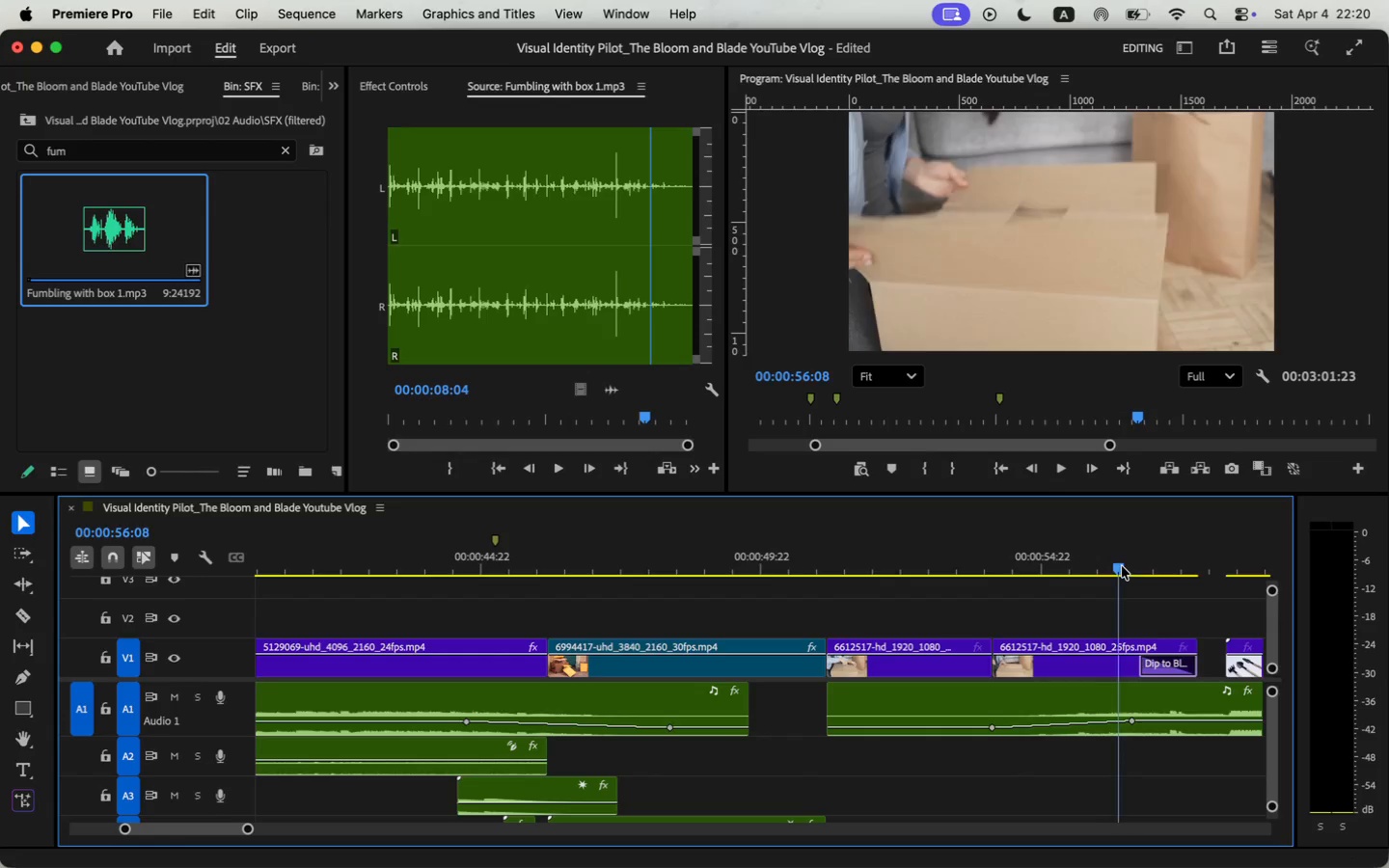 
left_click_drag(start_coordinate=[1003, 564], to_coordinate=[1122, 580])
 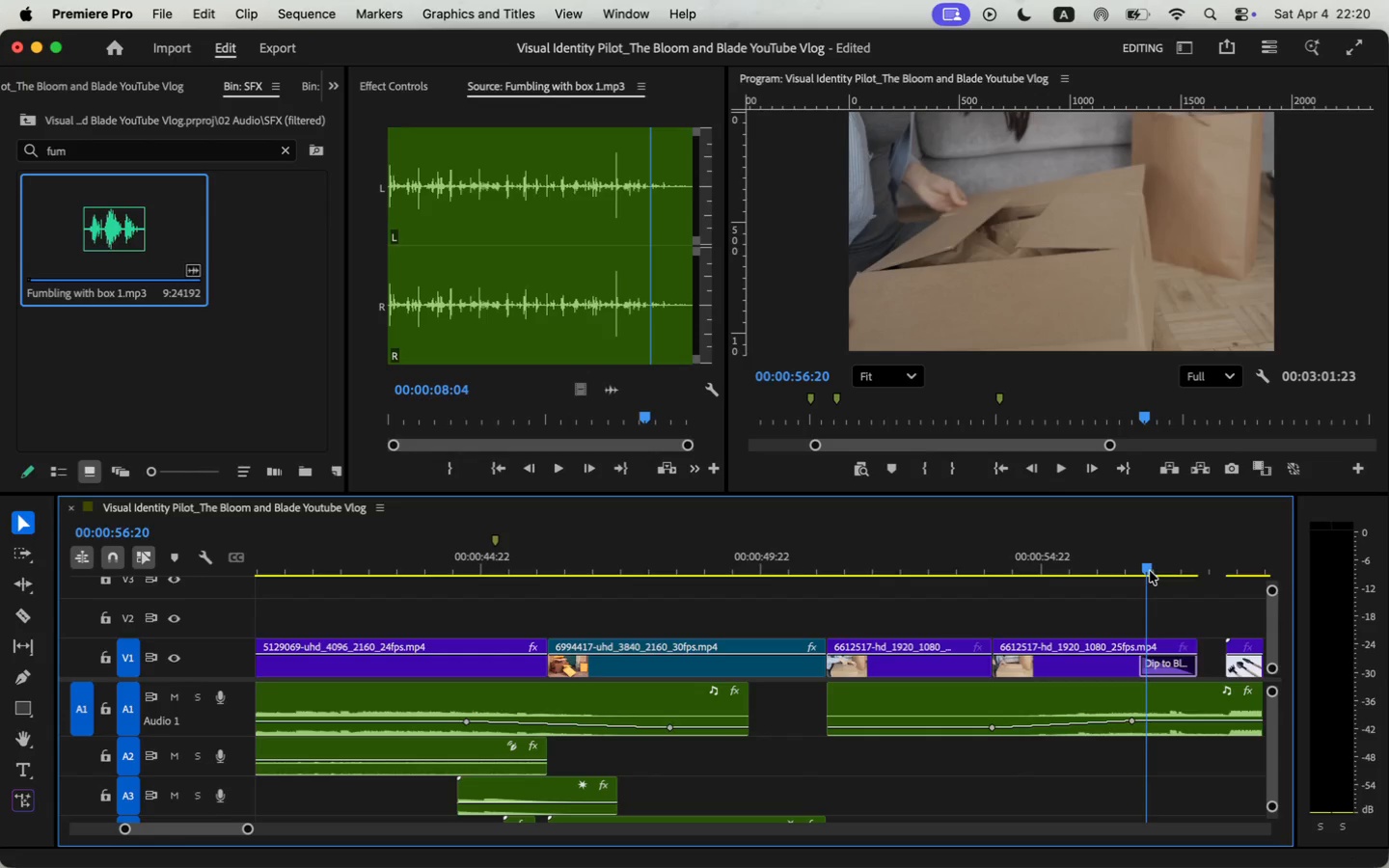 
left_click_drag(start_coordinate=[447, 265], to_coordinate=[382, 279])
 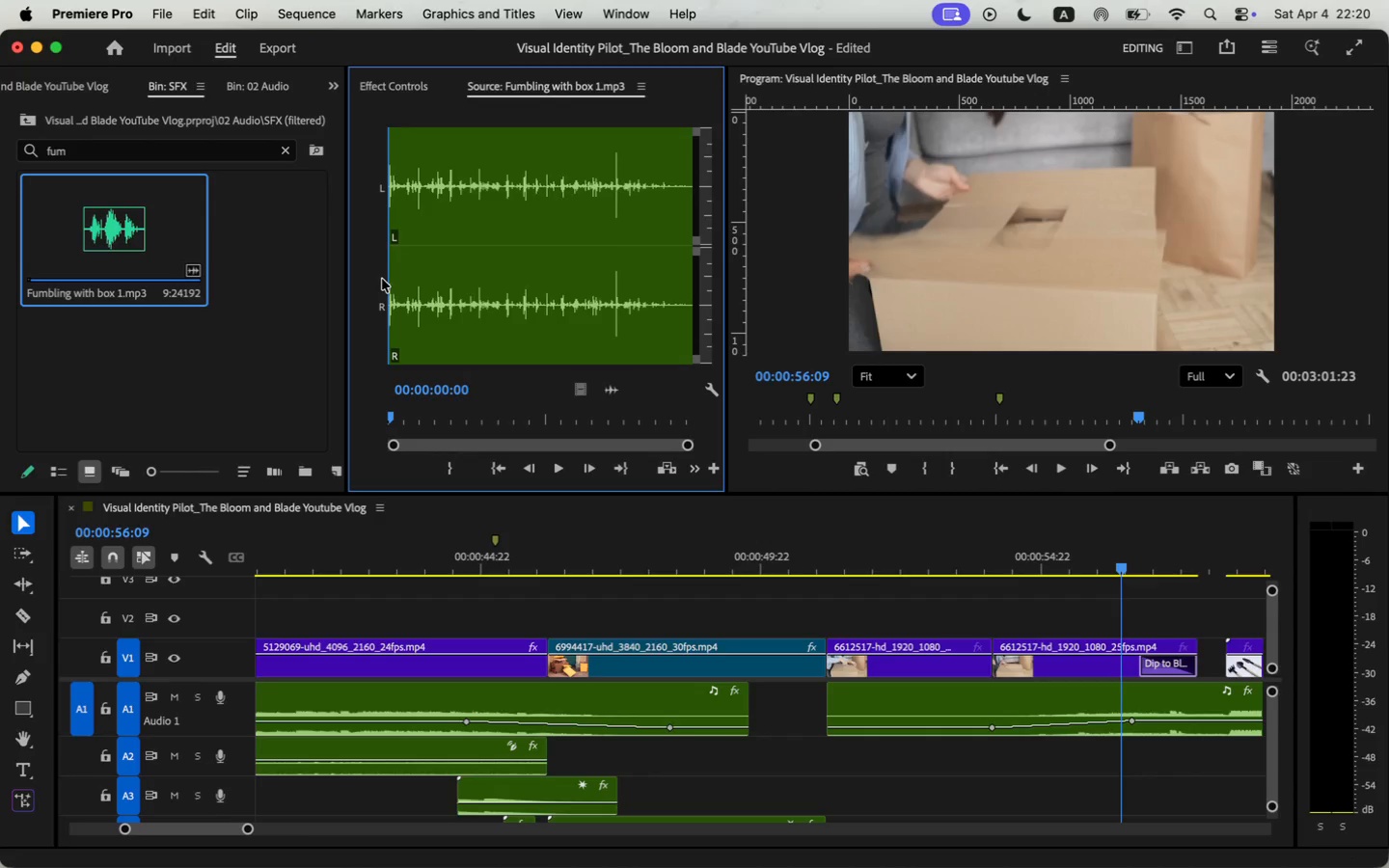 
key(I)
 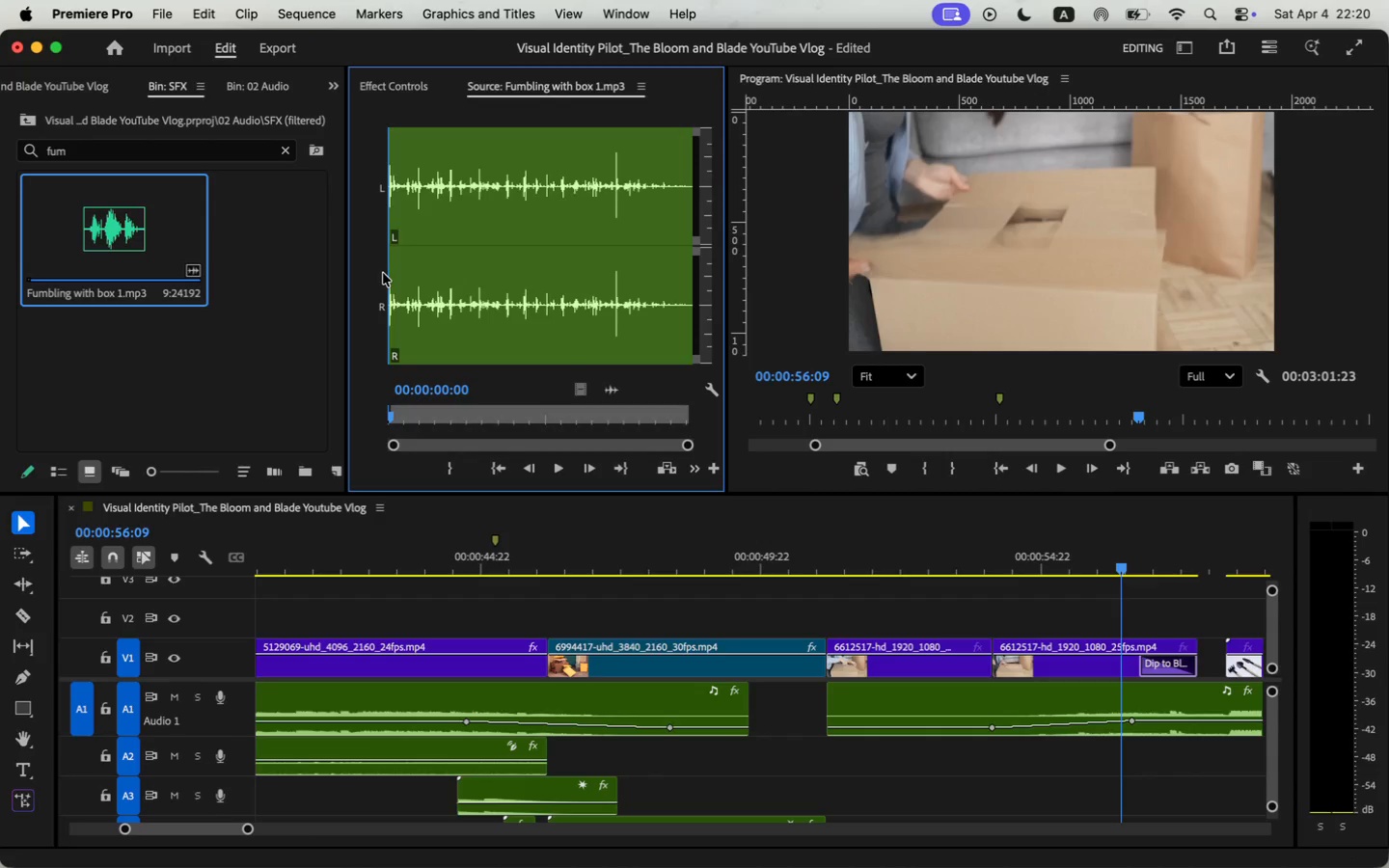 
key(Space)
 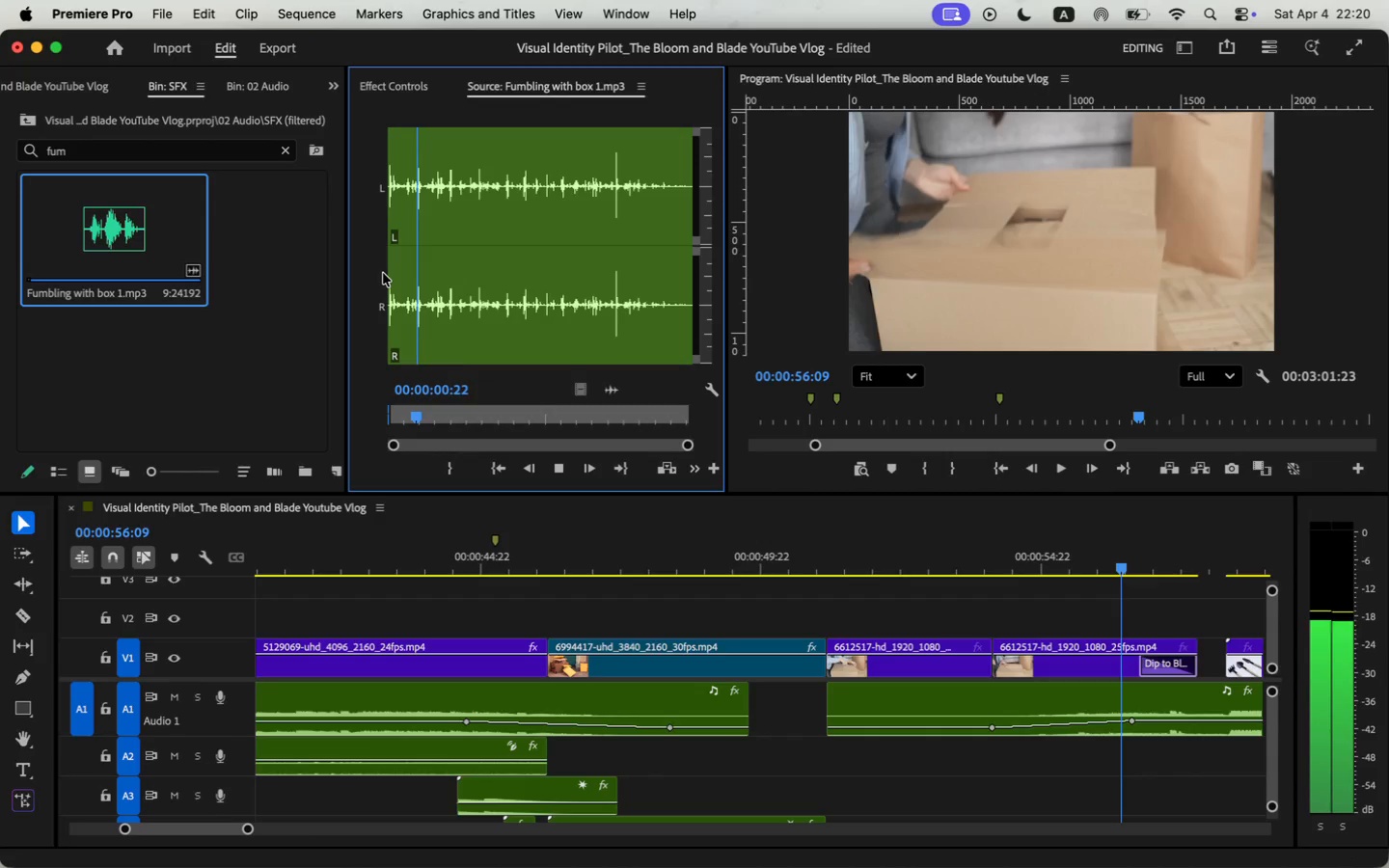 
key(Space)
 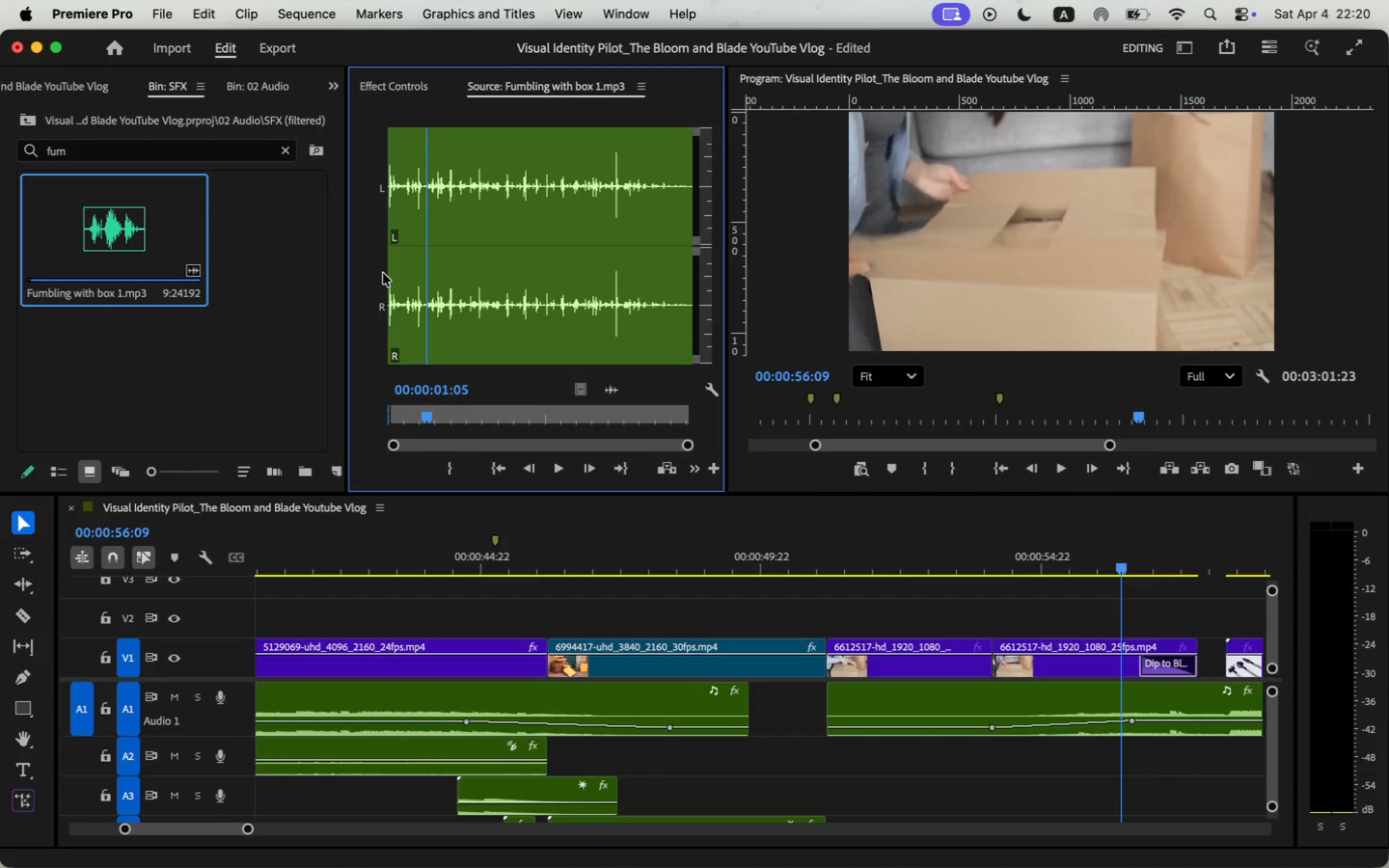 
key(O)
 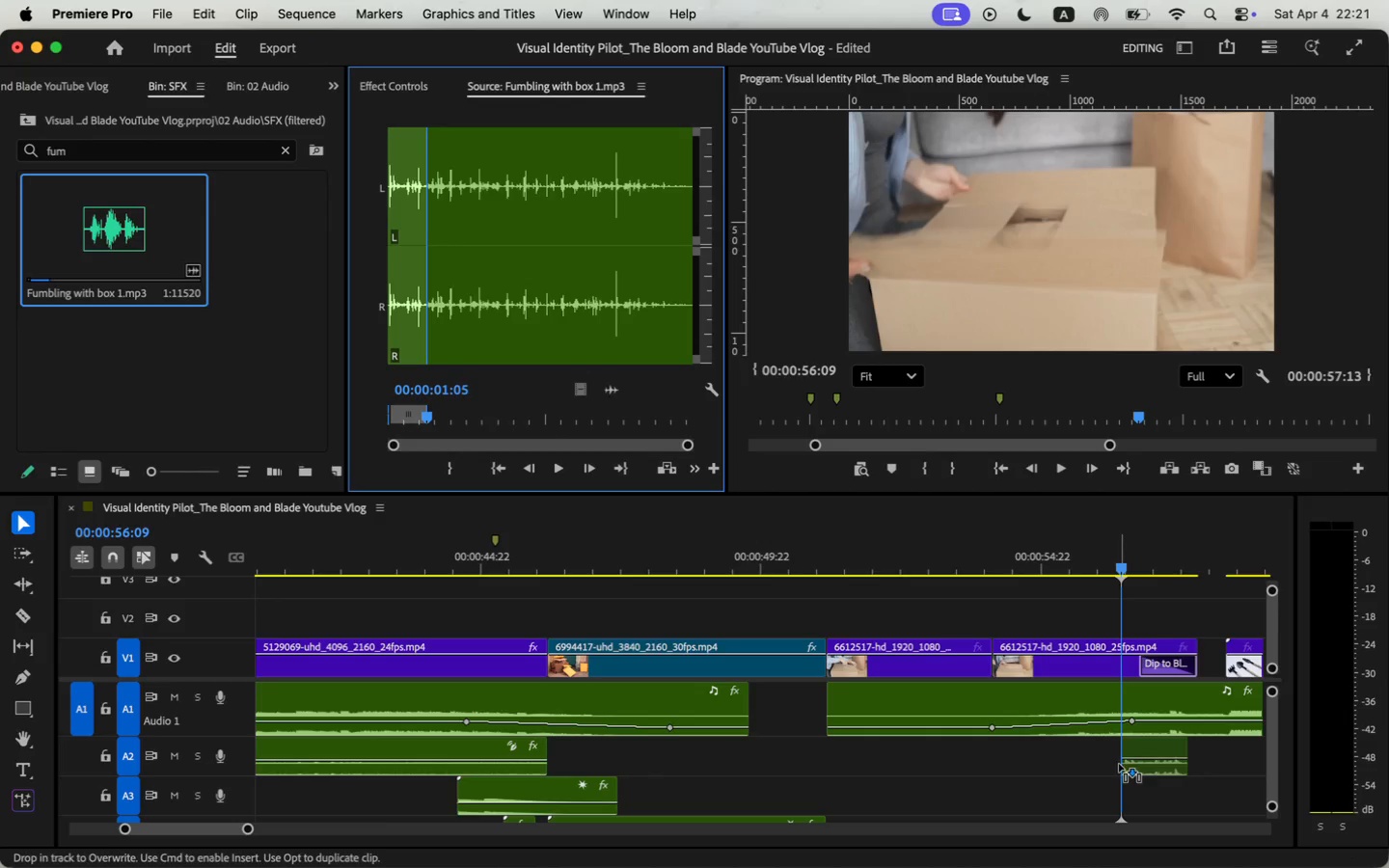 
left_click_drag(start_coordinate=[613, 393], to_coordinate=[1119, 764])
 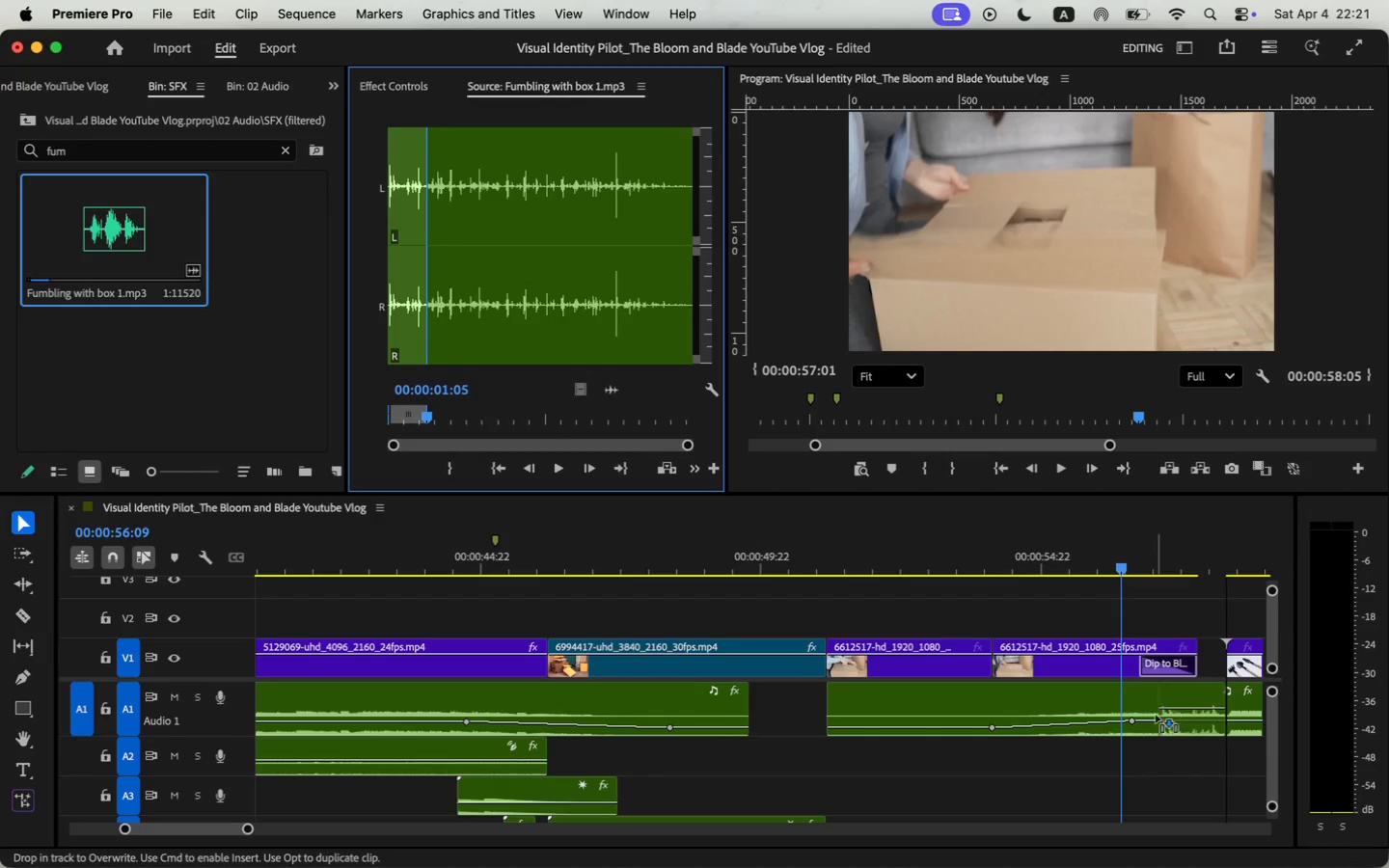 
left_click([1135, 745])
 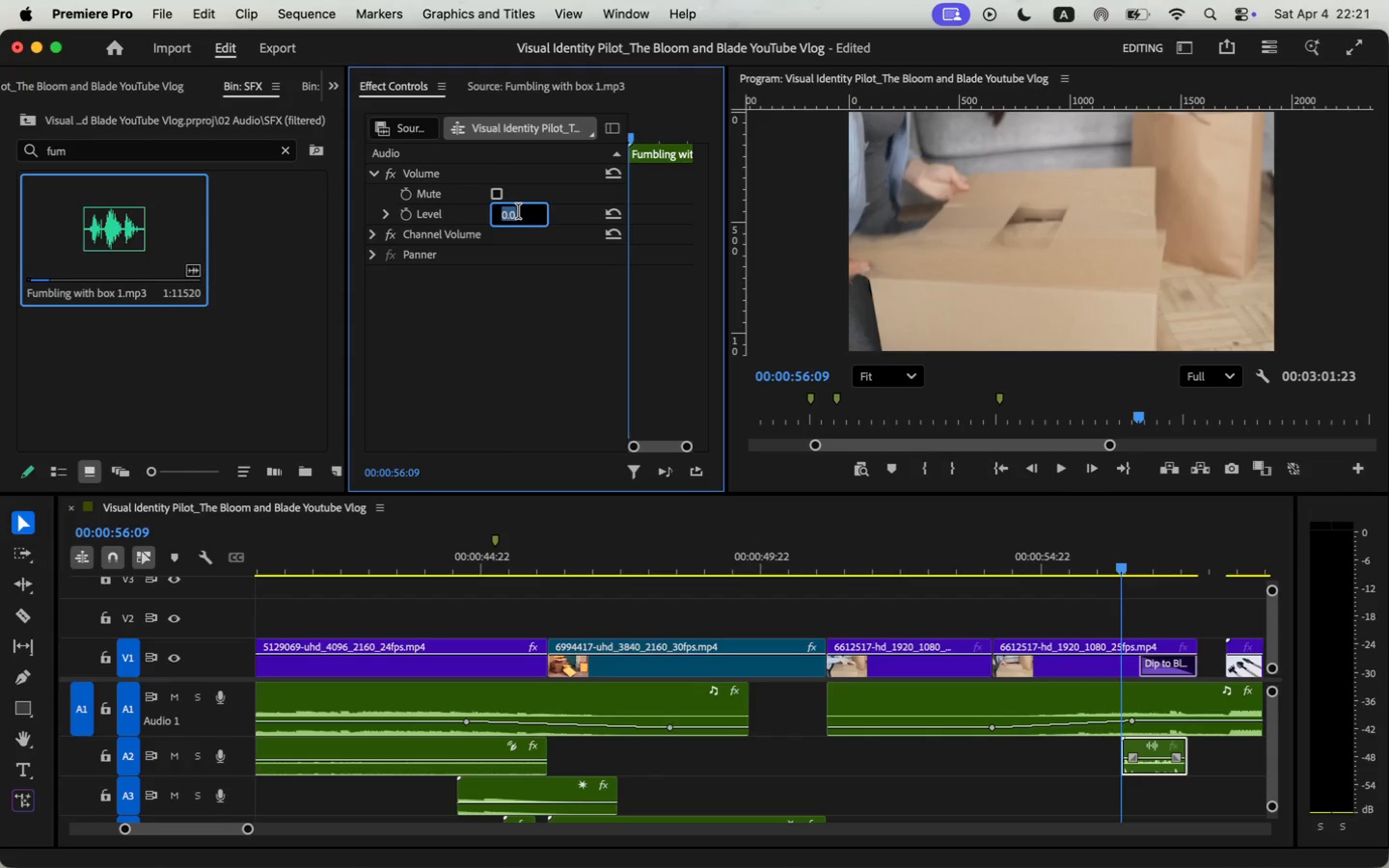 
key(Minus)
 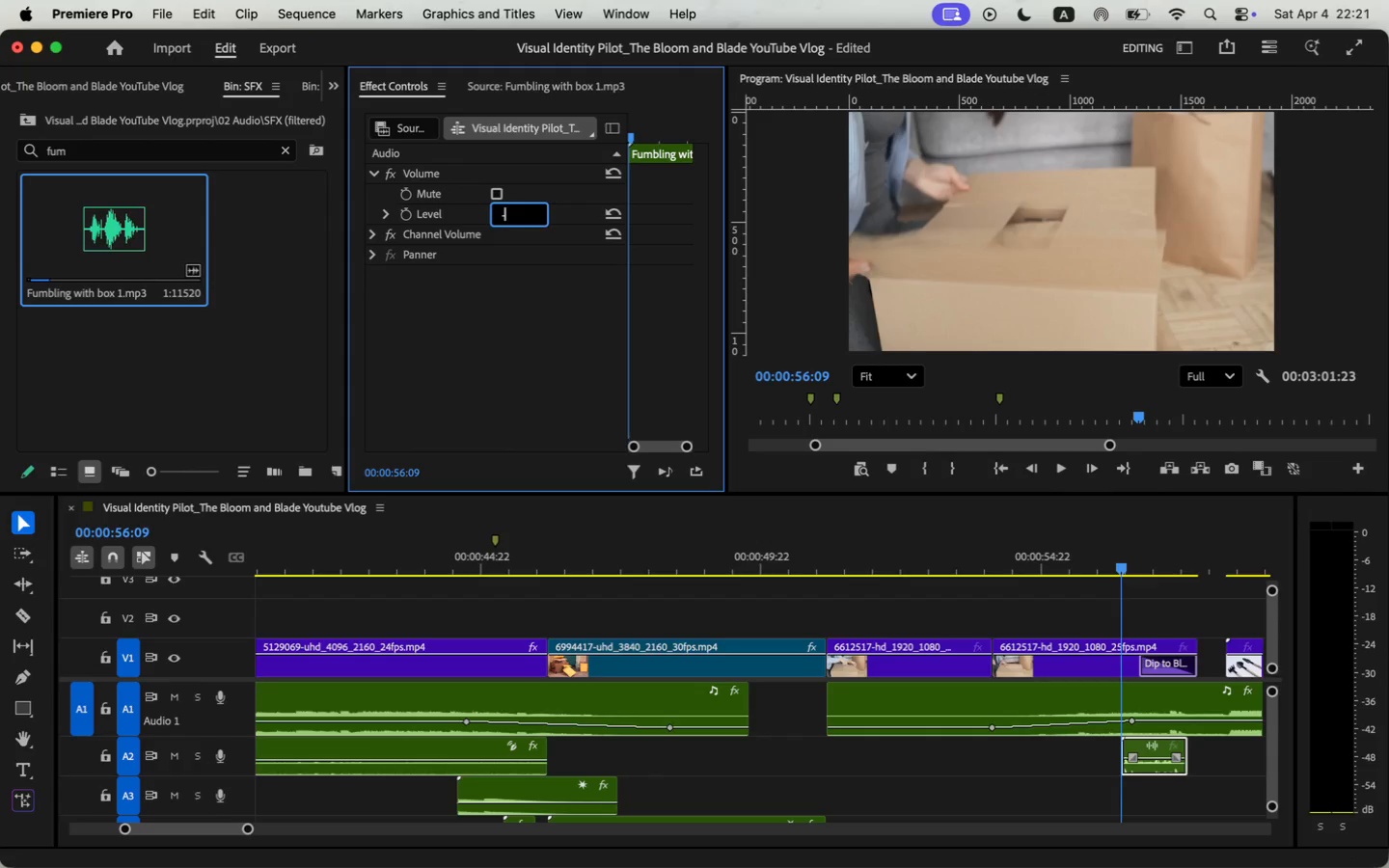 
key(6)
 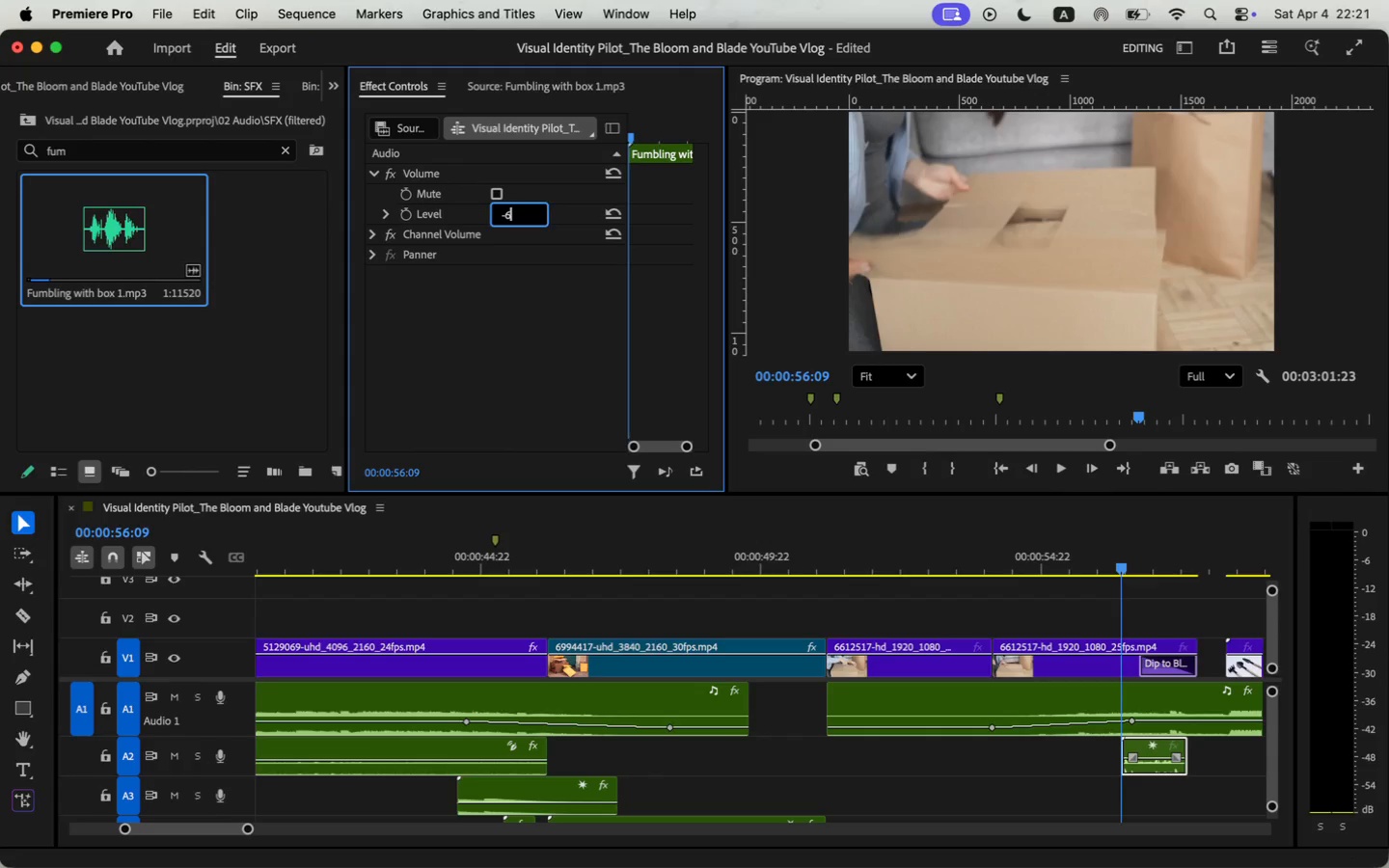 
key(Enter)
 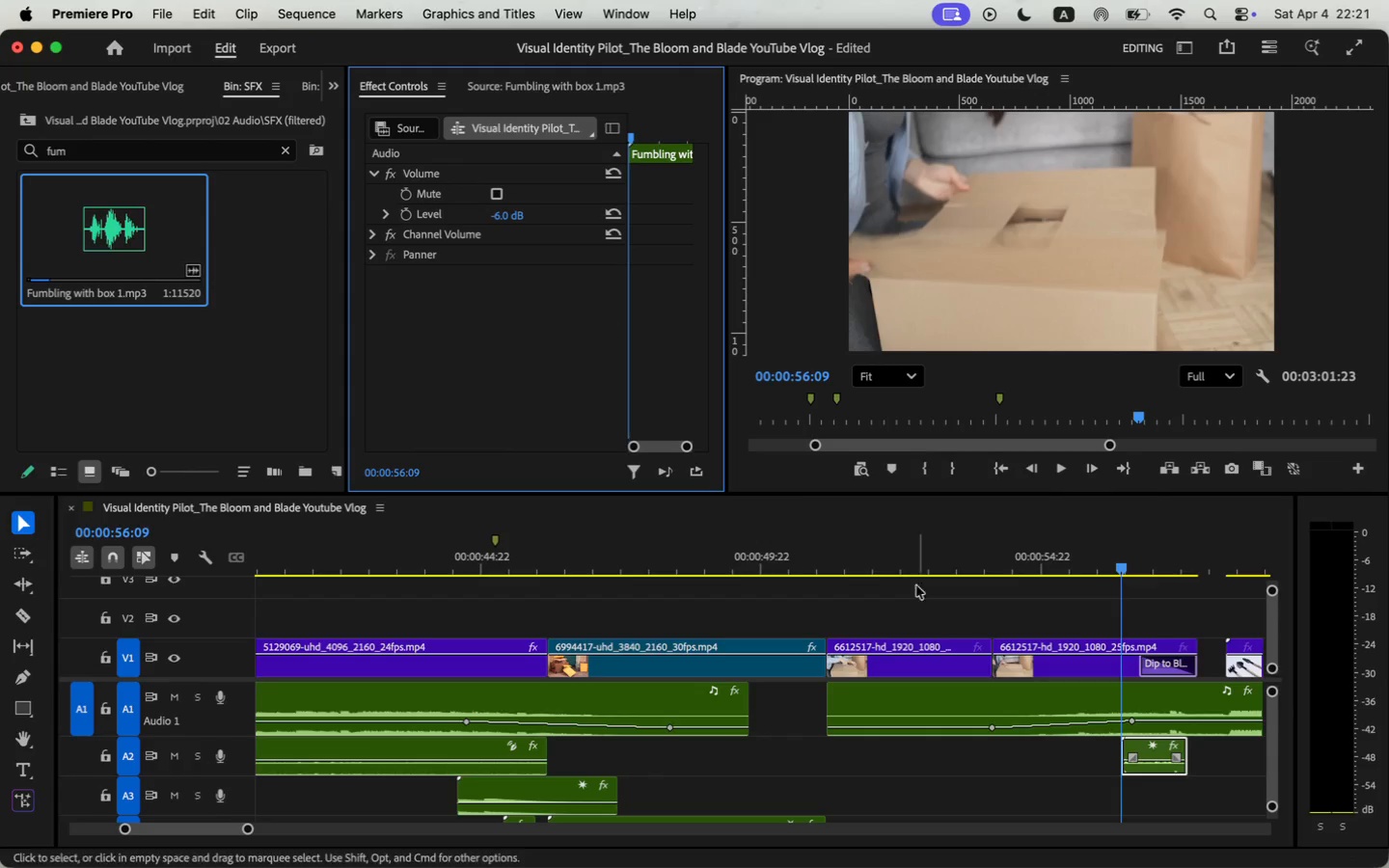 
key(Space)
 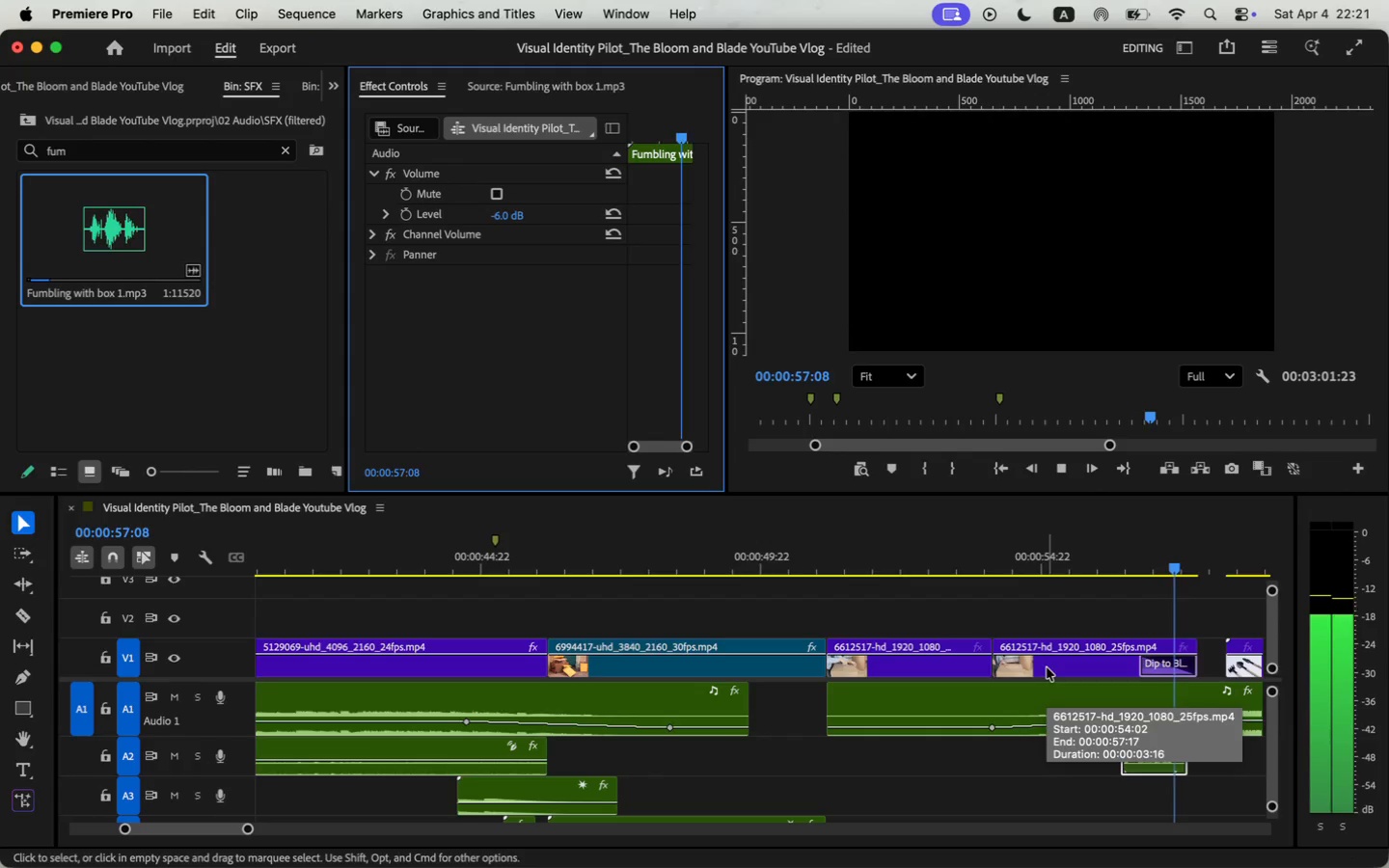 
key(Space)
 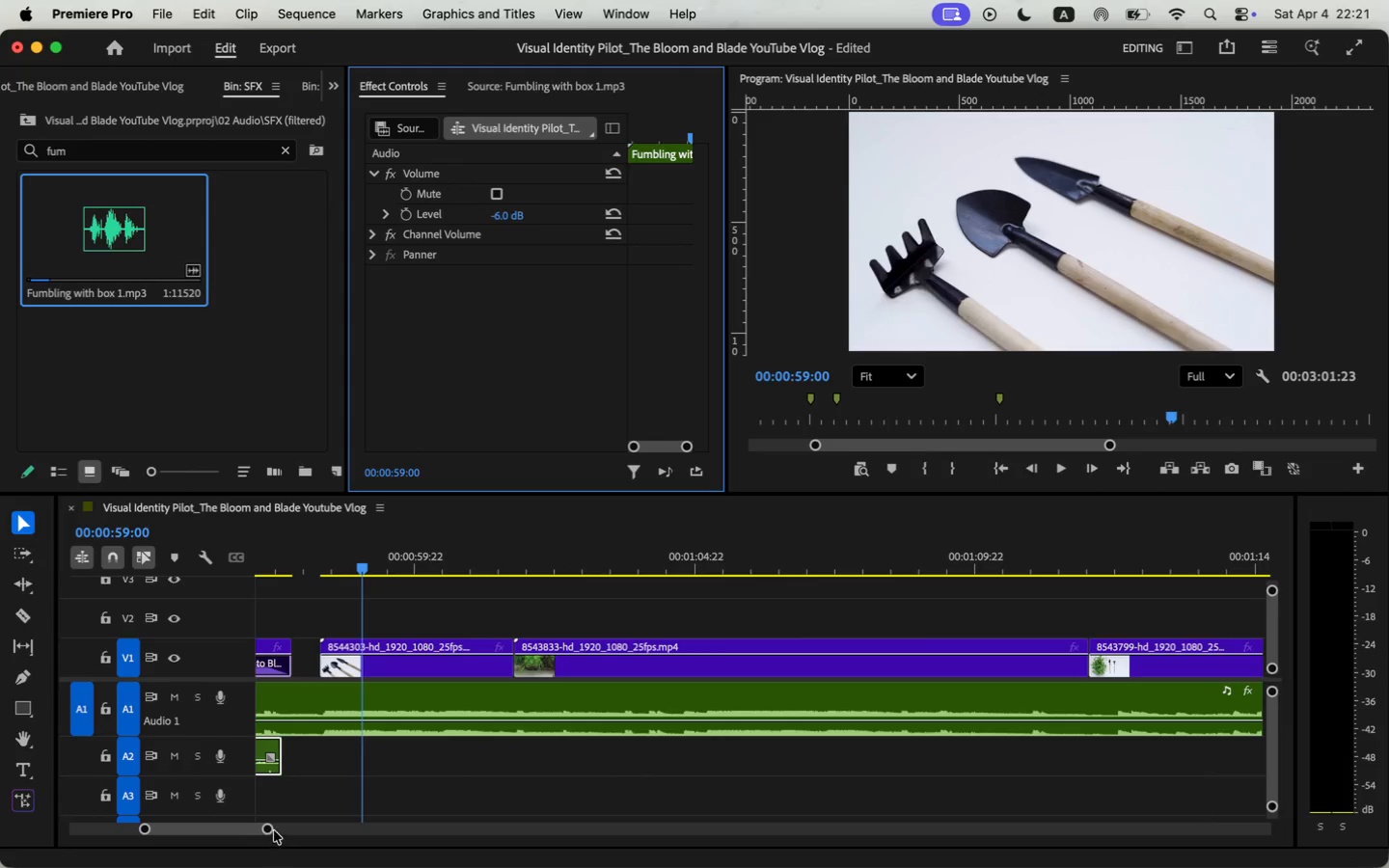 
left_click_drag(start_coordinate=[265, 830], to_coordinate=[242, 833])
 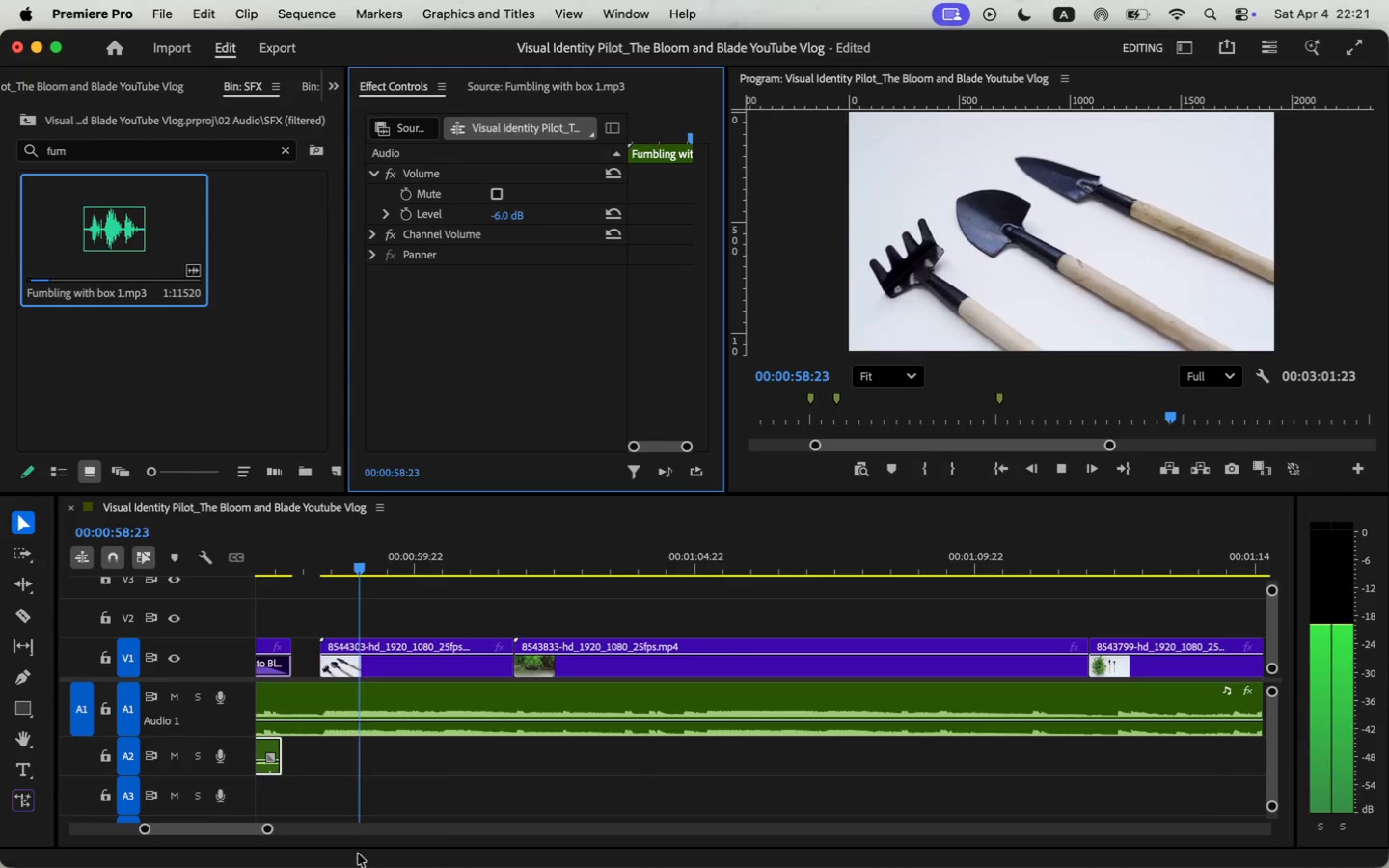 
left_click_drag(start_coordinate=[201, 828], to_coordinate=[197, 833])
 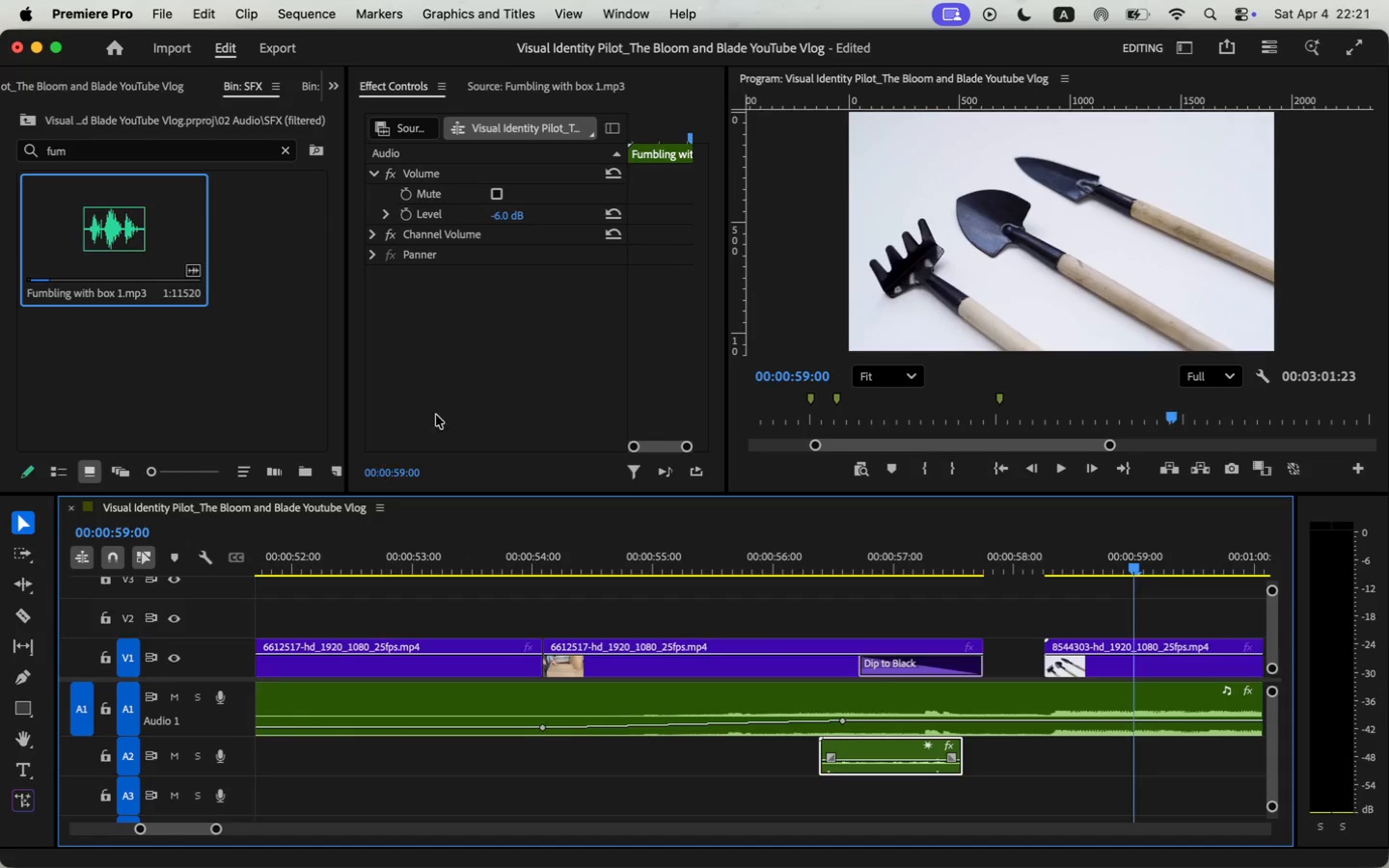 
left_click([776, 549])
 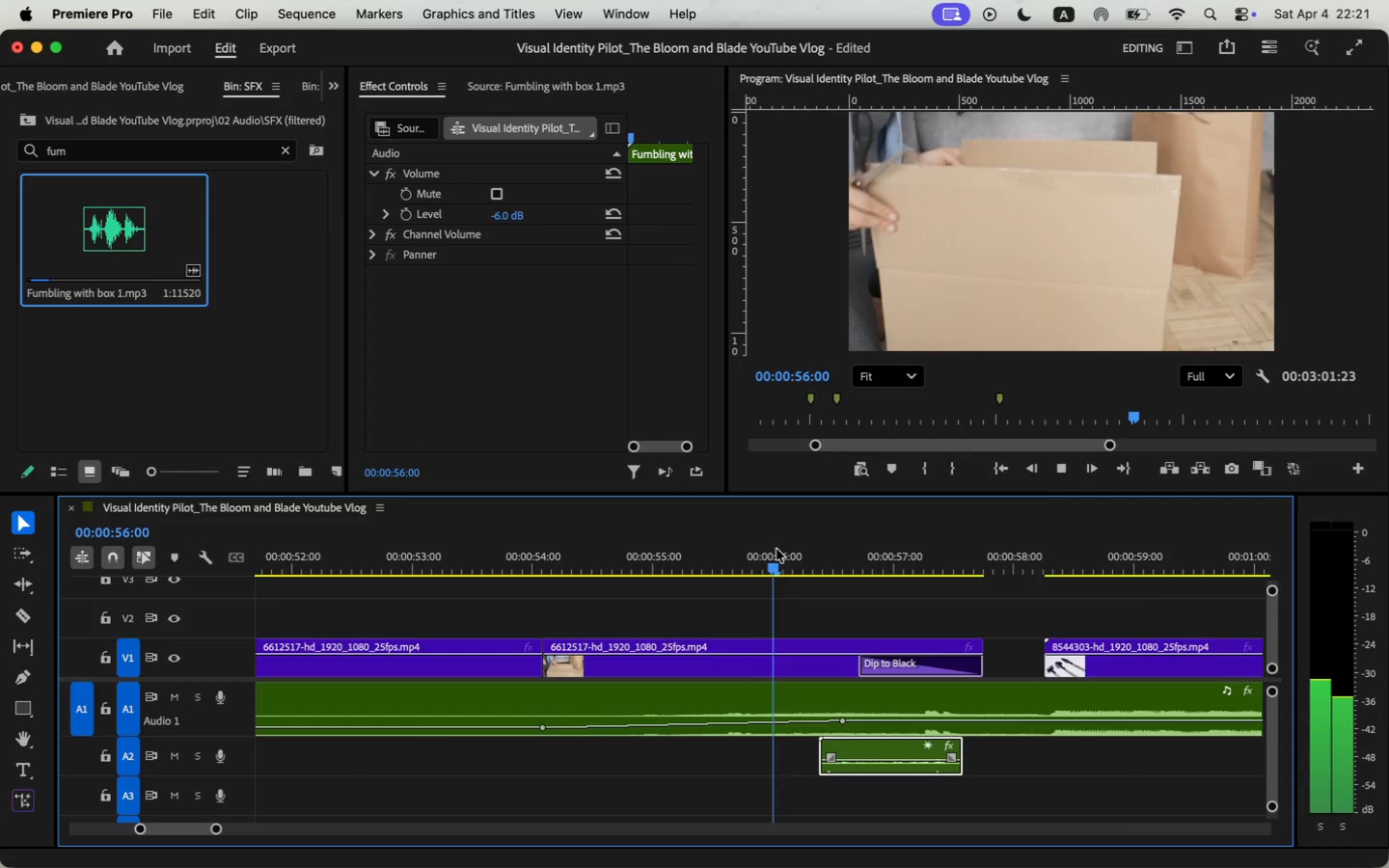 
key(Space)
 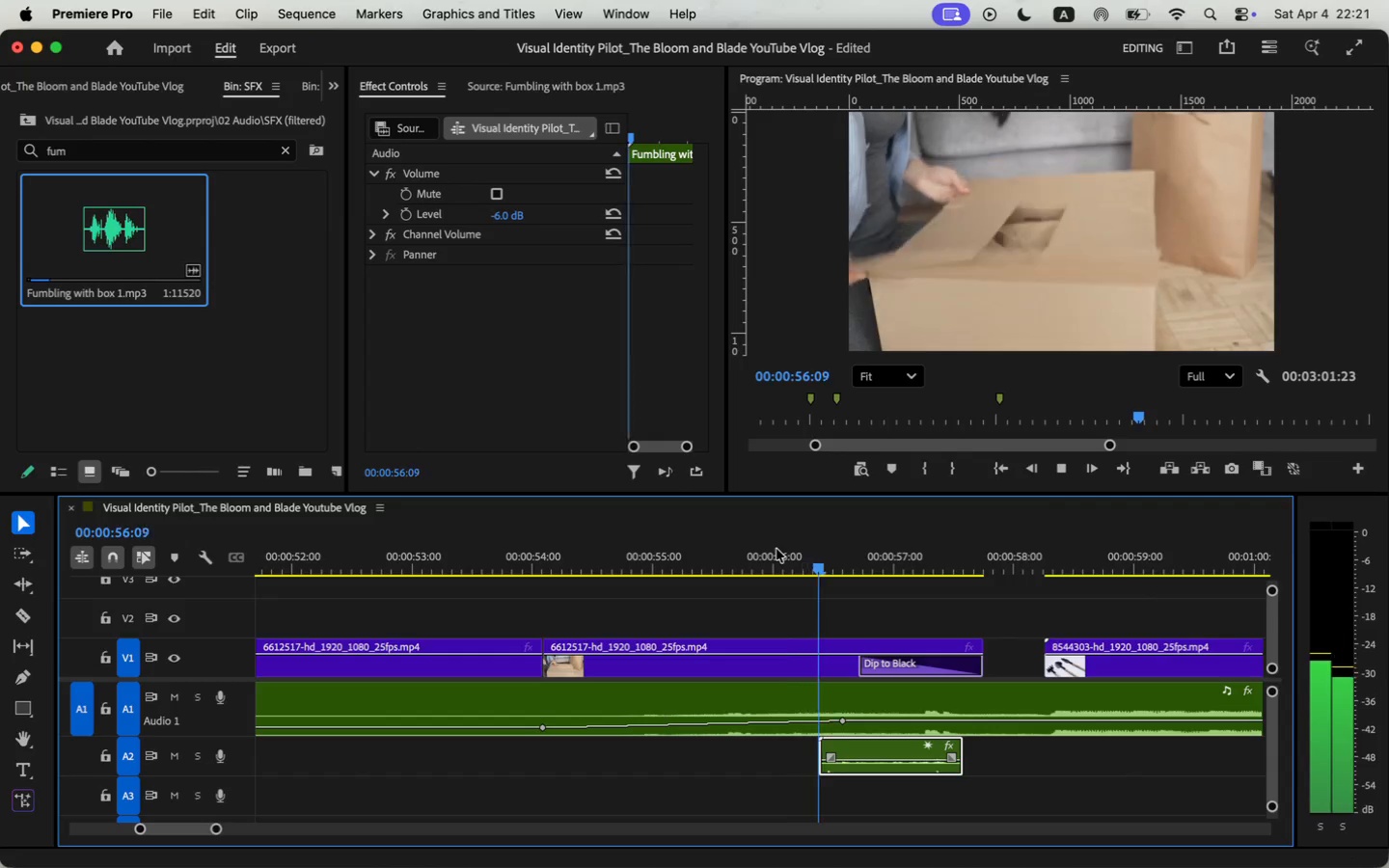 
key(Space)
 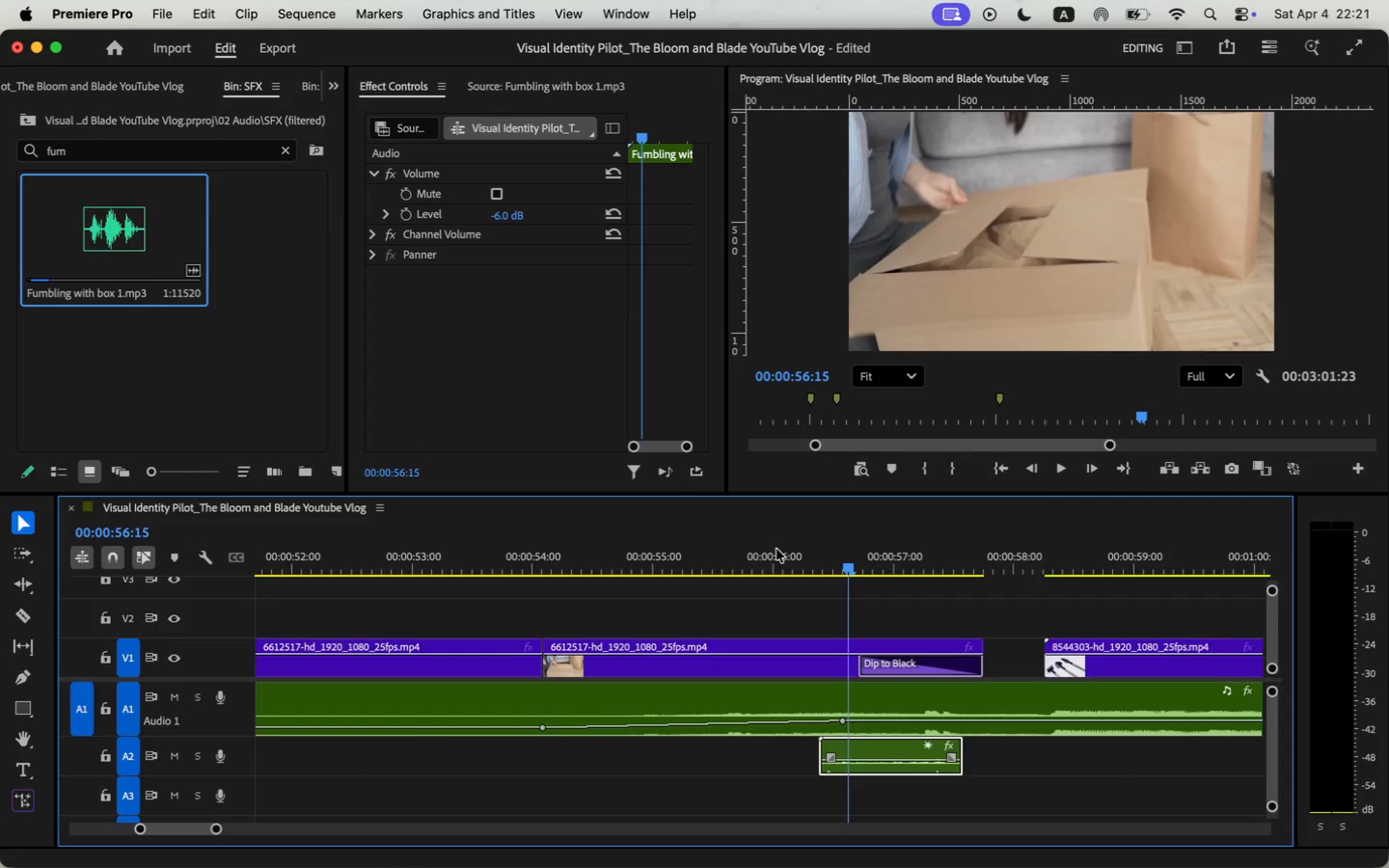 
left_click([778, 563])
 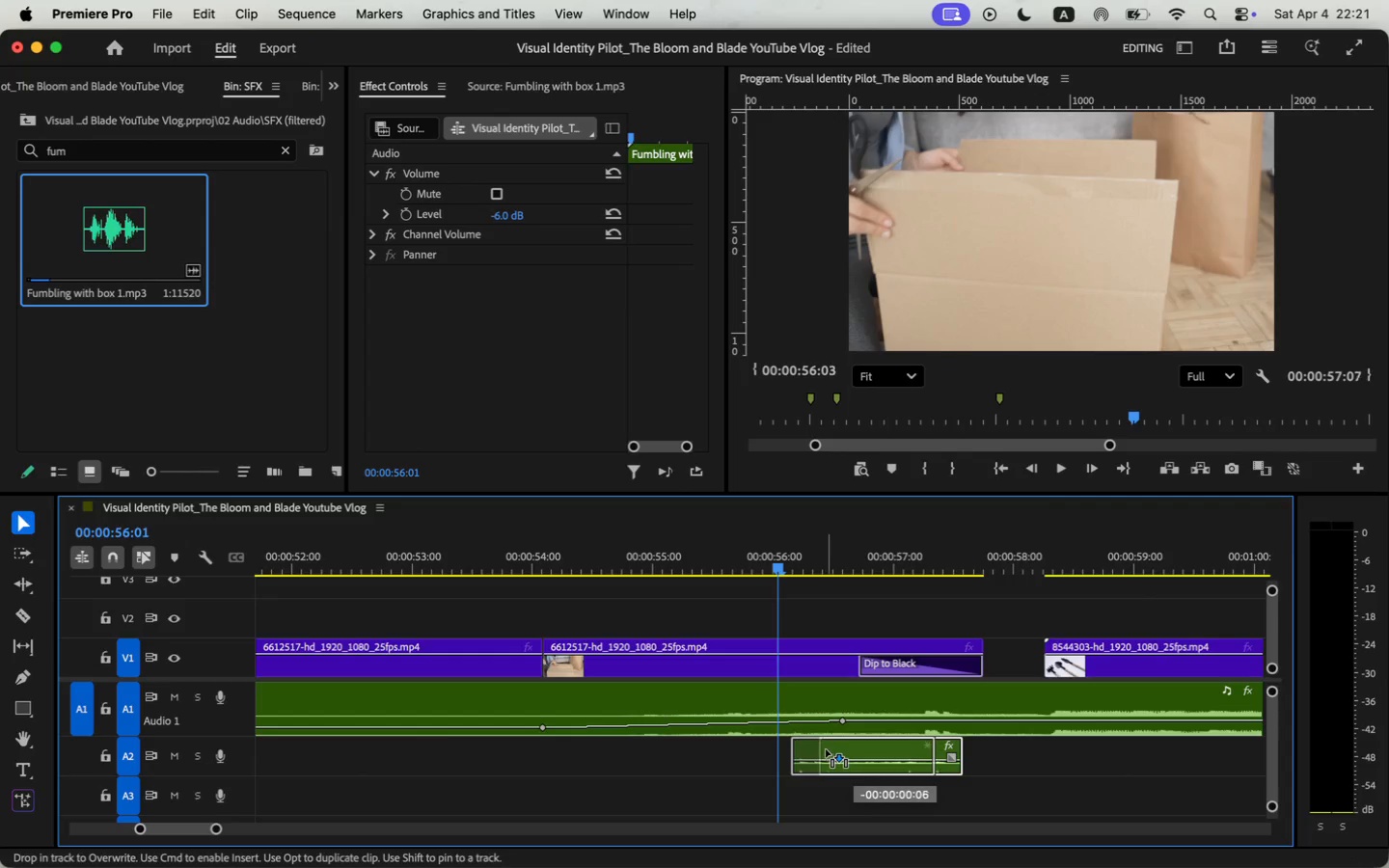 
left_click_drag(start_coordinate=[853, 749], to_coordinate=[810, 751])
 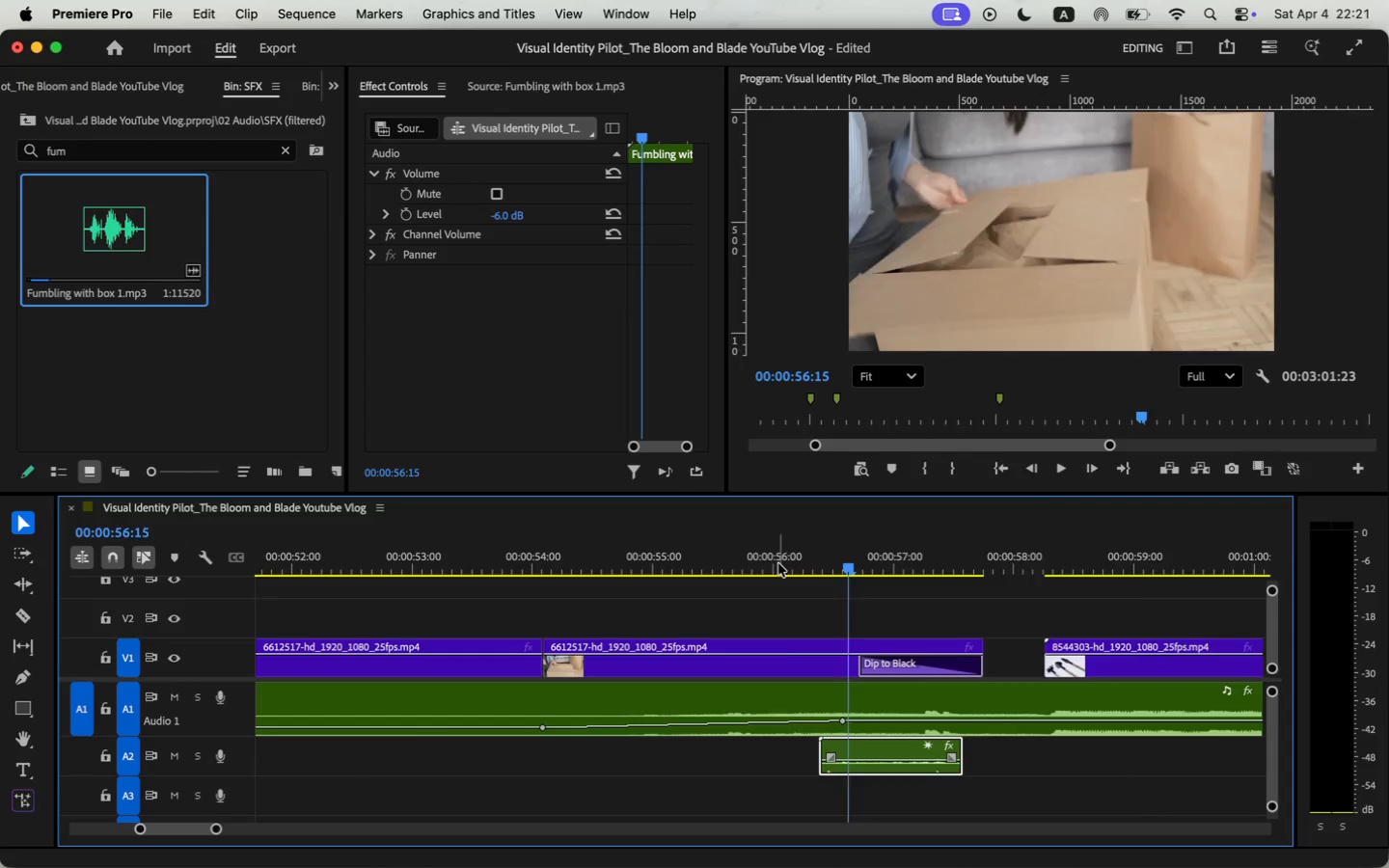 
left_click([917, 764])
 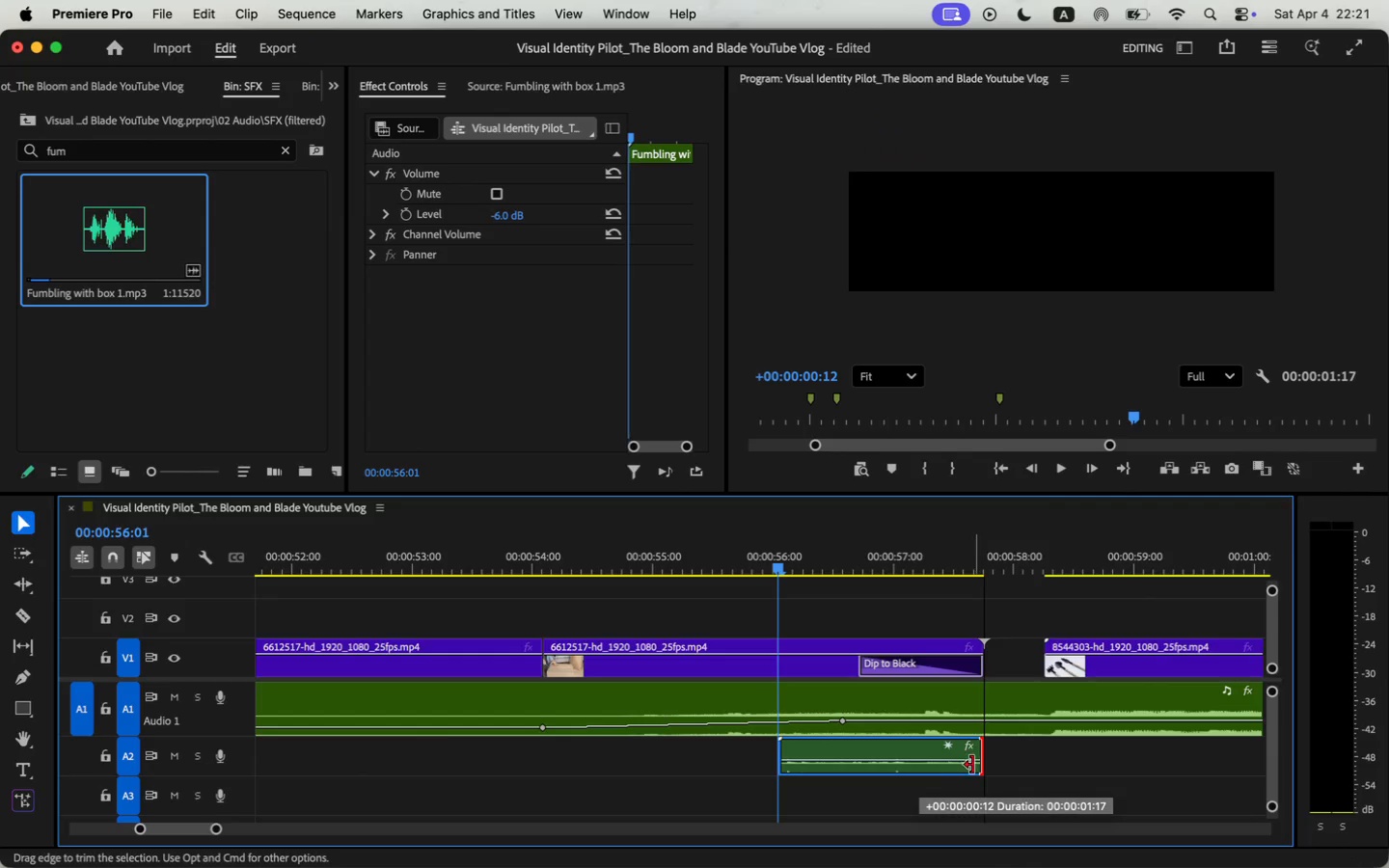 
left_click_drag(start_coordinate=[919, 768], to_coordinate=[973, 765])
 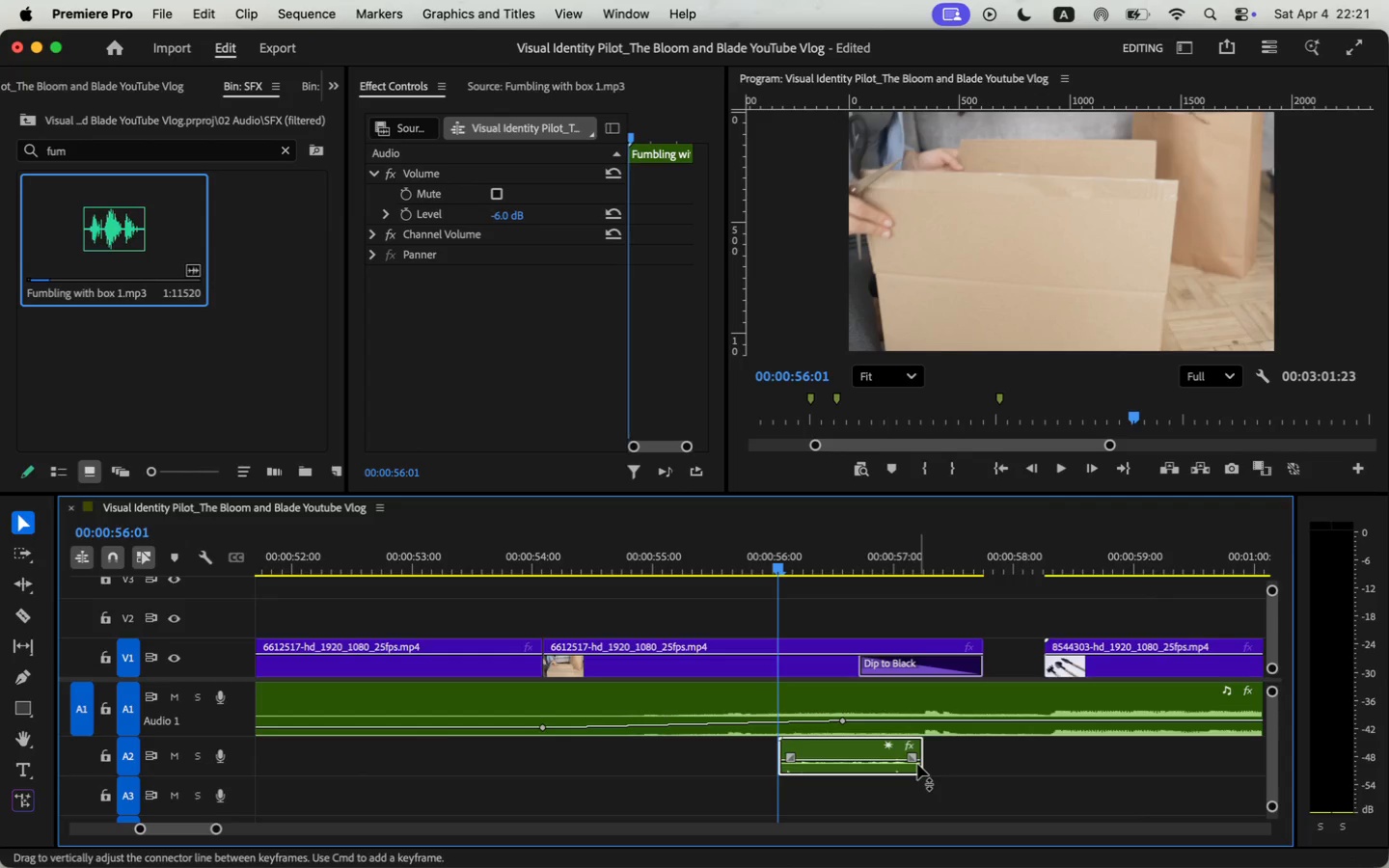 
key(Space)
 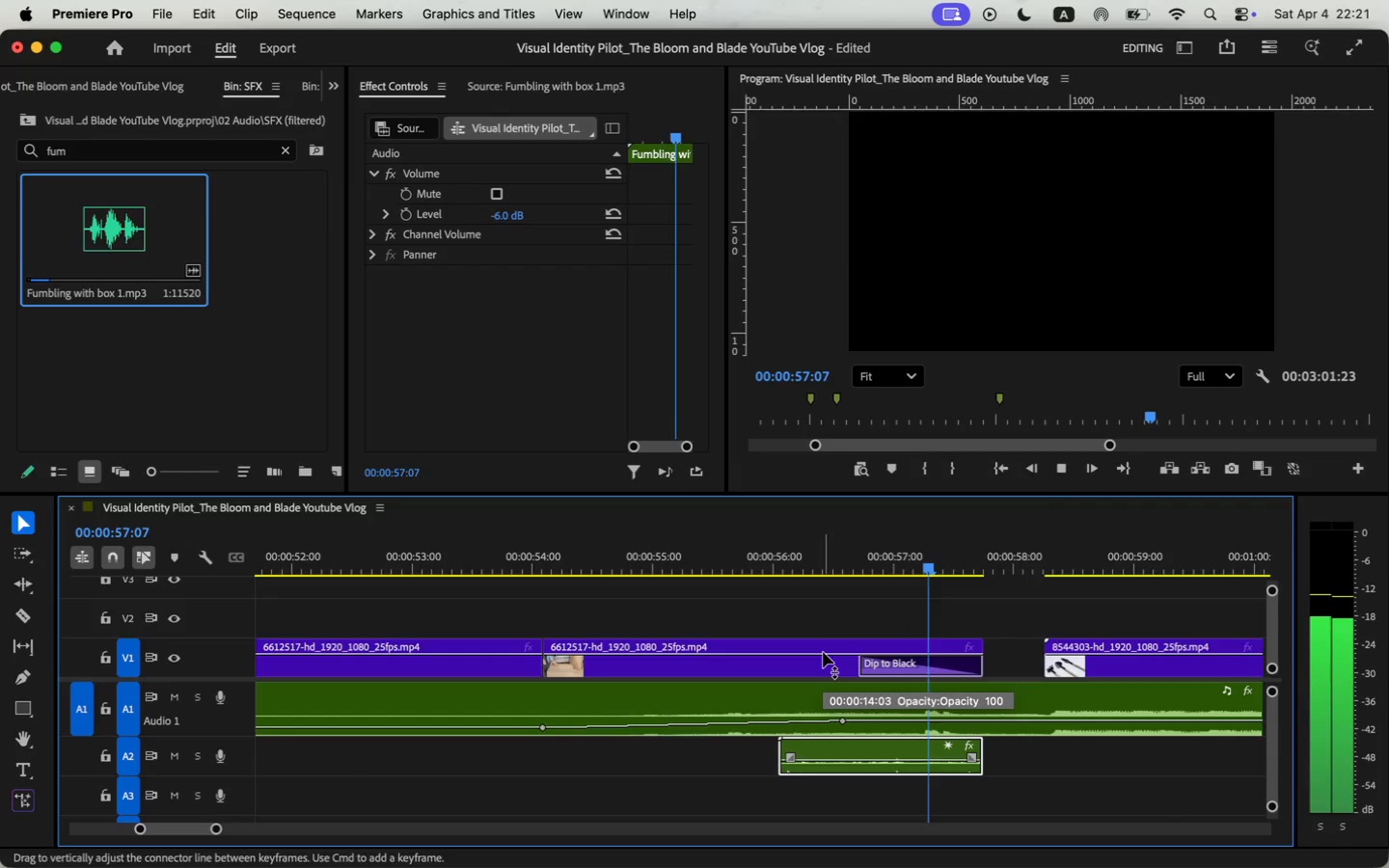 
key(Space)
 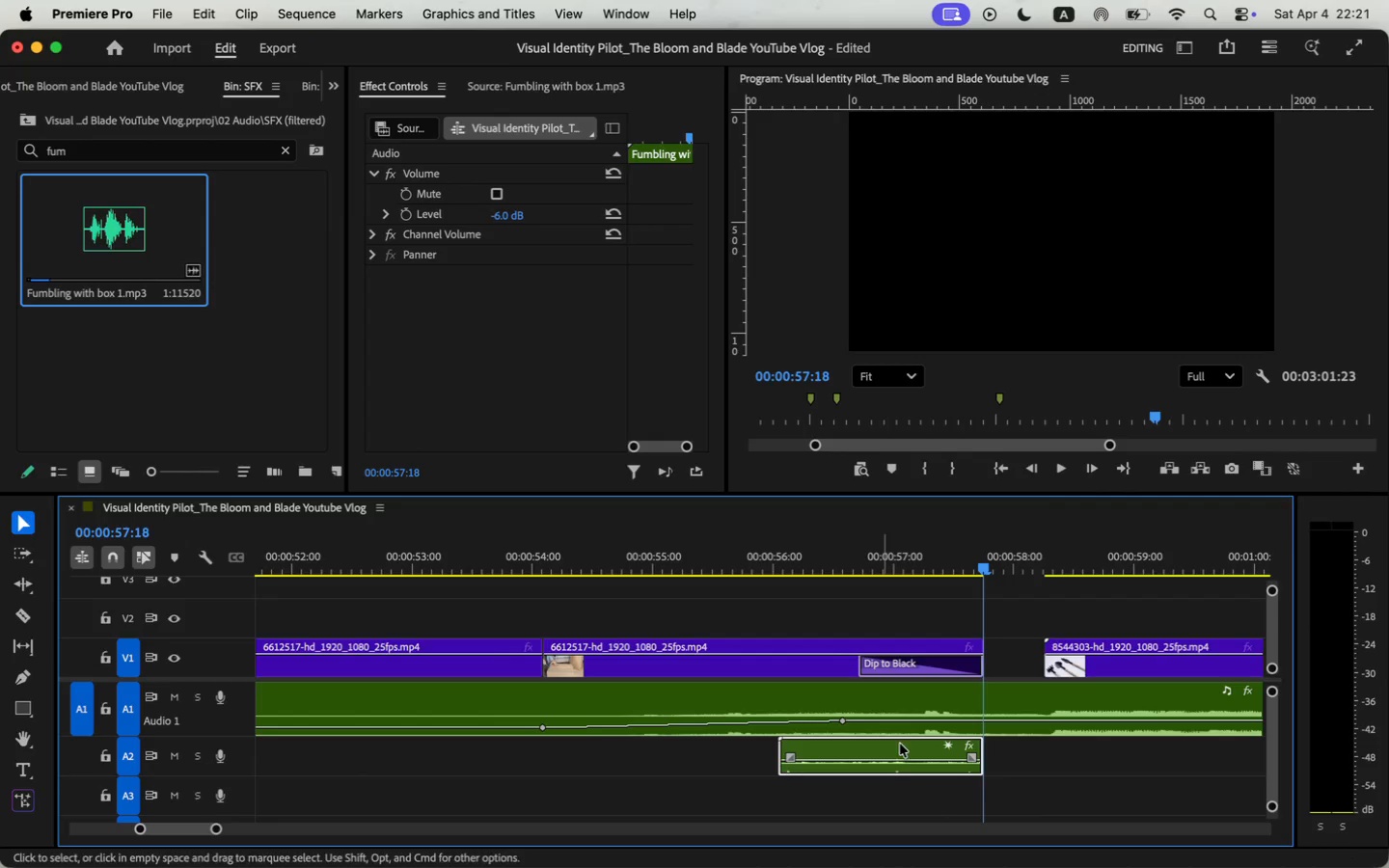 
key(Backspace)
 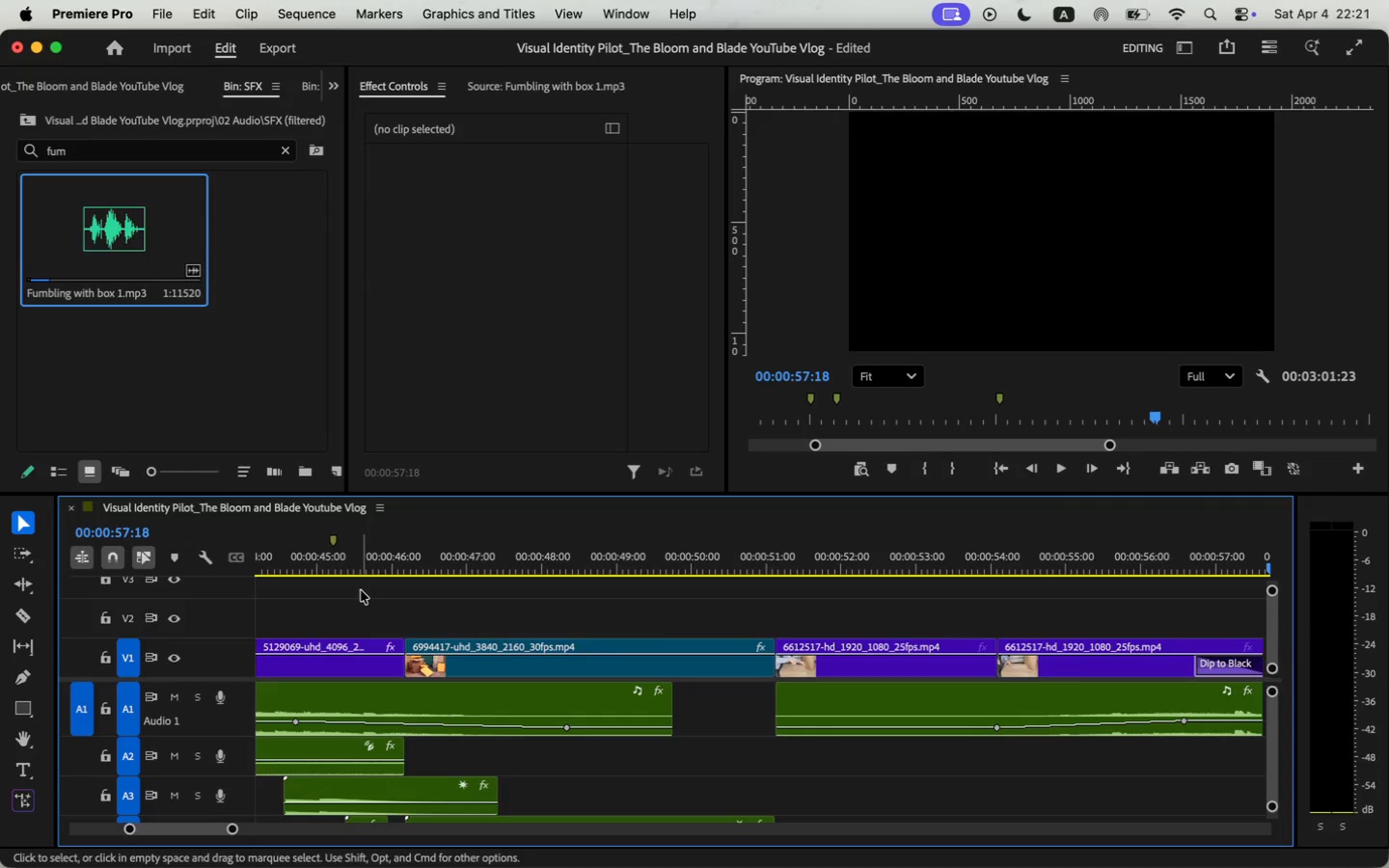 
left_click_drag(start_coordinate=[219, 832], to_coordinate=[232, 834])
 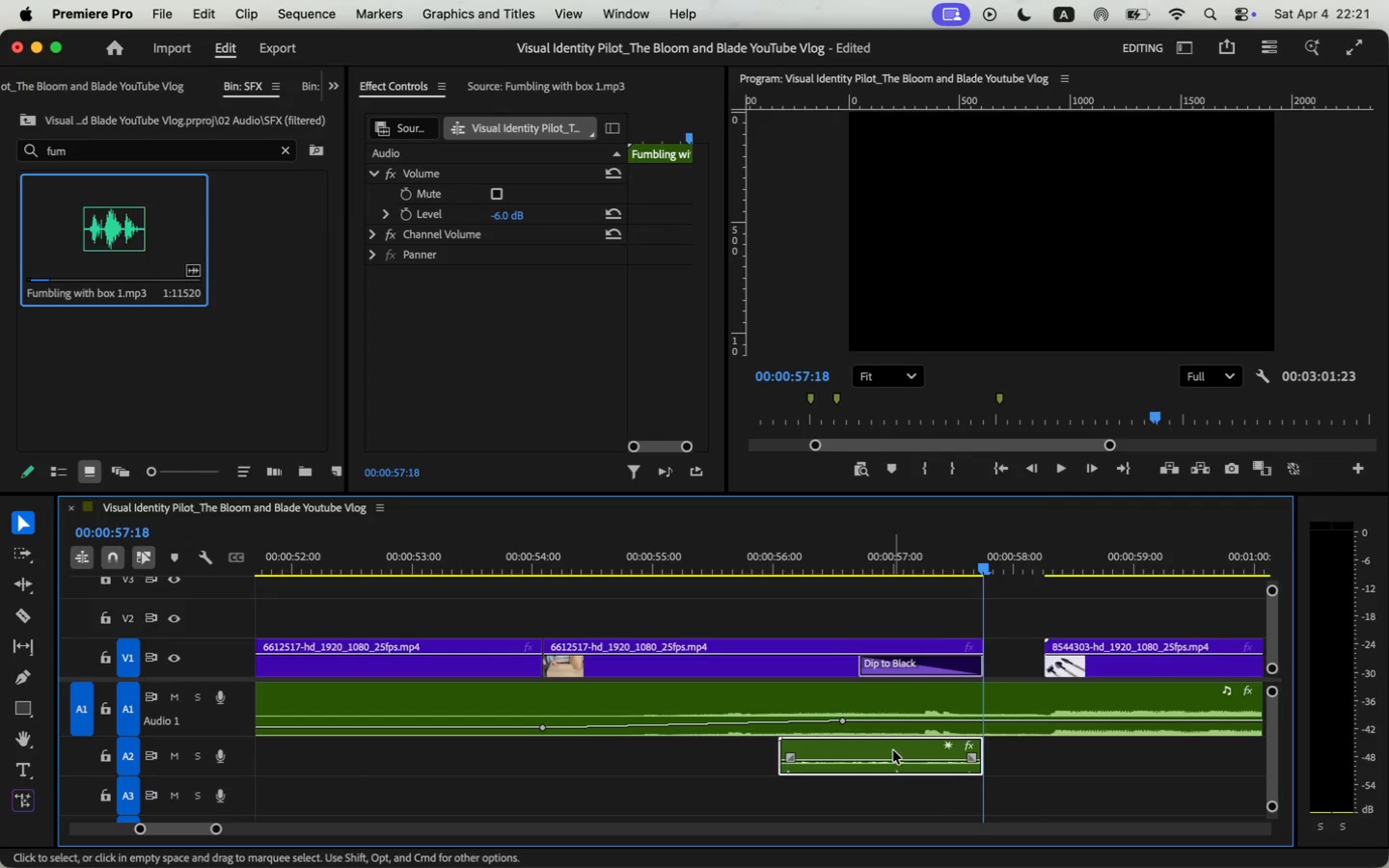 
left_click_drag(start_coordinate=[220, 827], to_coordinate=[212, 829])
 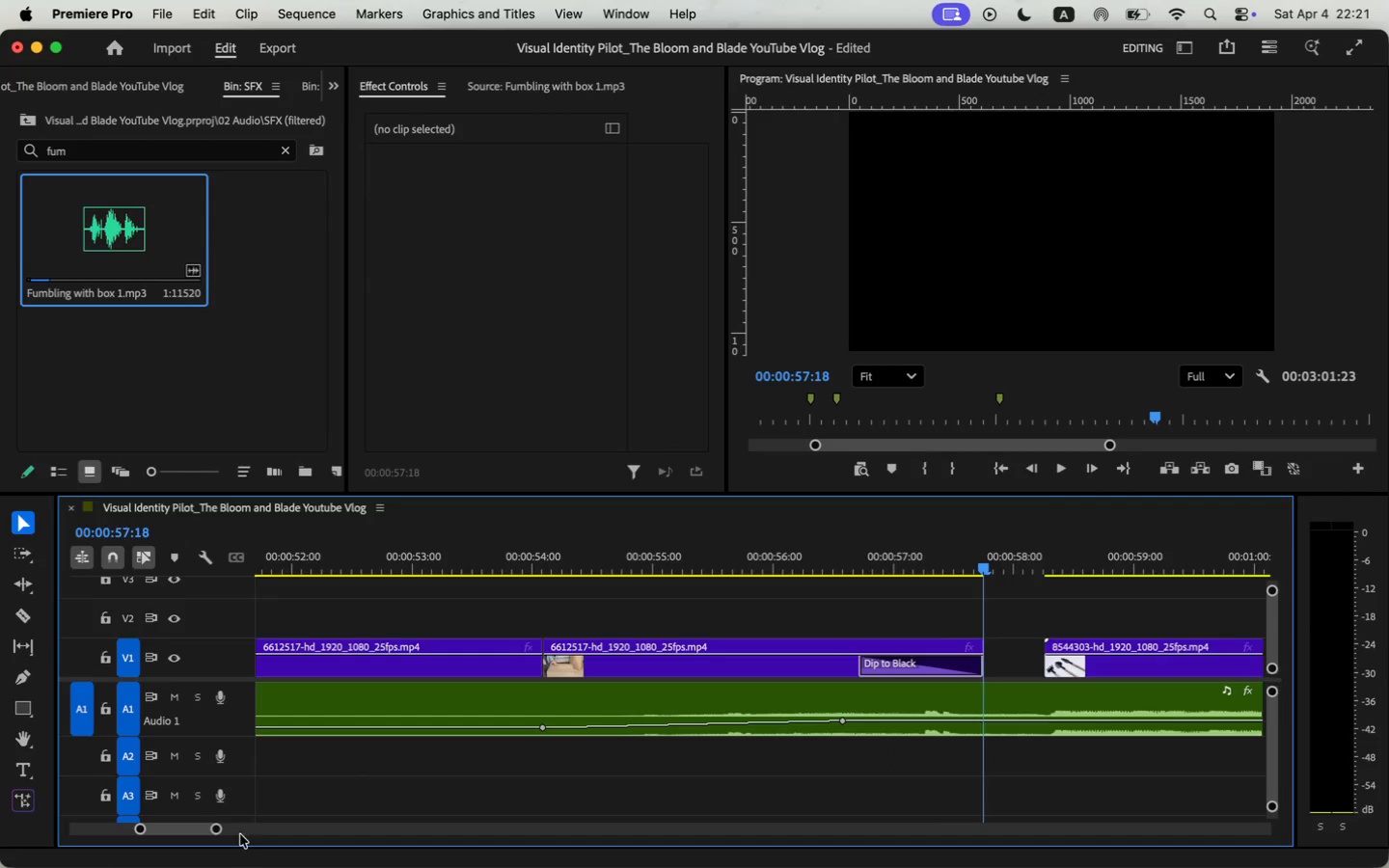 
key(Space)
 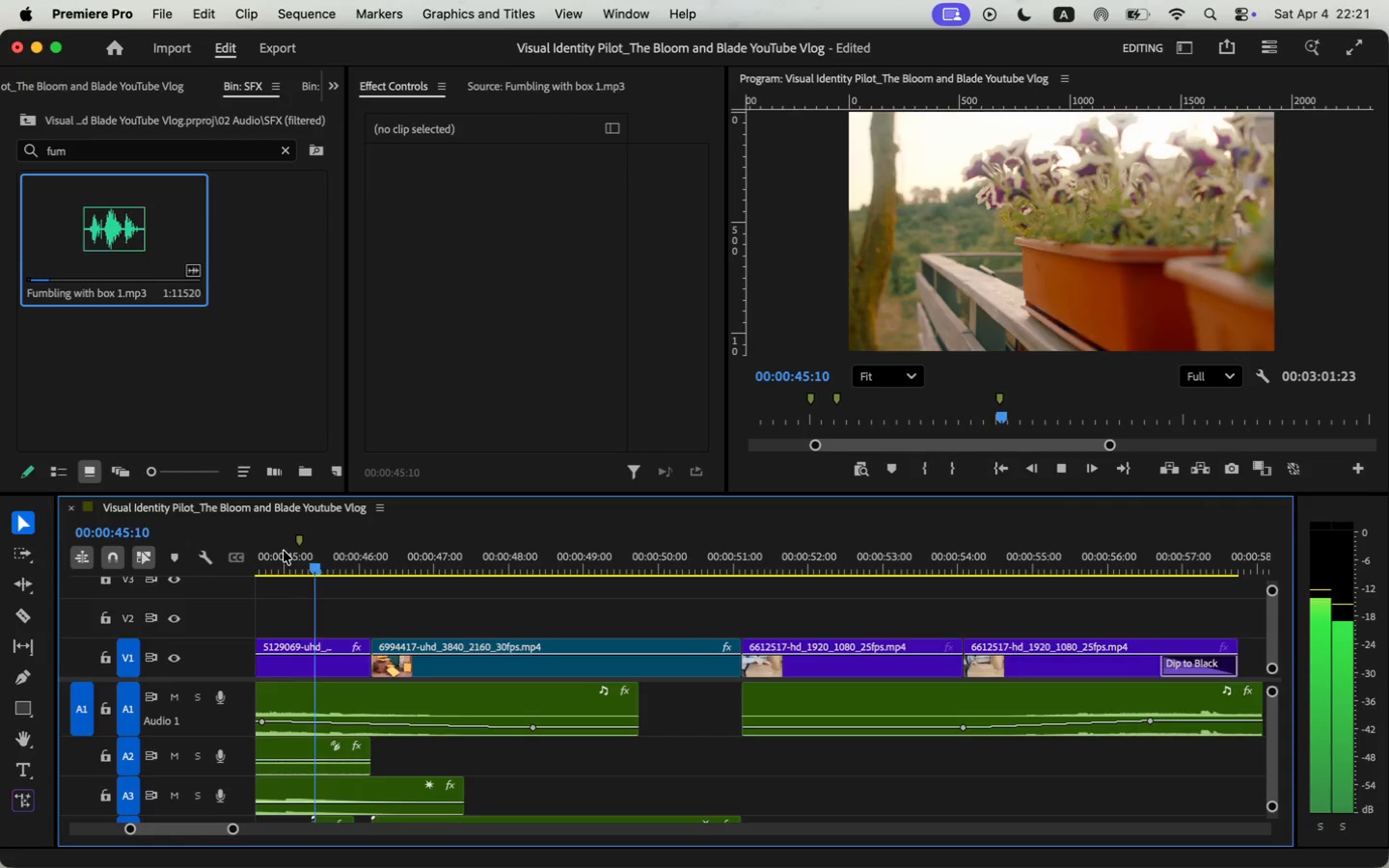 
key(Space)
 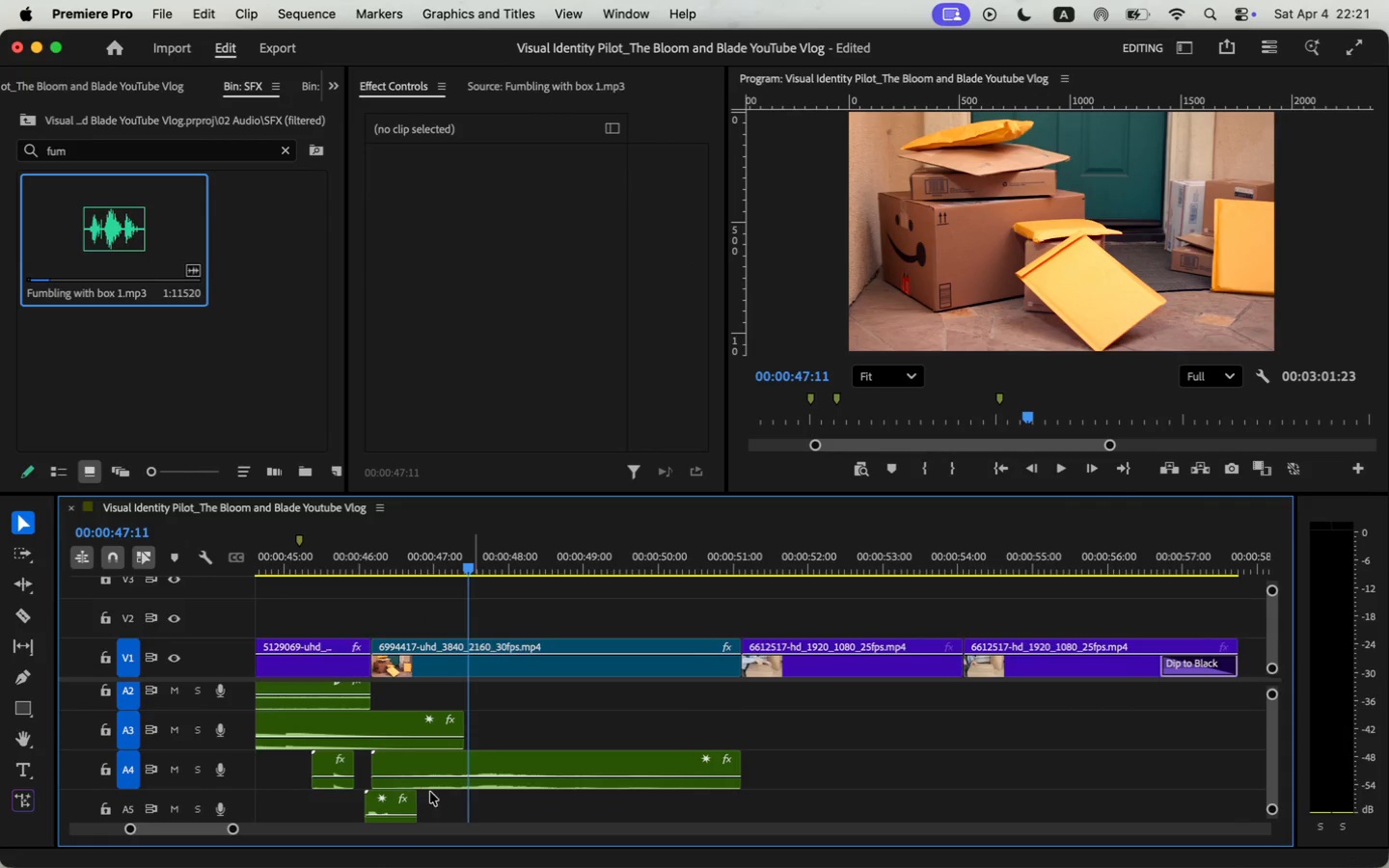 
scroll: coordinate [474, 796], scroll_direction: down, amount: 4.0
 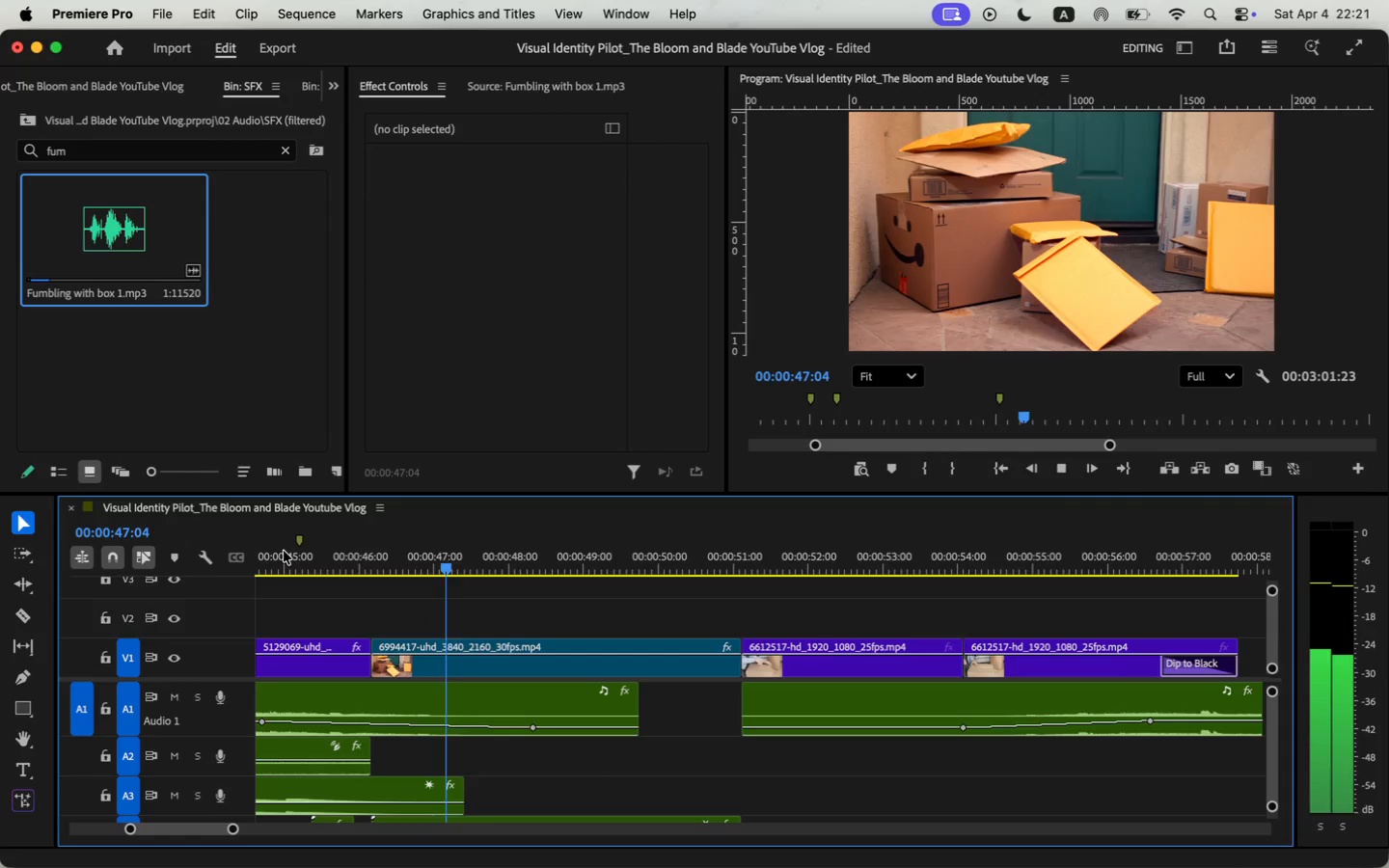 
left_click([383, 802])
 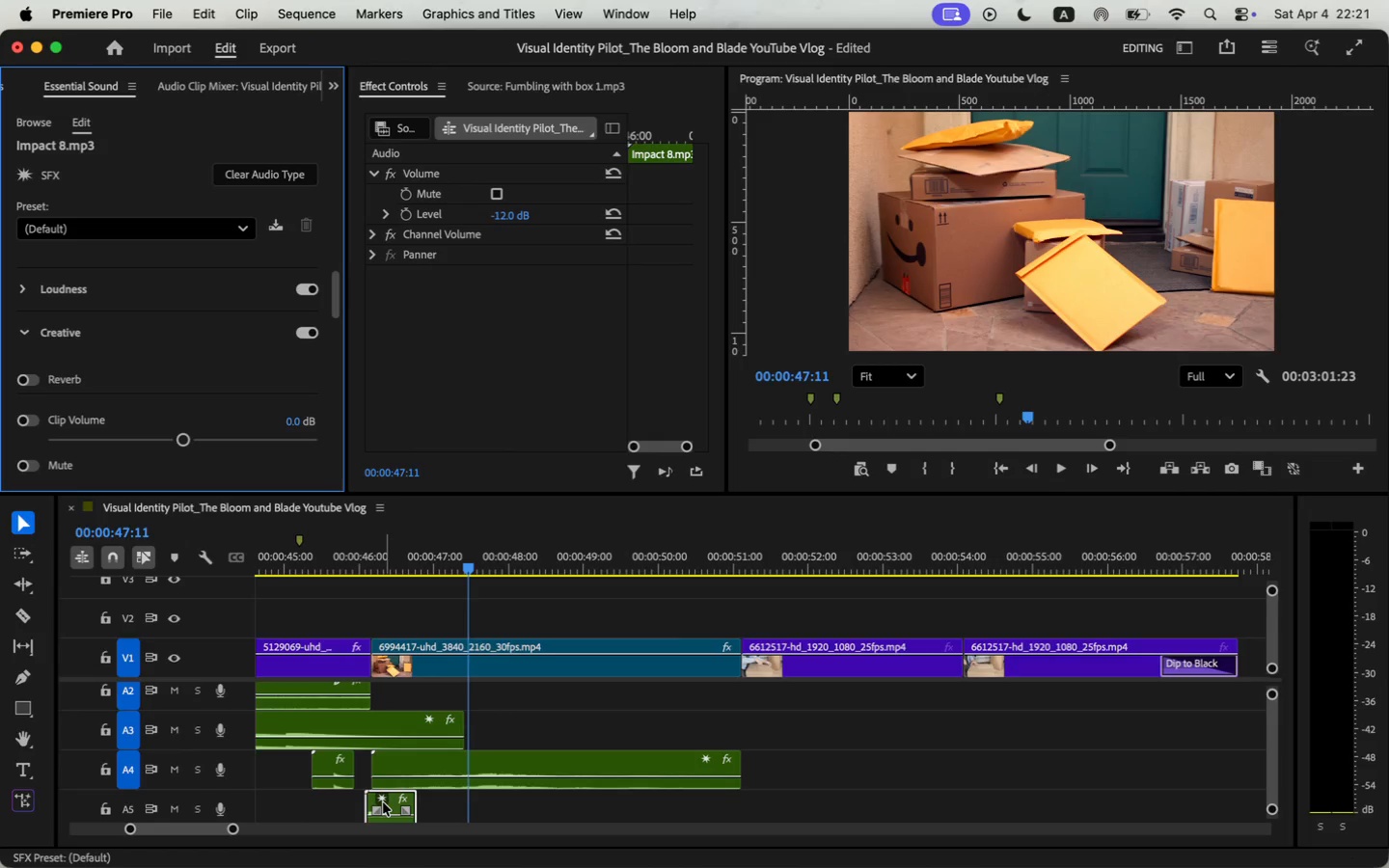 
key(Backspace)
 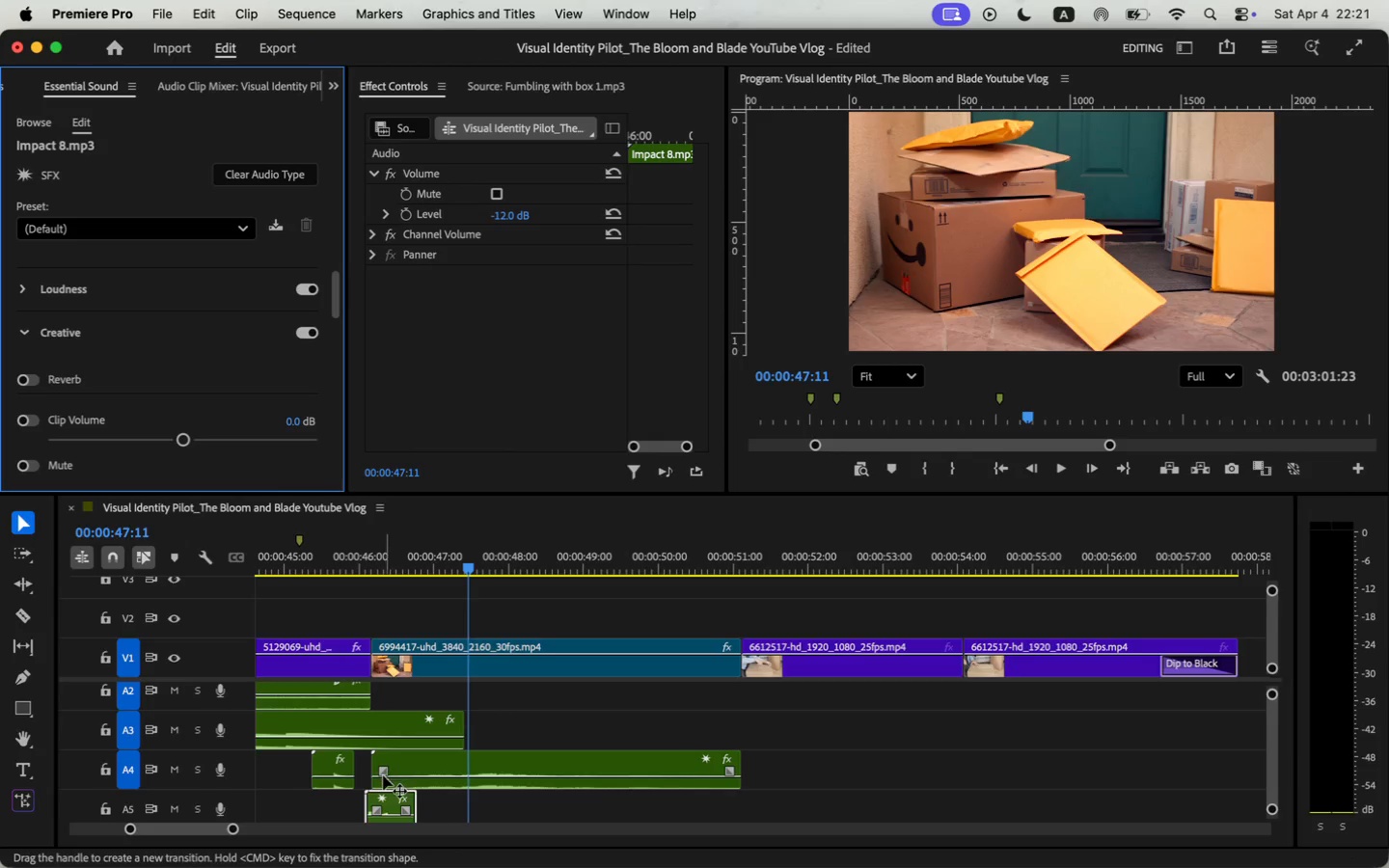 
left_click([395, 806])
 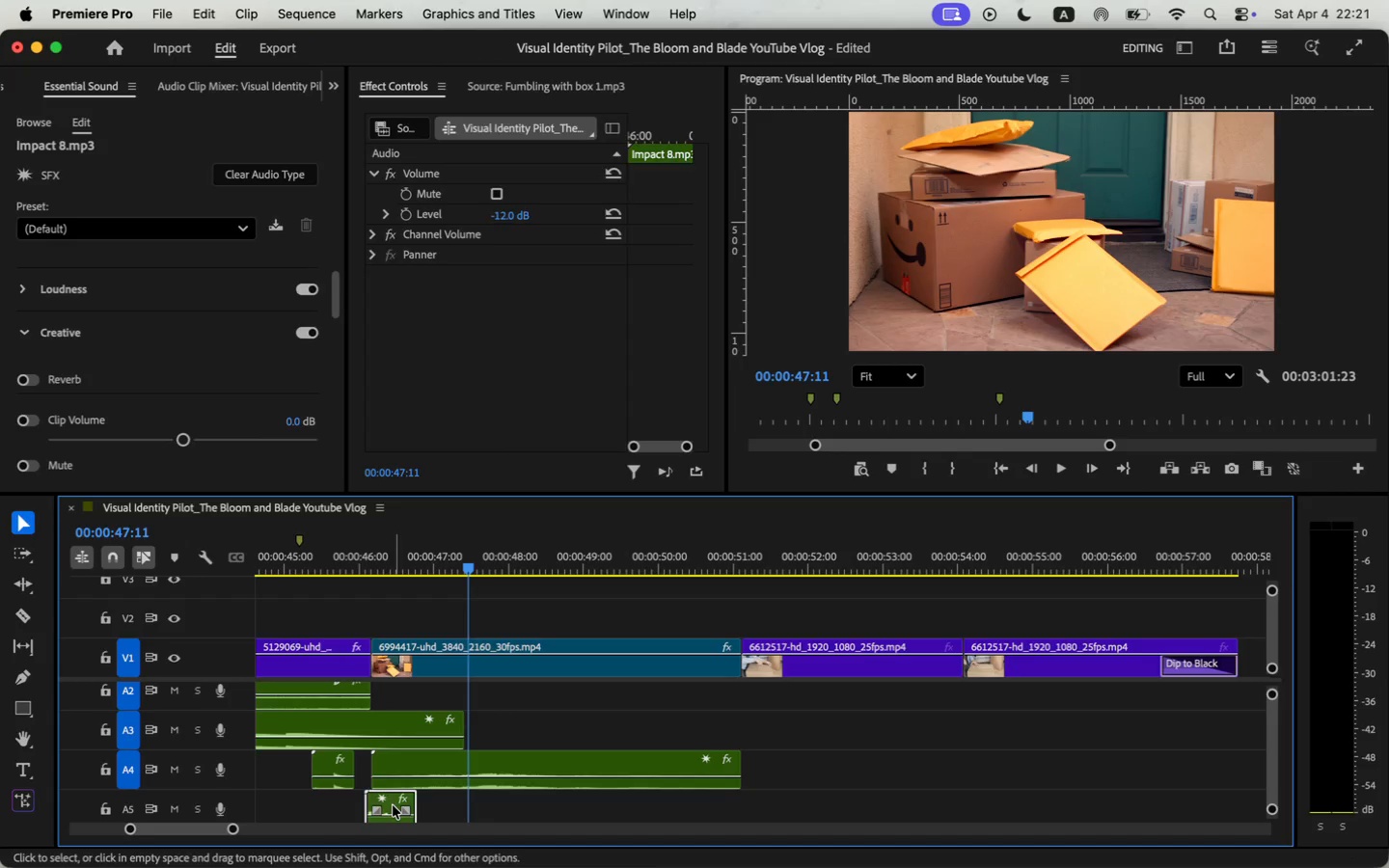 
key(Backspace)
 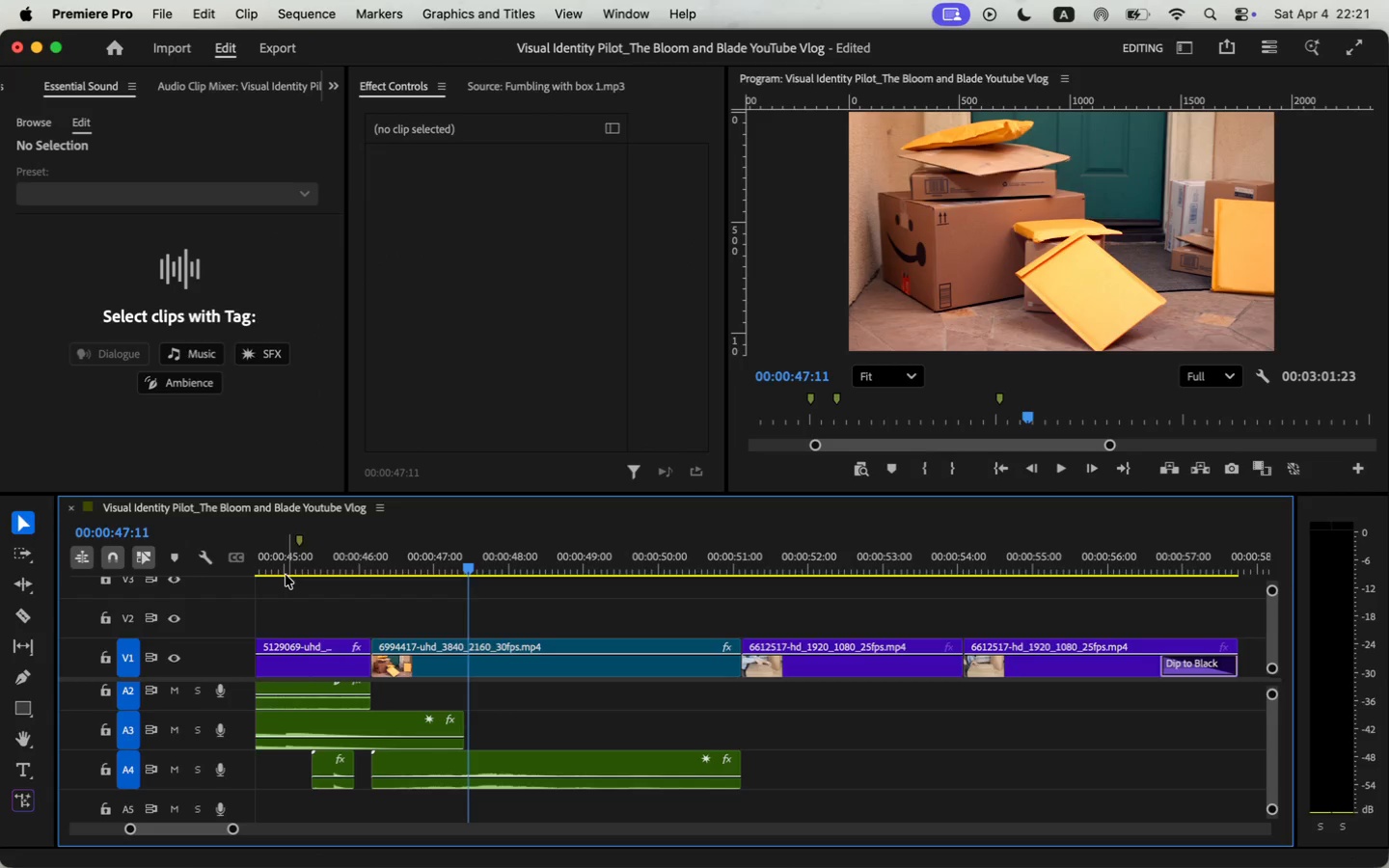 
double_click([287, 567])
 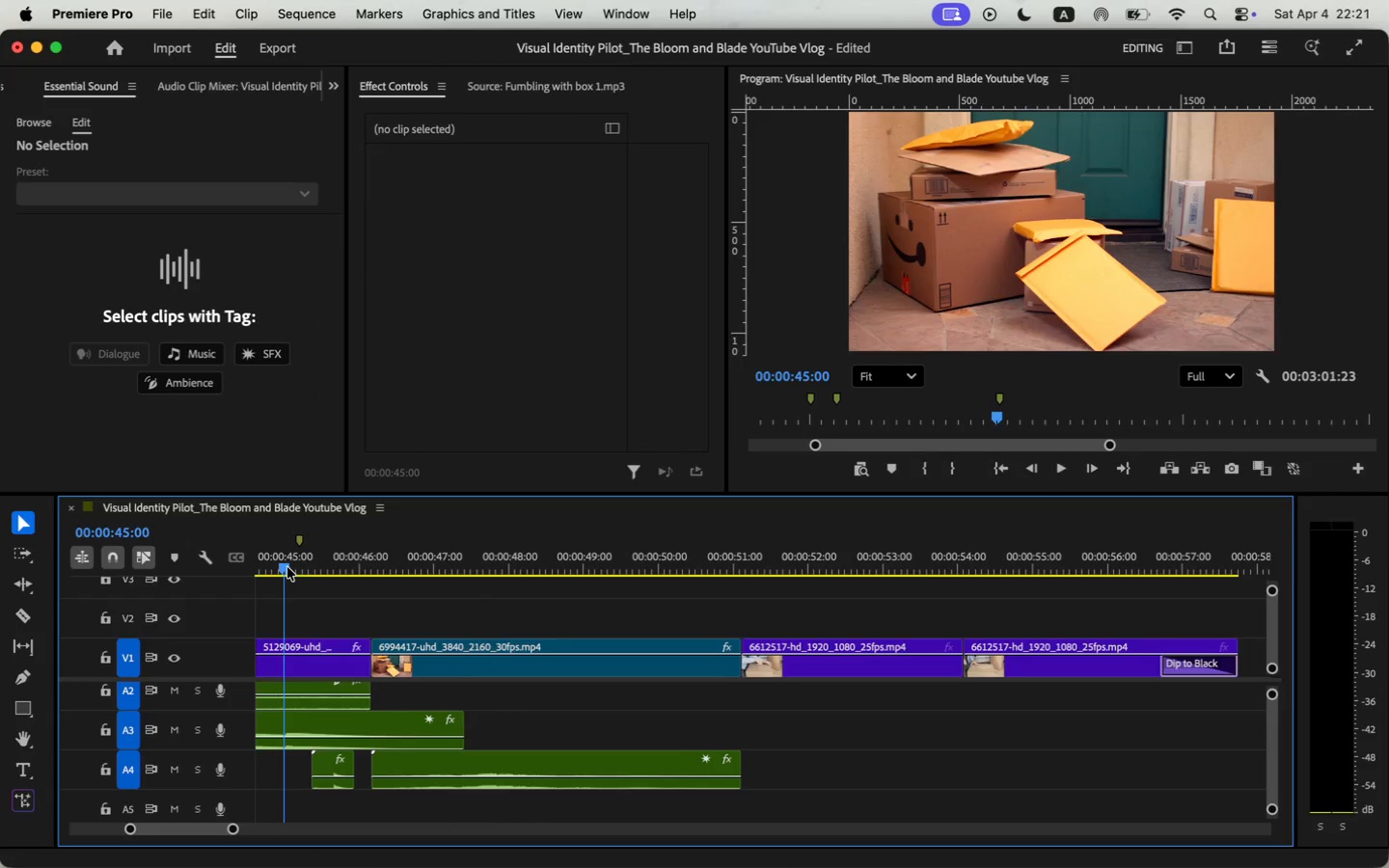 
key(Space)
 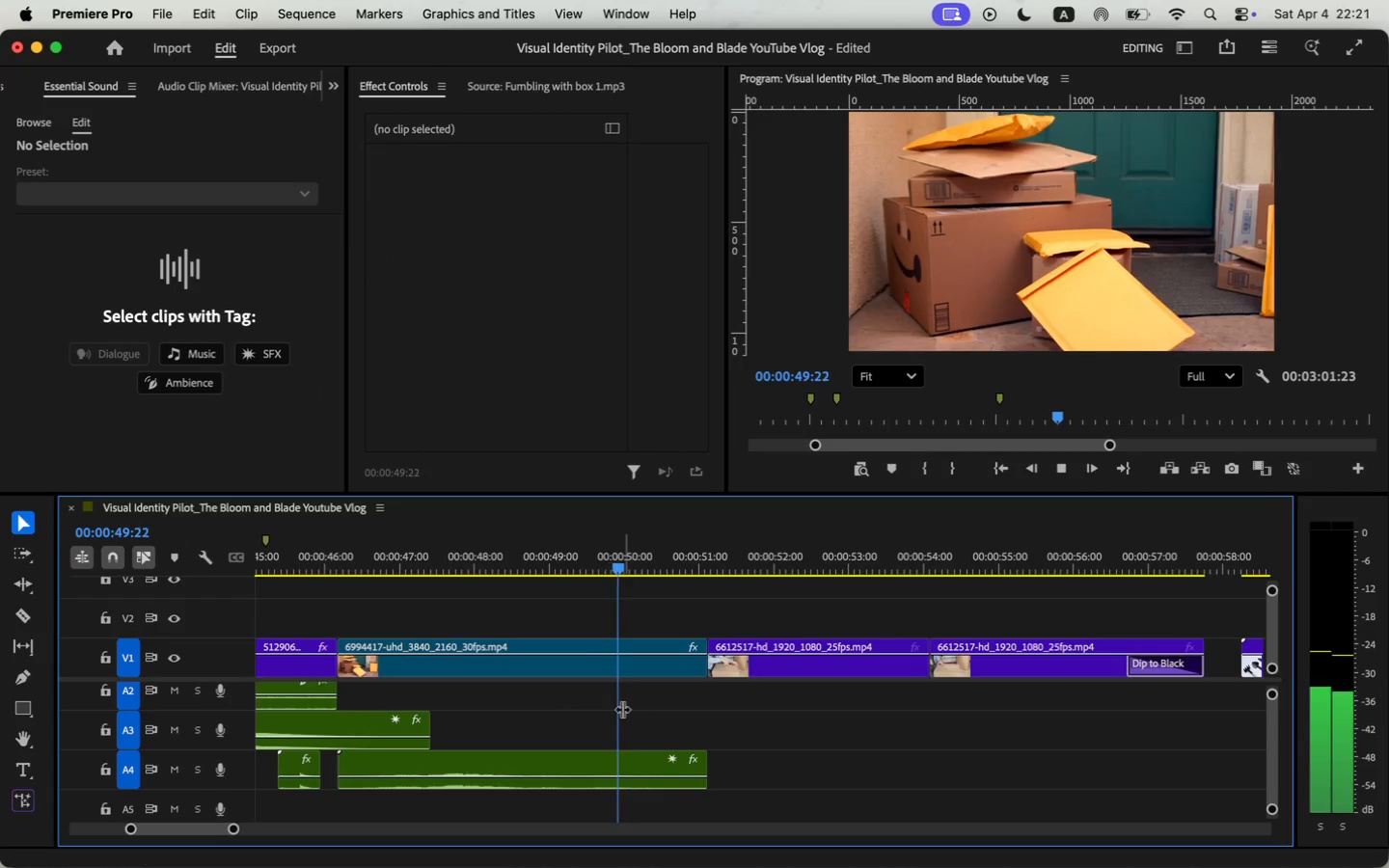 
wait(7.21)
 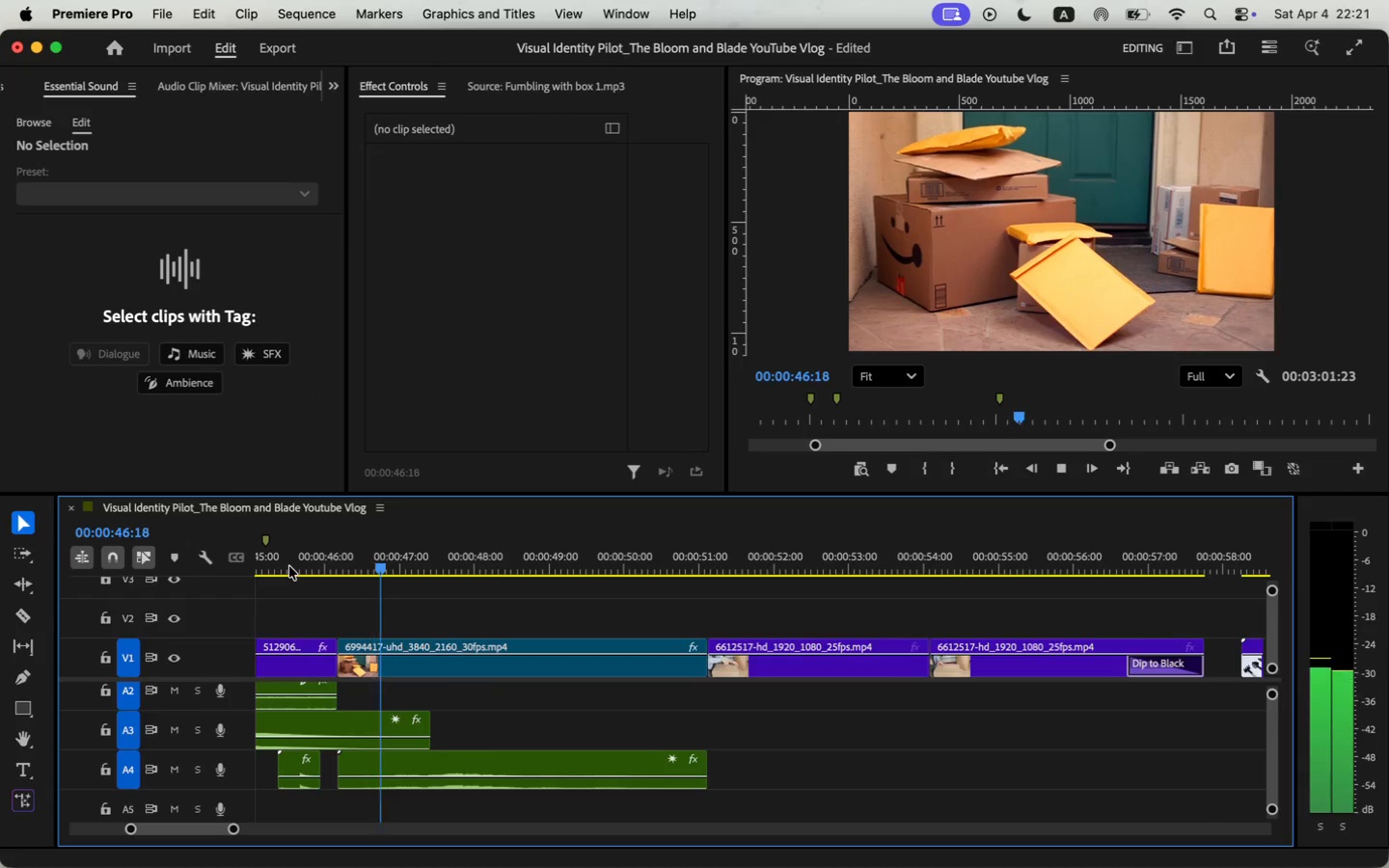 
key(Space)
 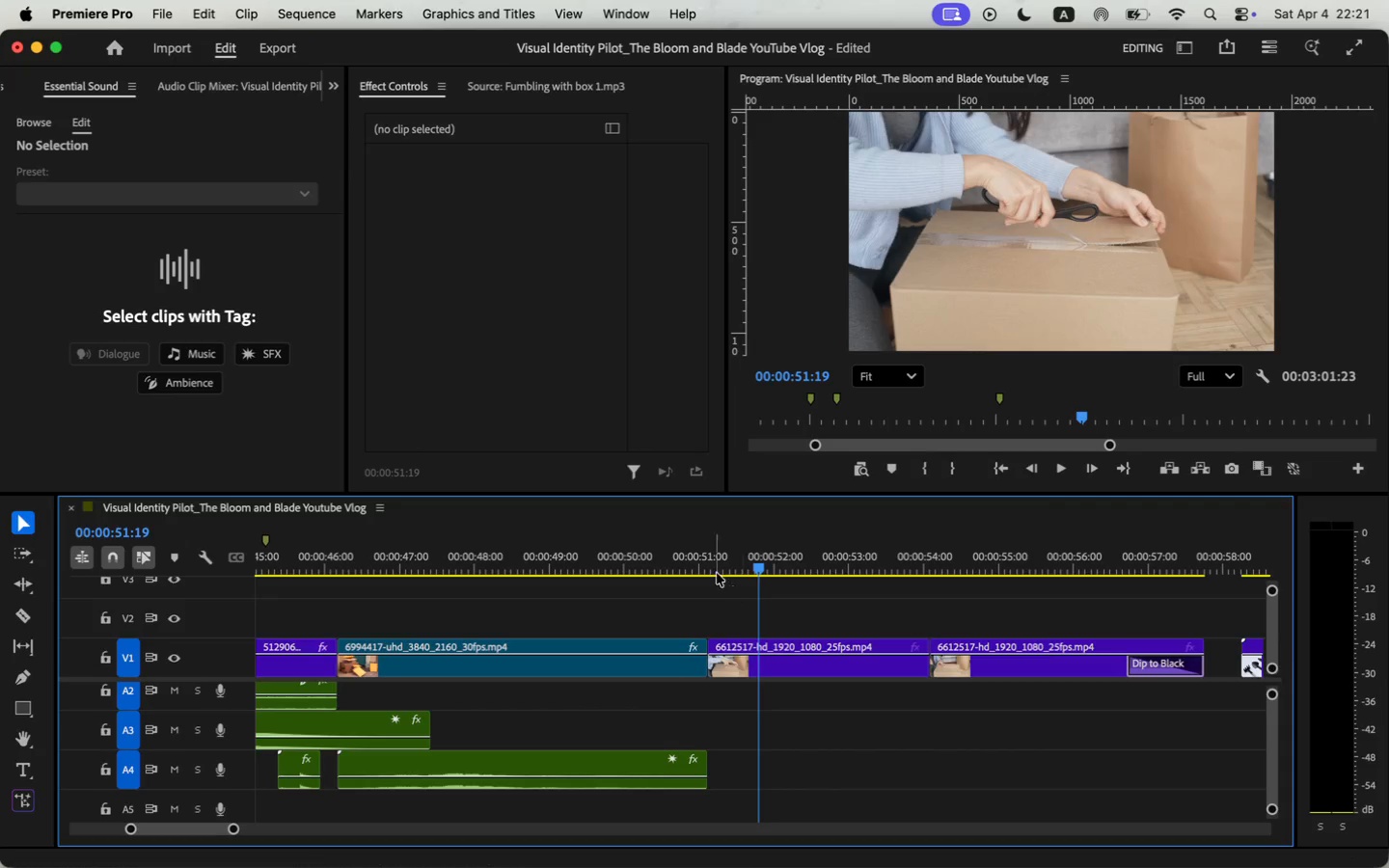 
left_click([678, 551])
 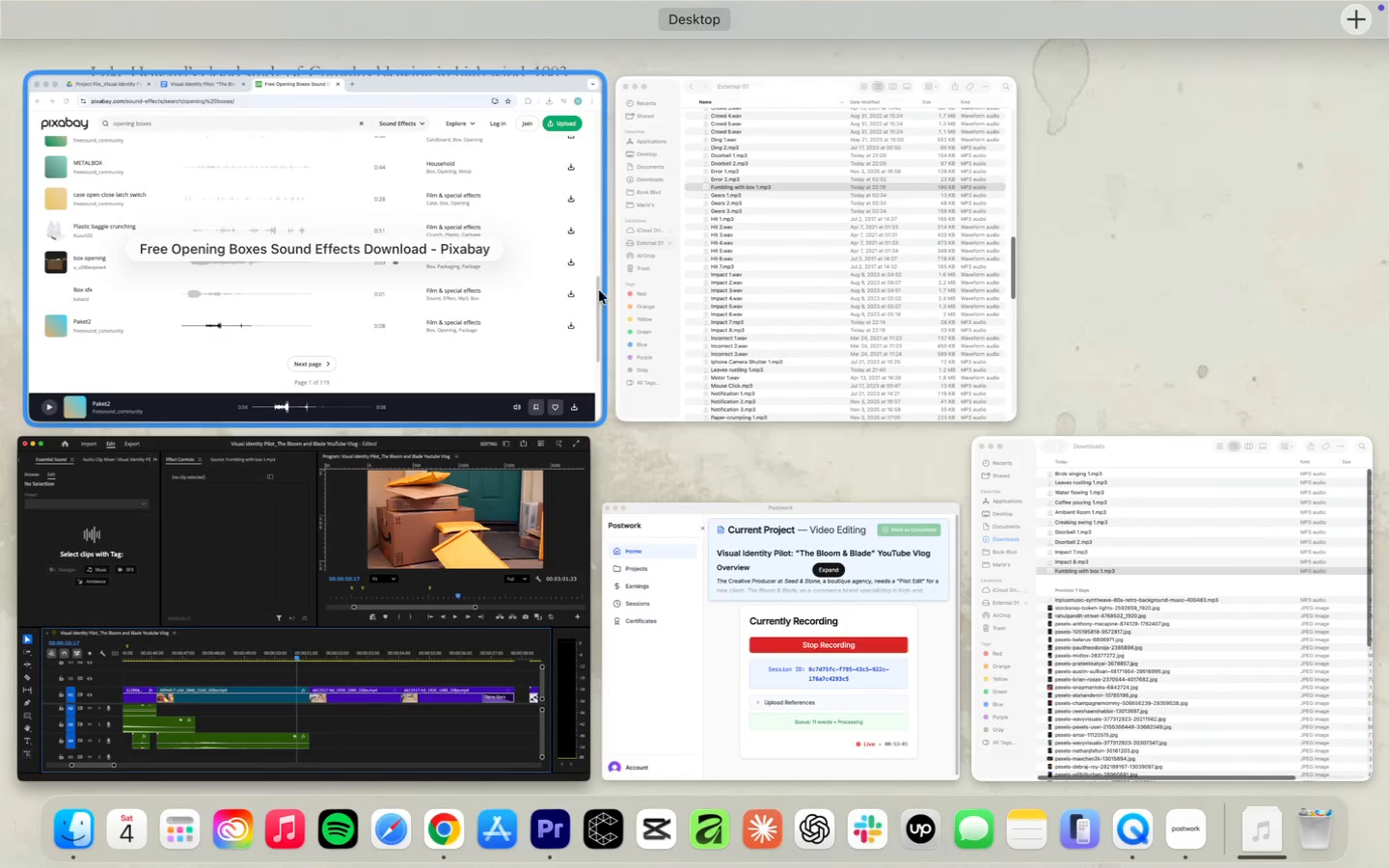 
left_click([246, 262])
 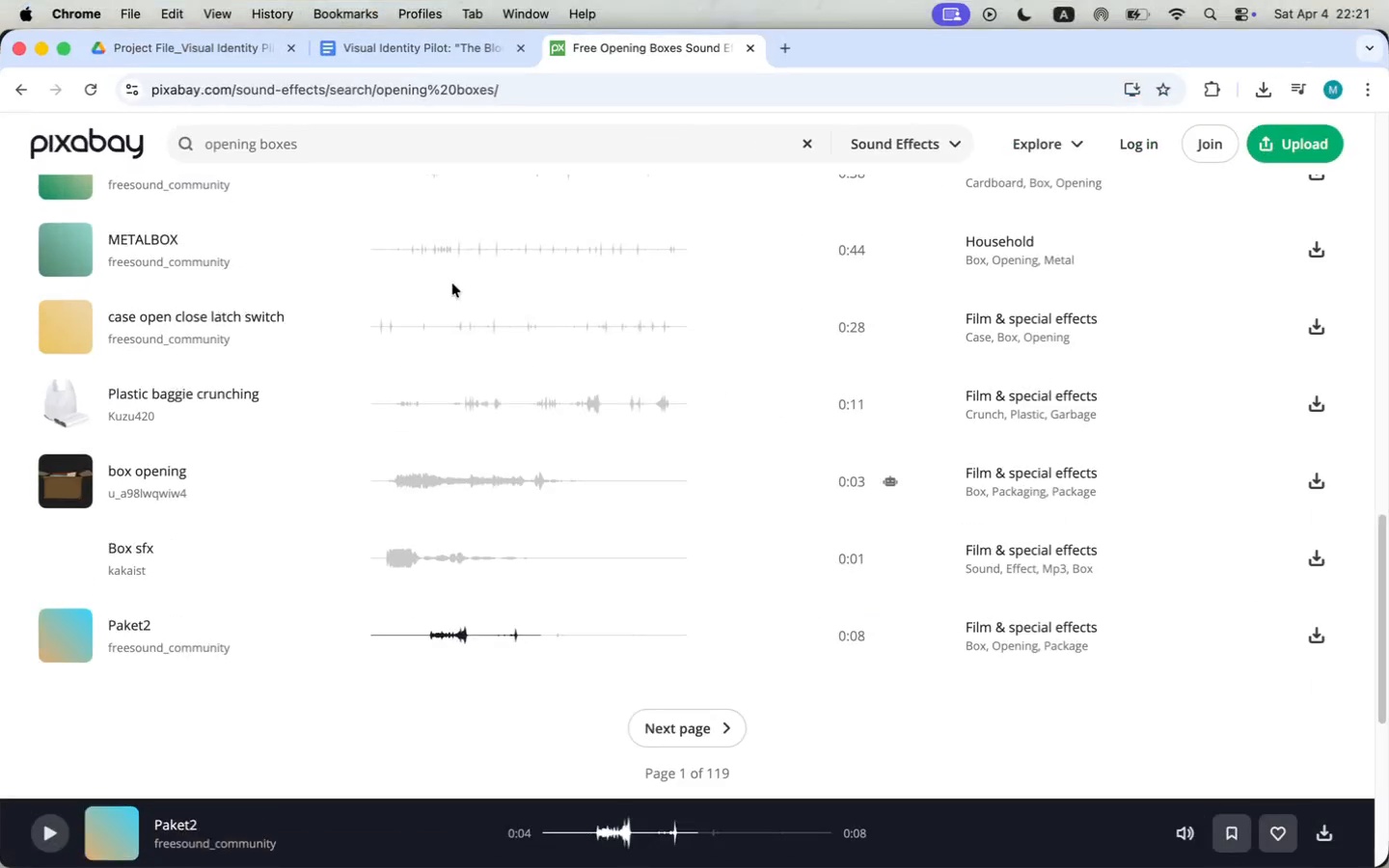 
scroll: coordinate [283, 513], scroll_direction: up, amount: 38.0
 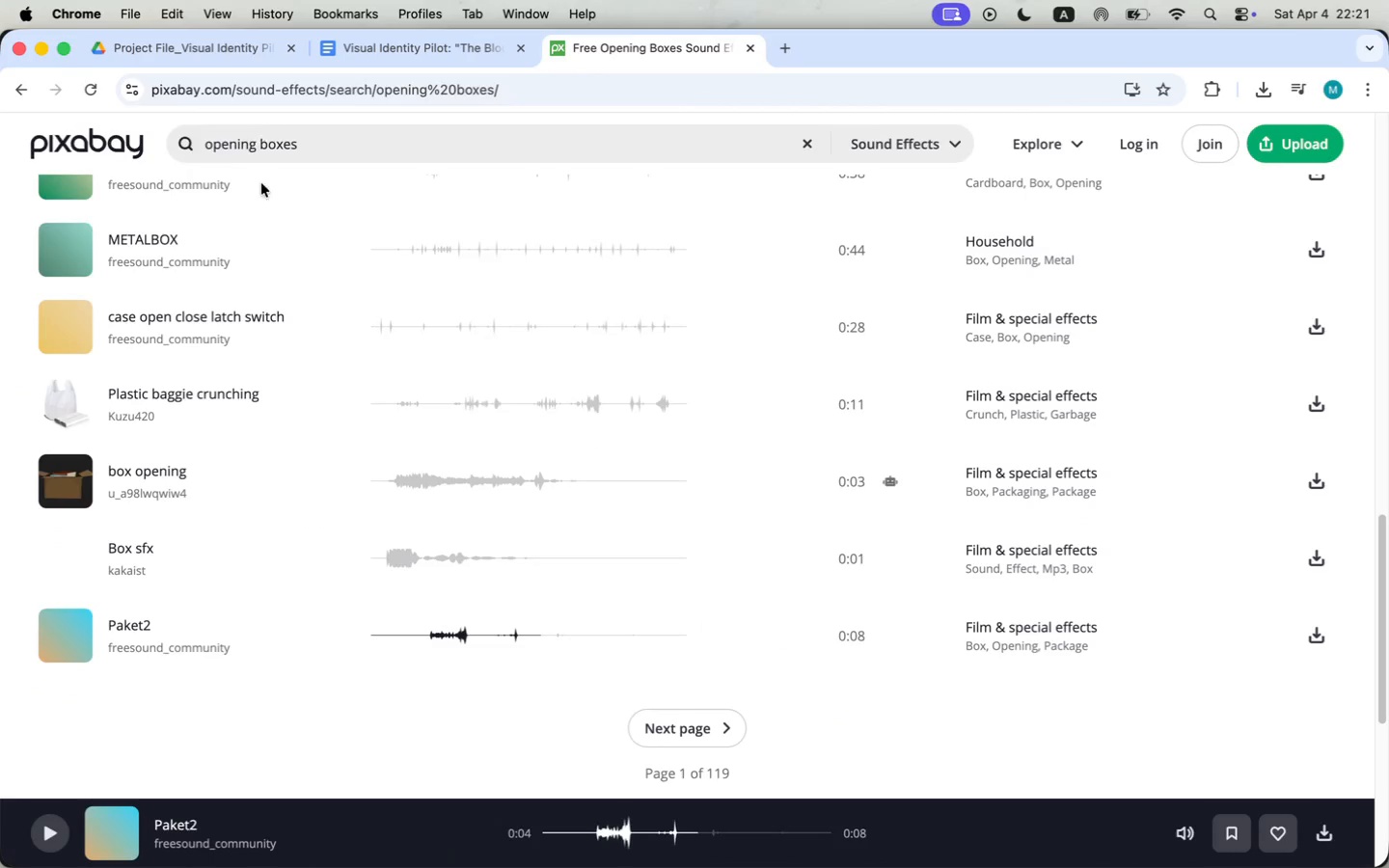 
scroll: coordinate [283, 514], scroll_direction: down, amount: 3.0
 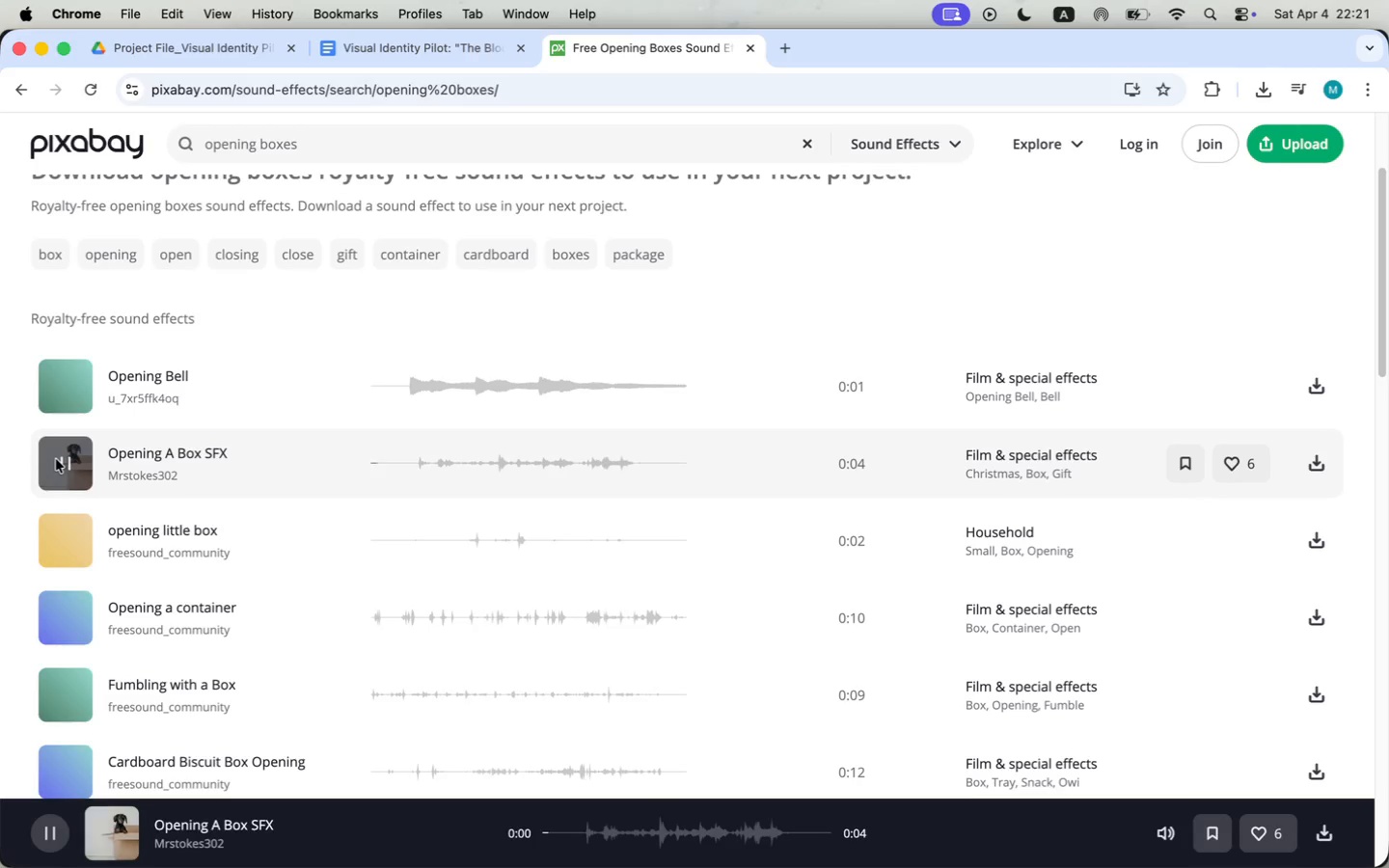 
wait(6.72)
 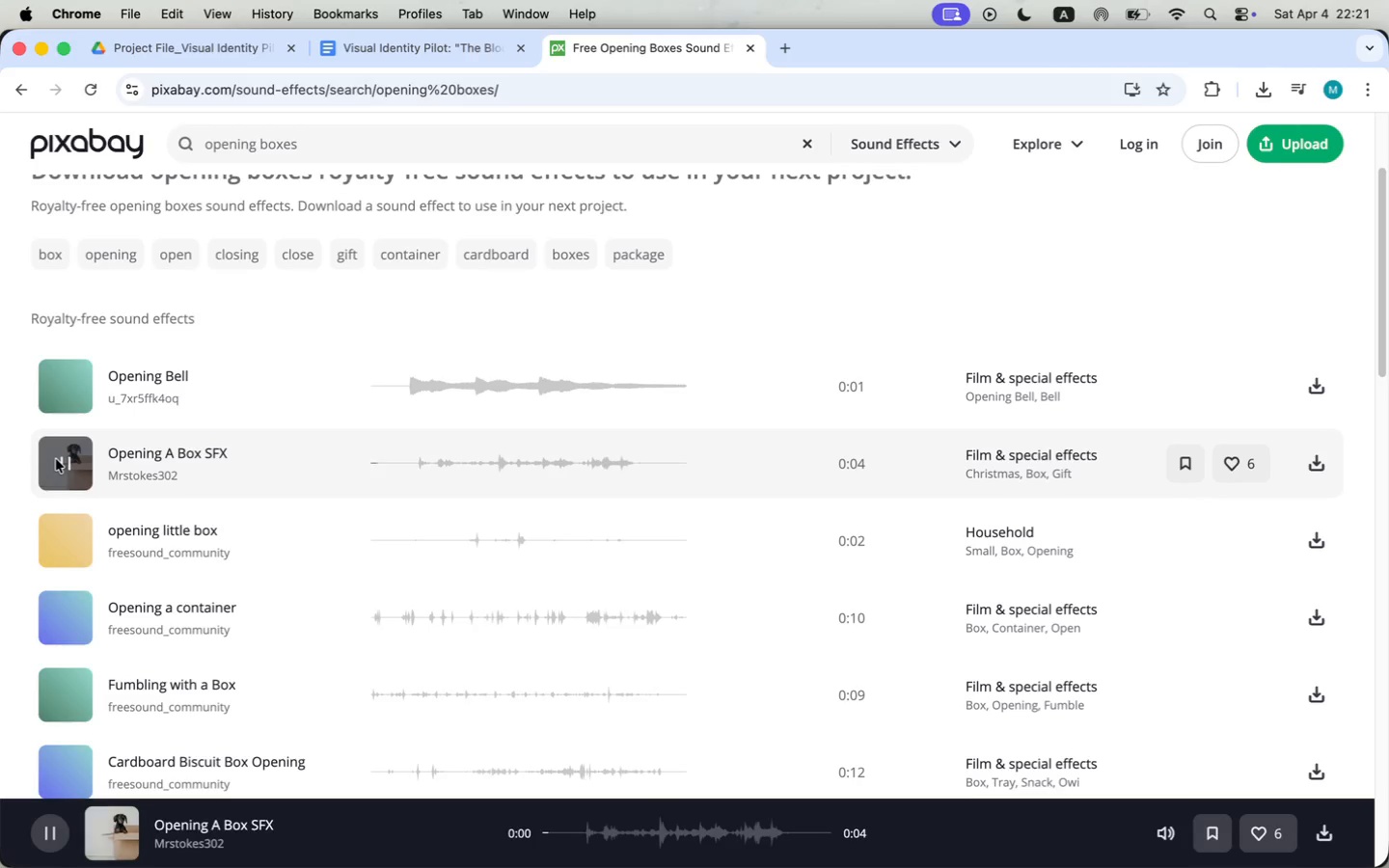 
left_click([1320, 461])
 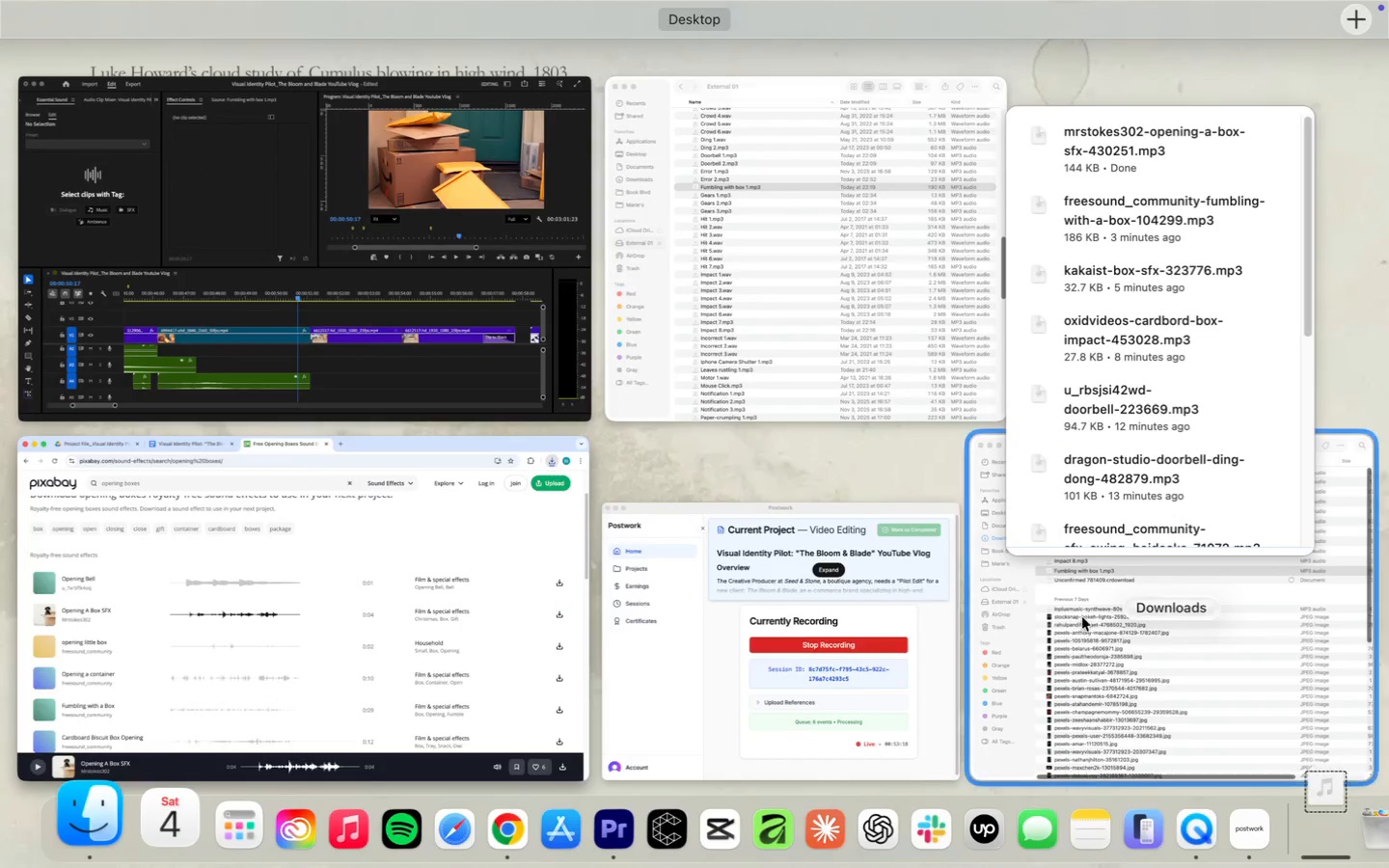 
wait(6.24)
 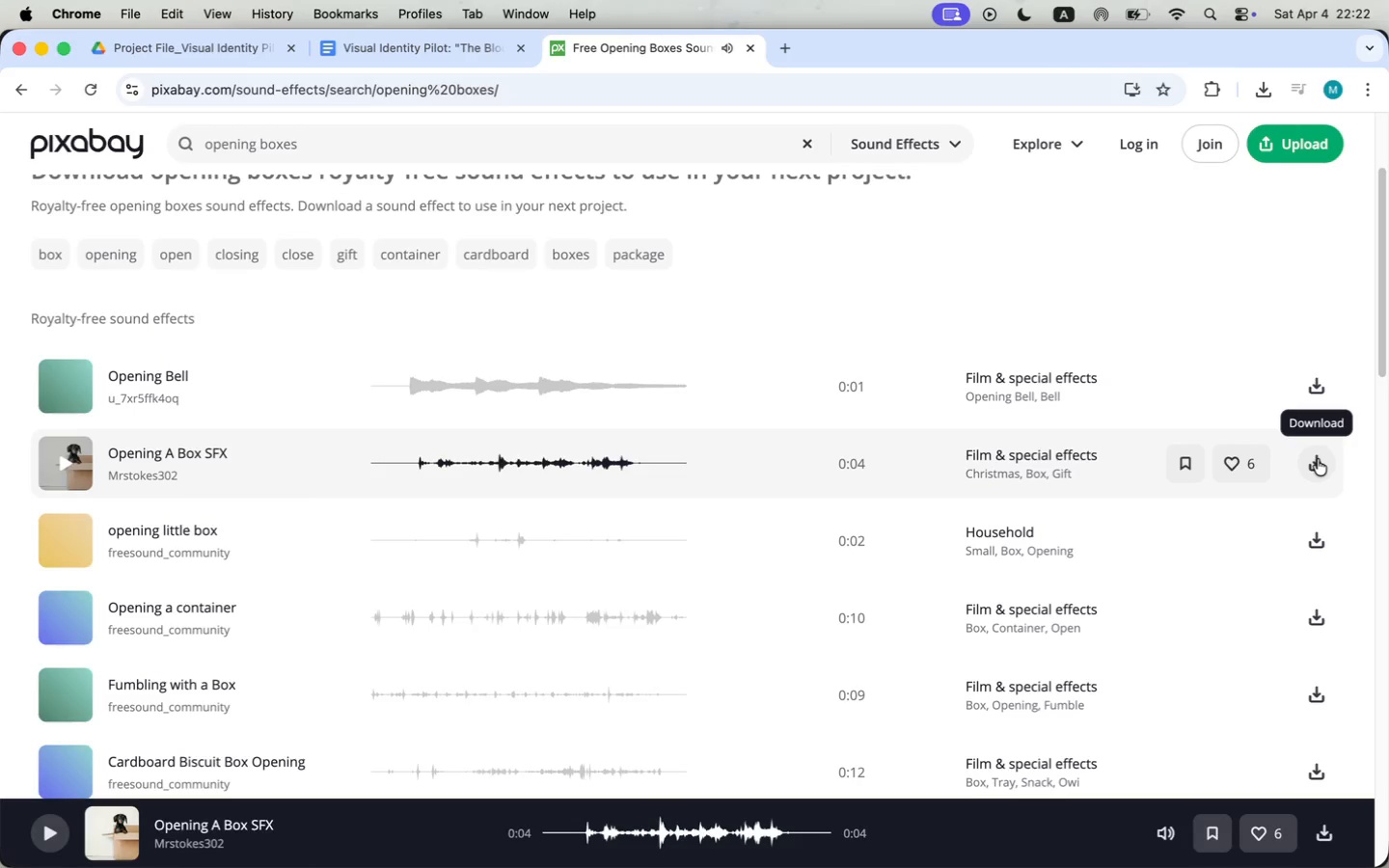 
right_click([661, 391])
 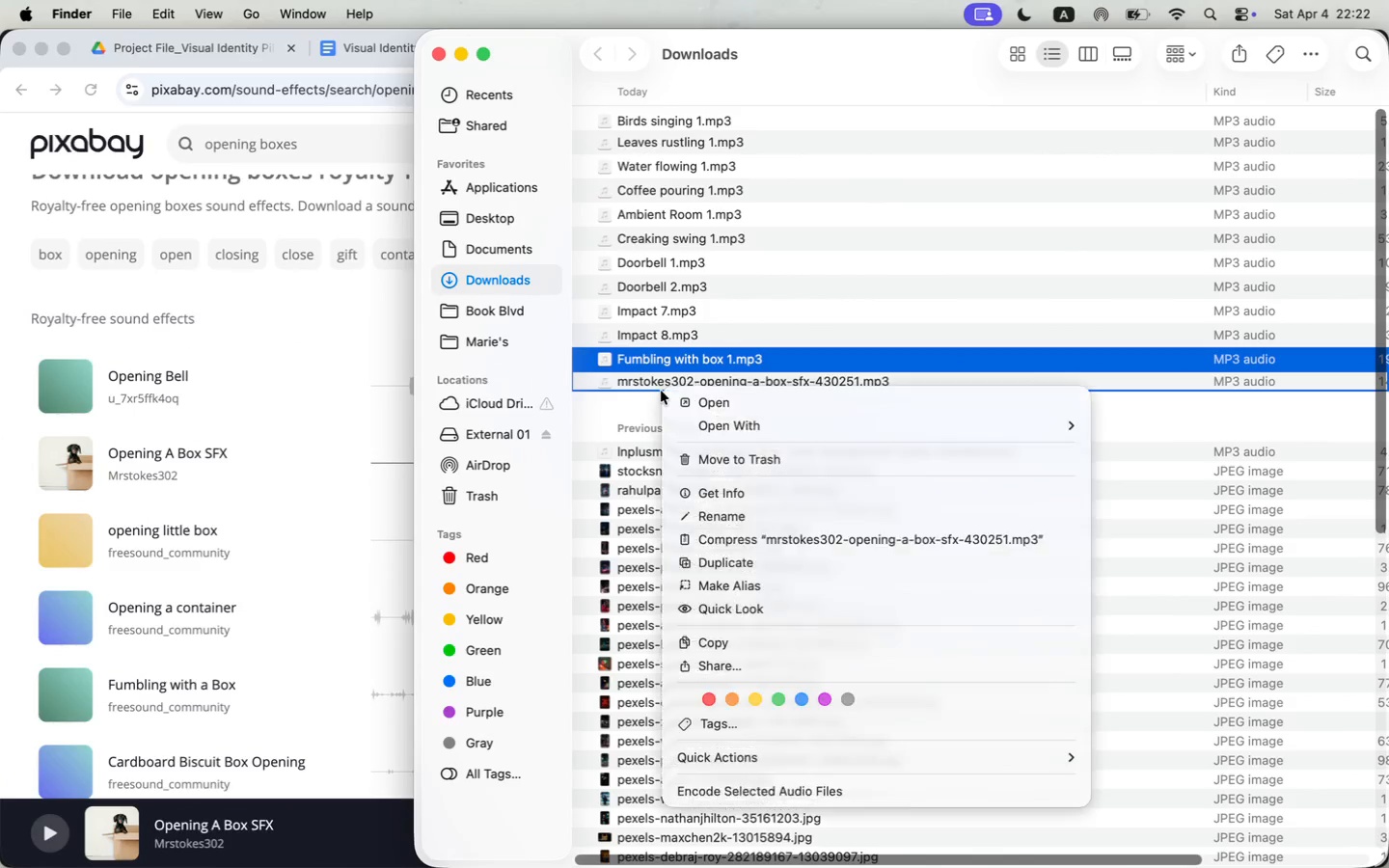 
left_click([776, 511])
 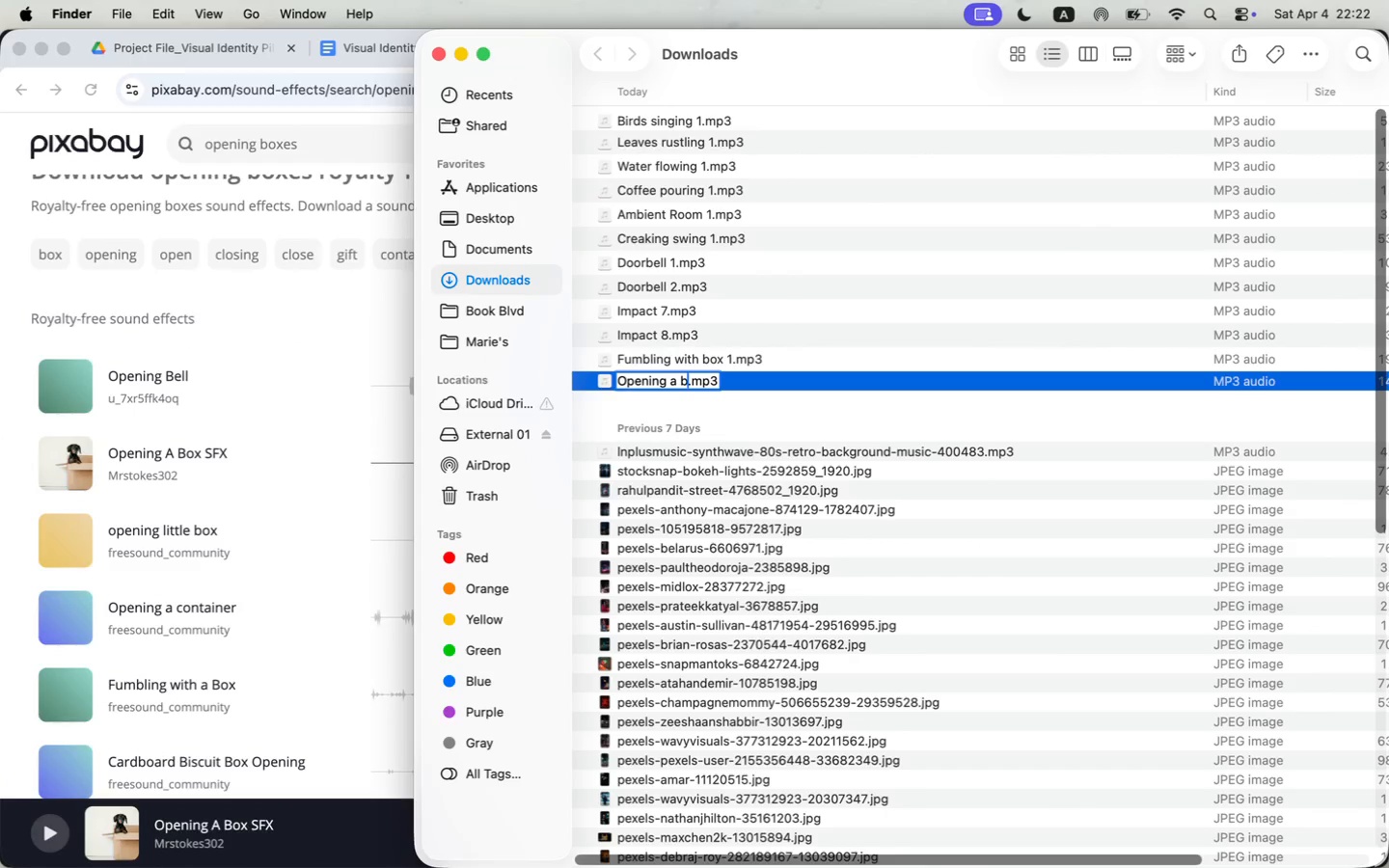 
type(Opening a box 1)
 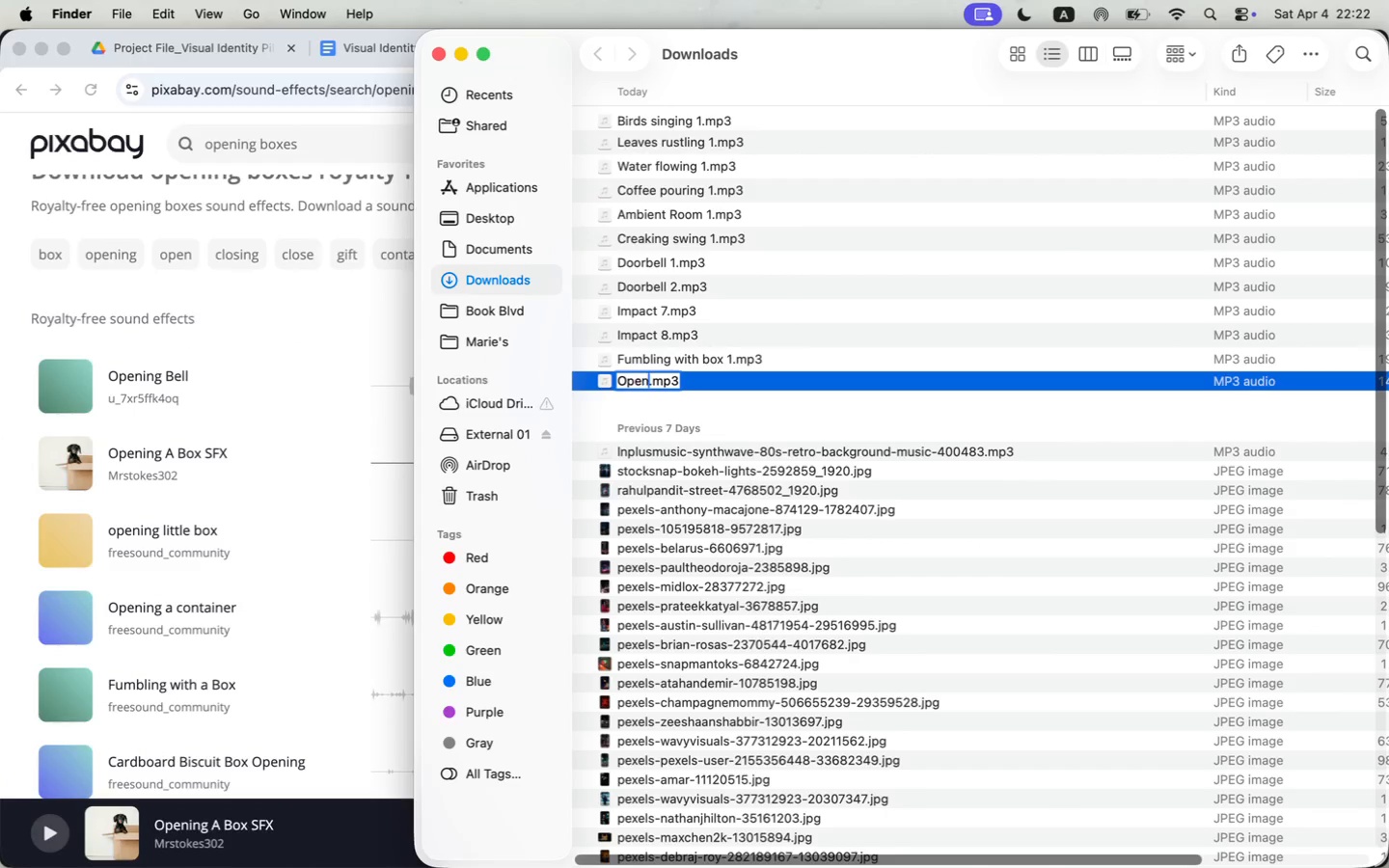 
key(Enter)
 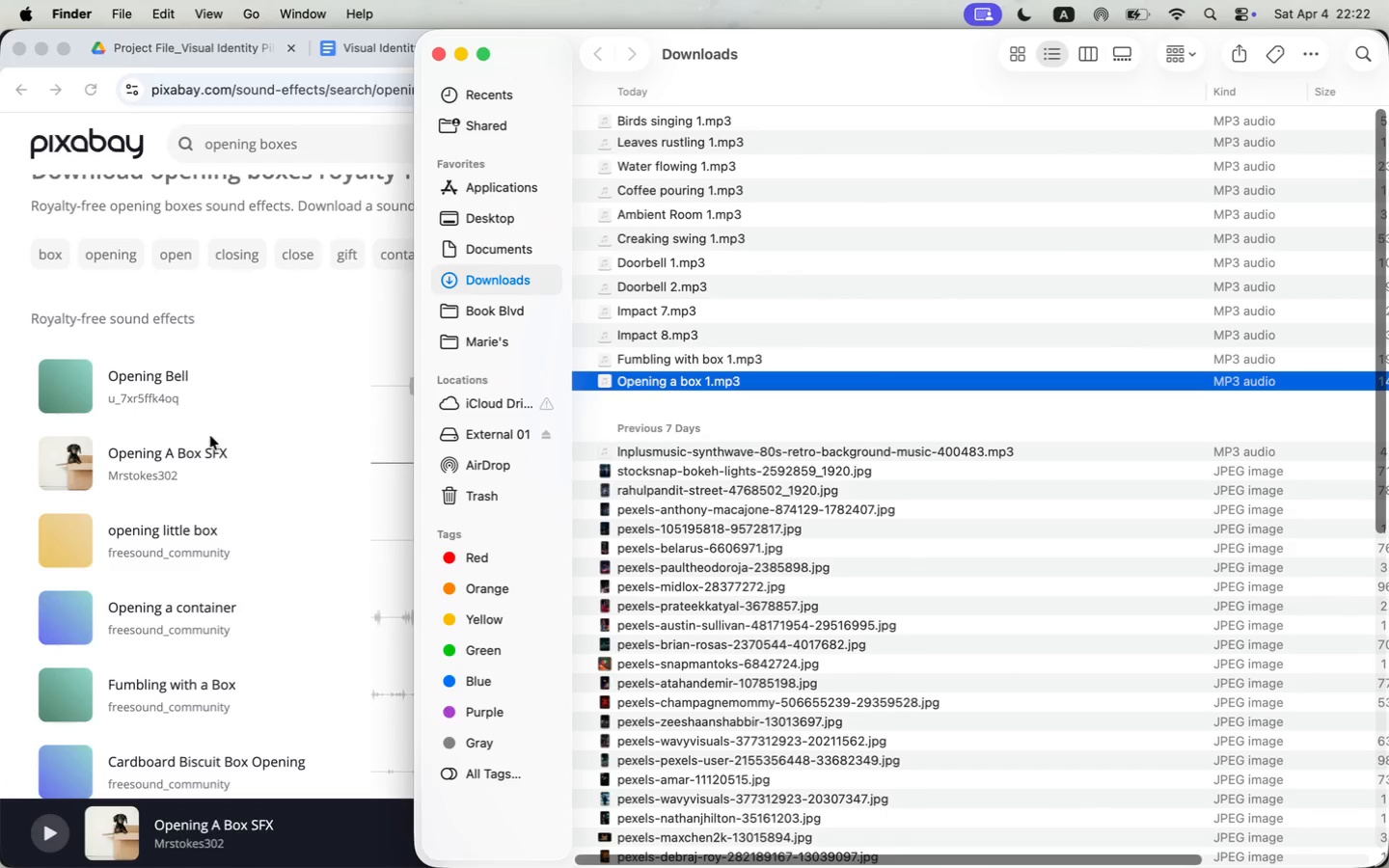 
left_click([245, 300])
 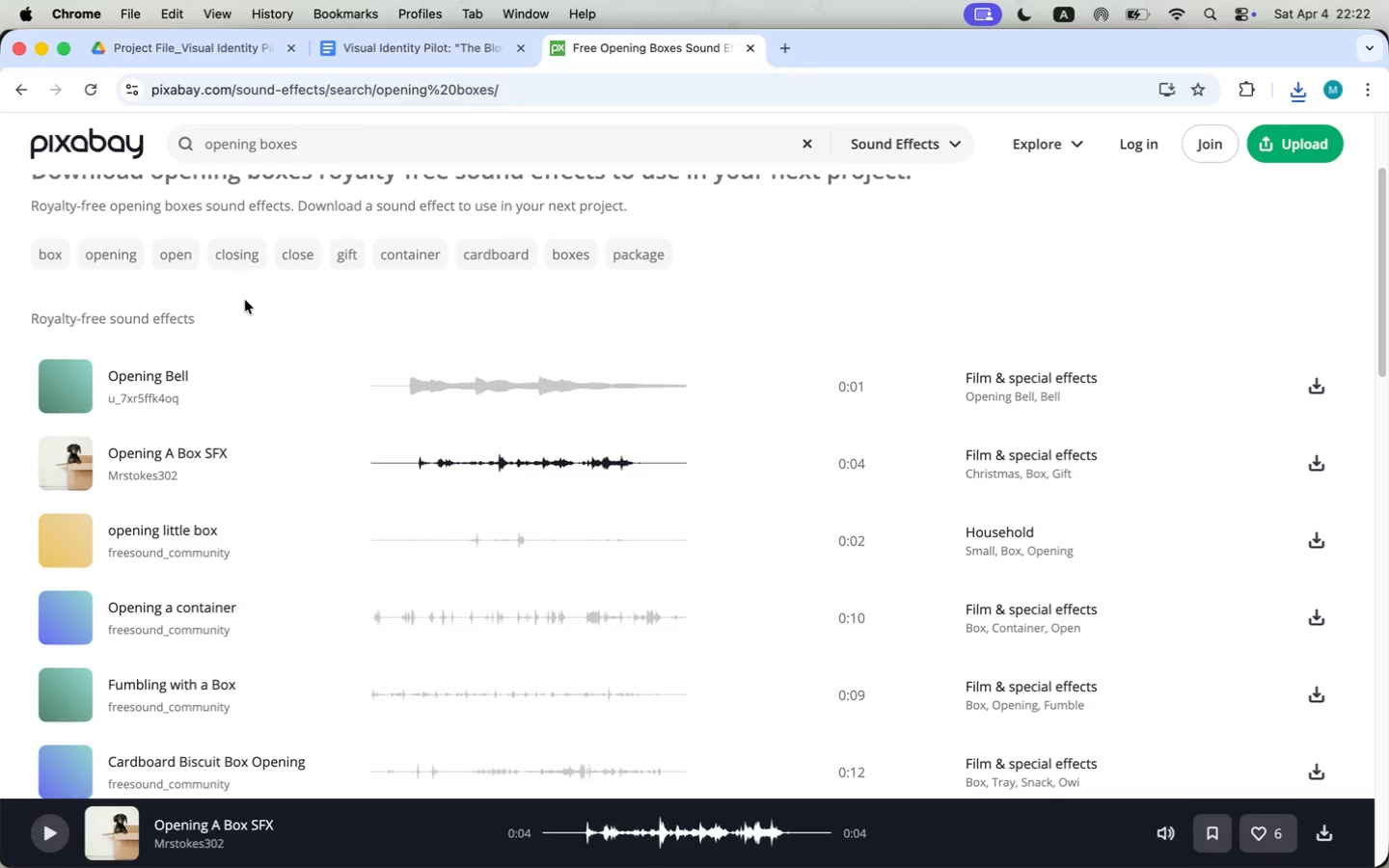 
scroll: coordinate [114, 651], scroll_direction: down, amount: 11.0
 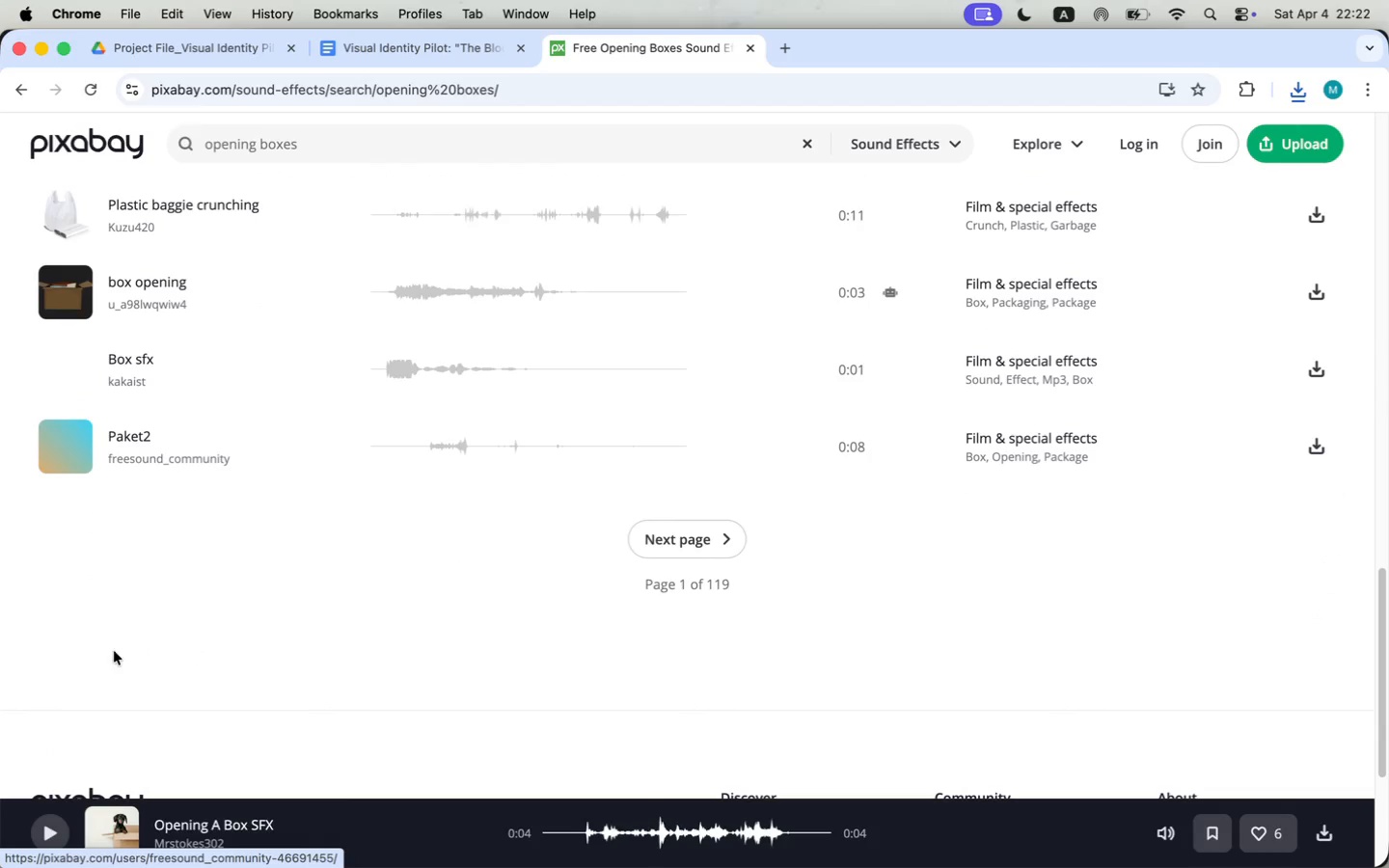 
double_click([697, 550])
 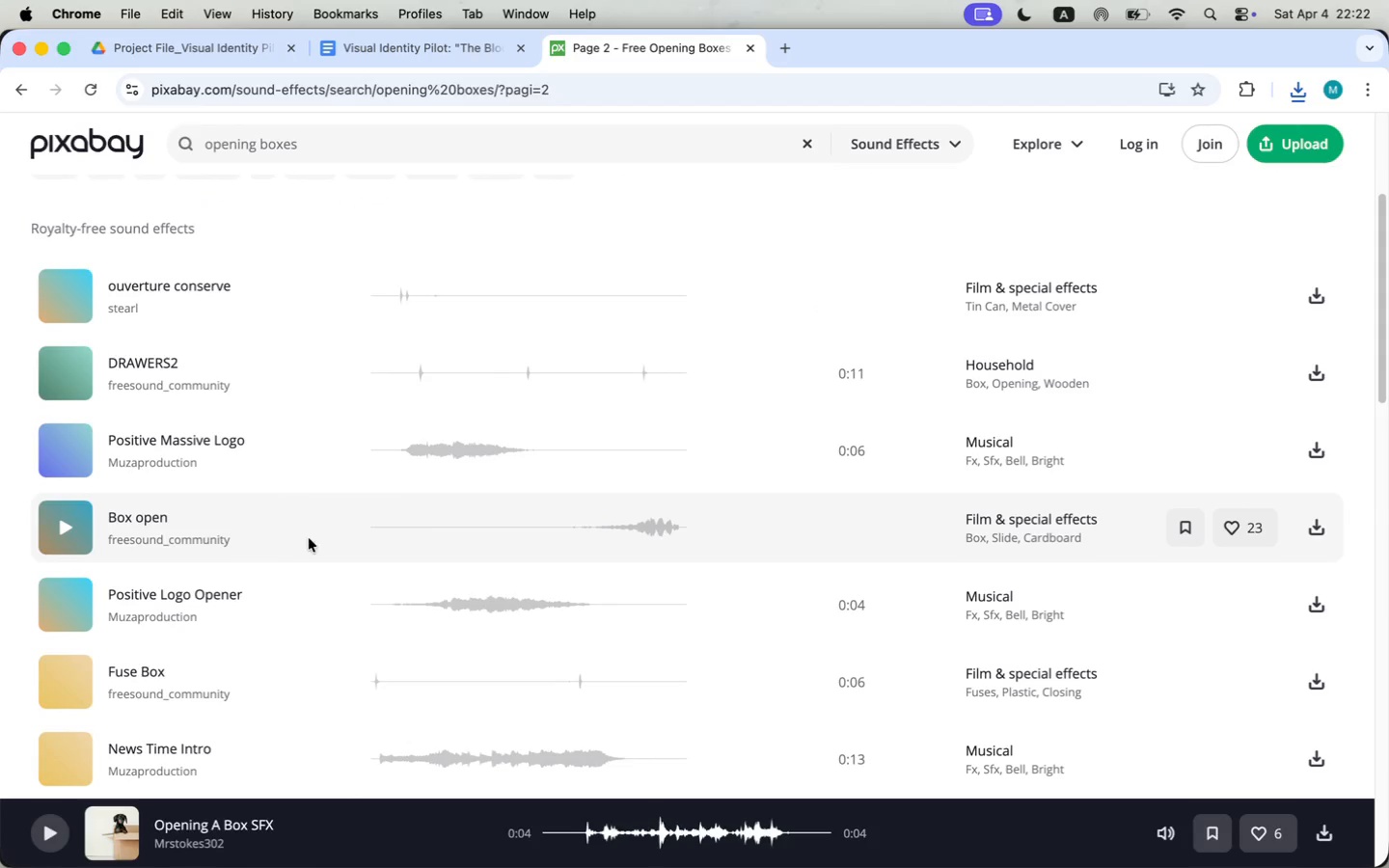 
scroll: coordinate [365, 644], scroll_direction: down, amount: 25.0
 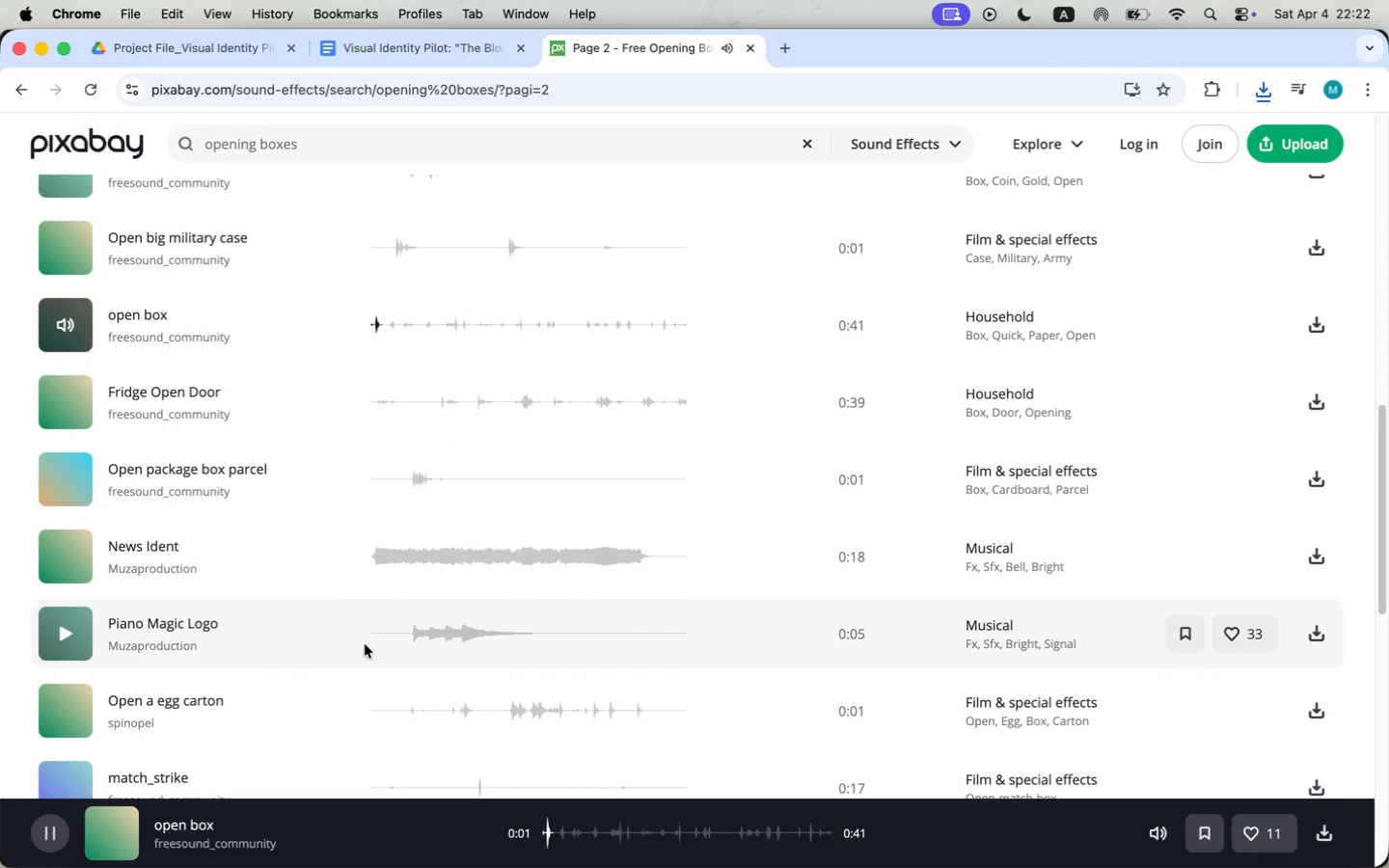 
left_click([67, 473])
 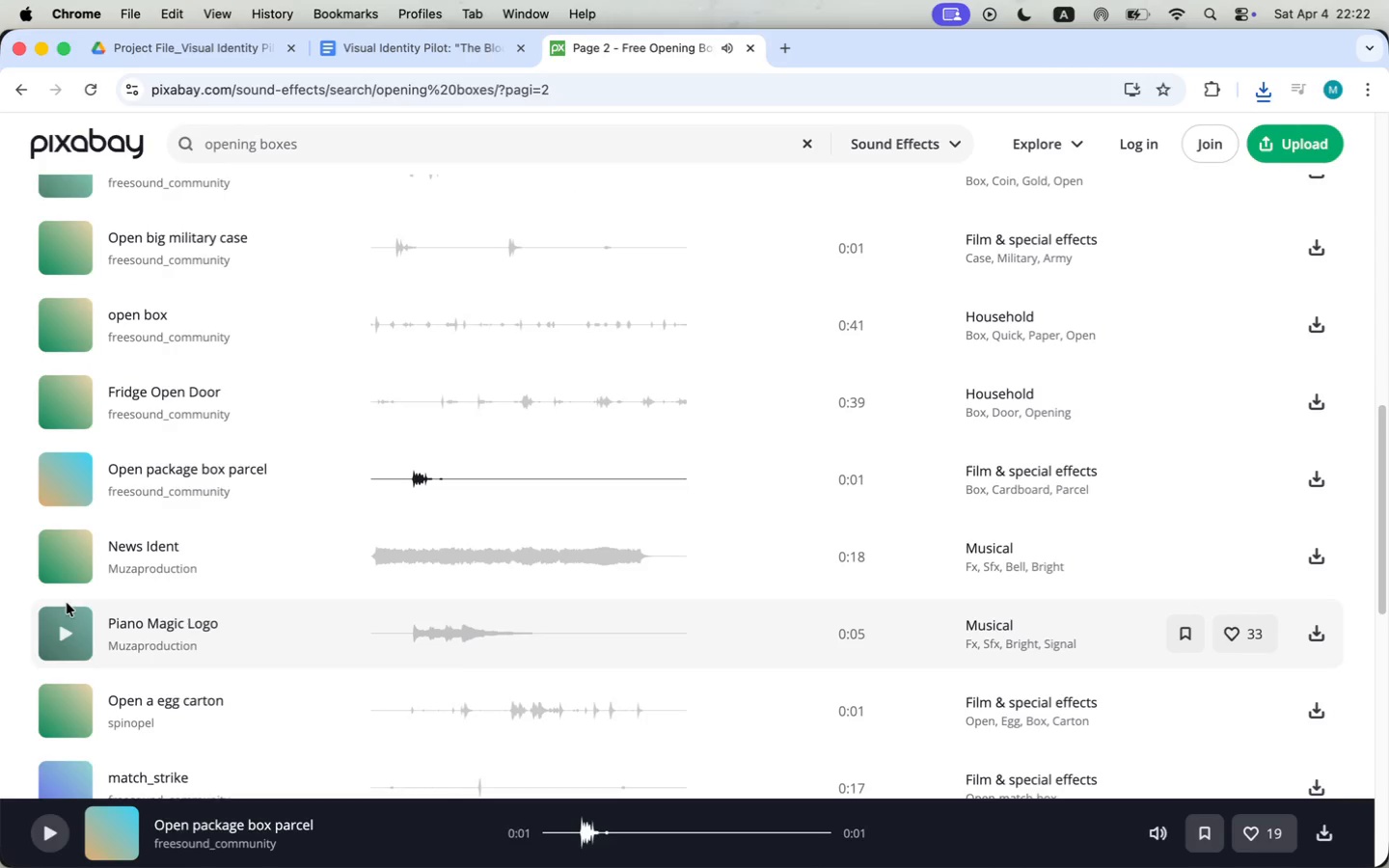 
left_click([191, 471])
 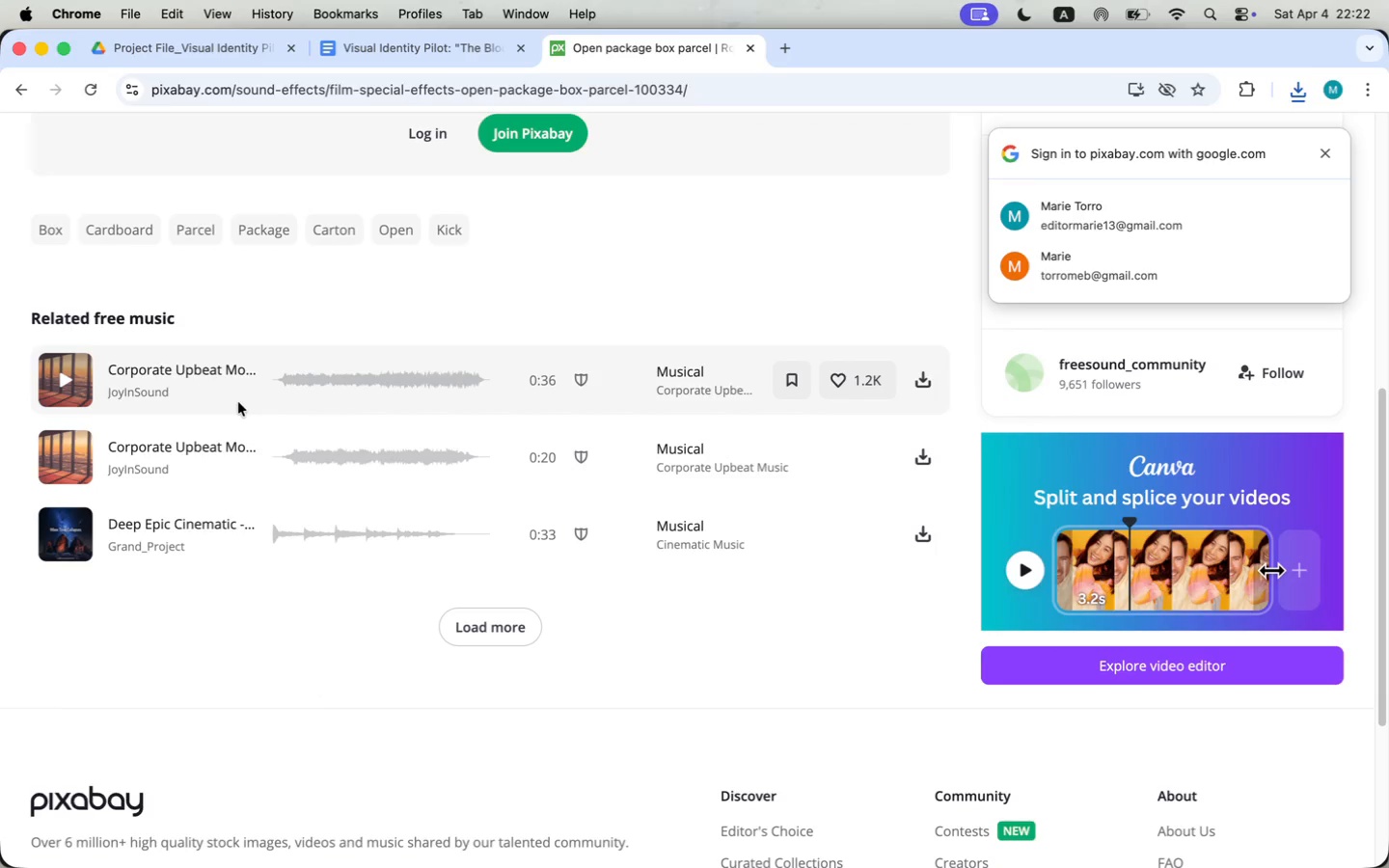 
scroll: coordinate [367, 494], scroll_direction: down, amount: 15.0
 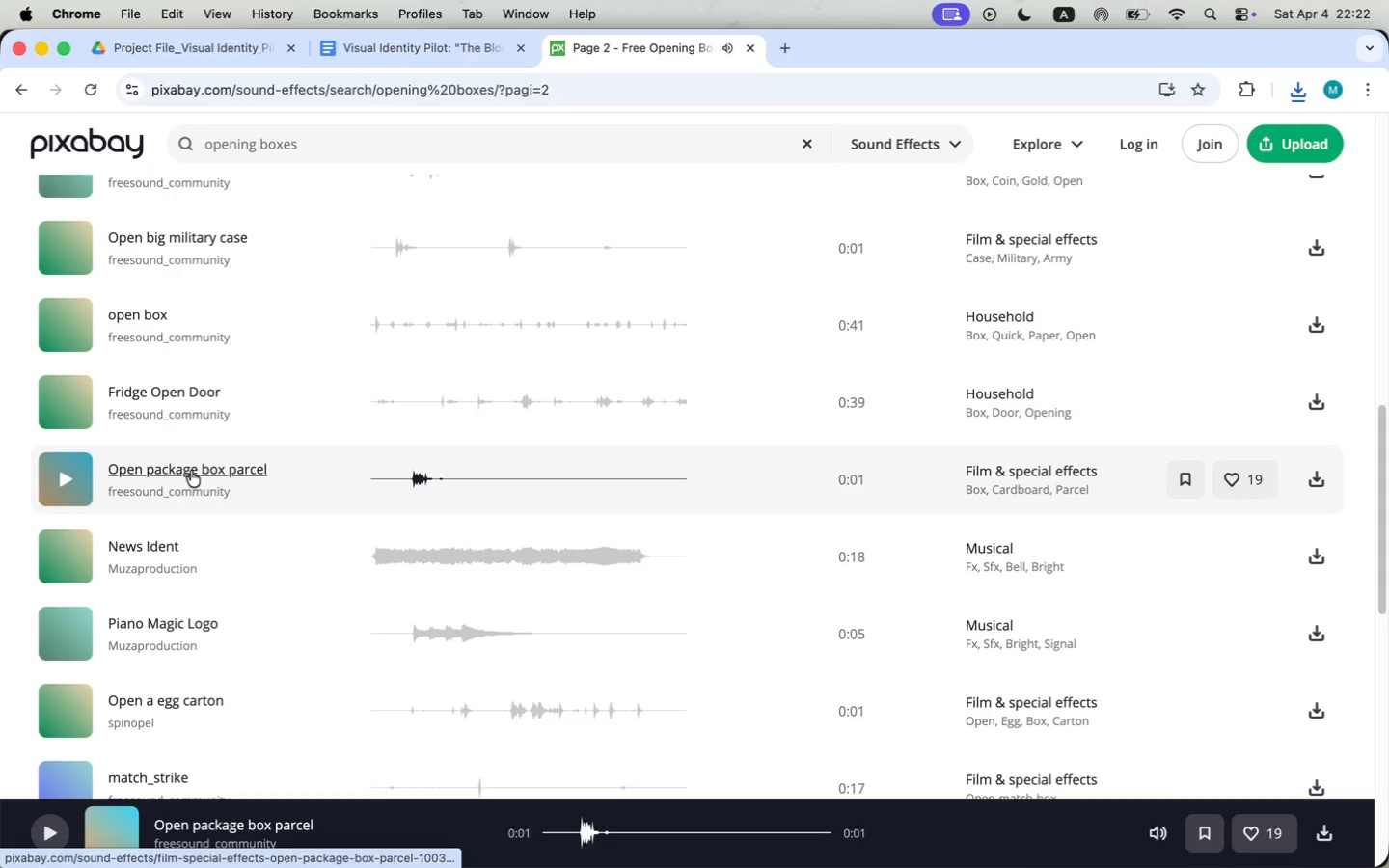 
left_click([10, 83])
 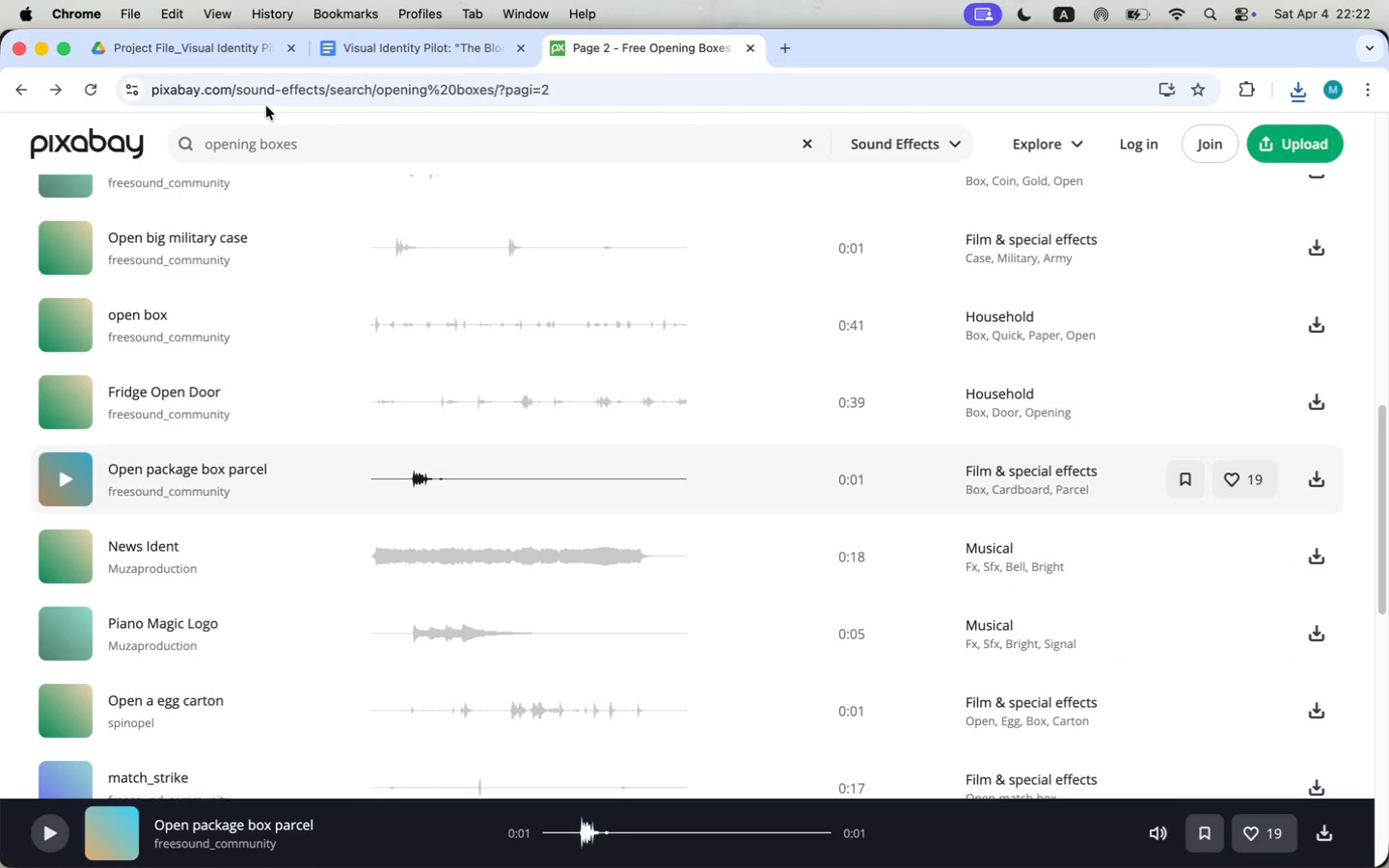 
wait(5.25)
 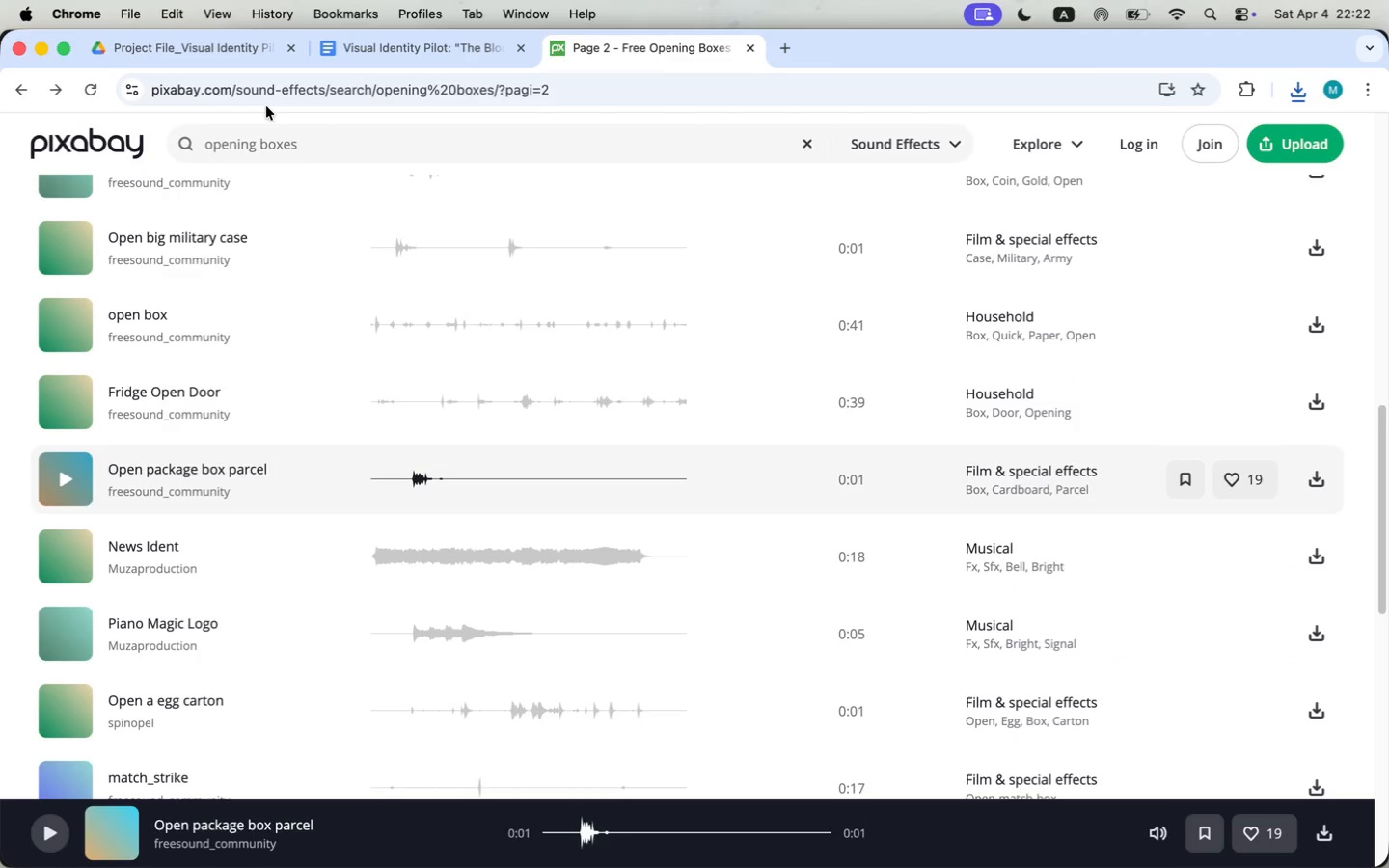 
scroll: coordinate [240, 610], scroll_direction: down, amount: 20.0
 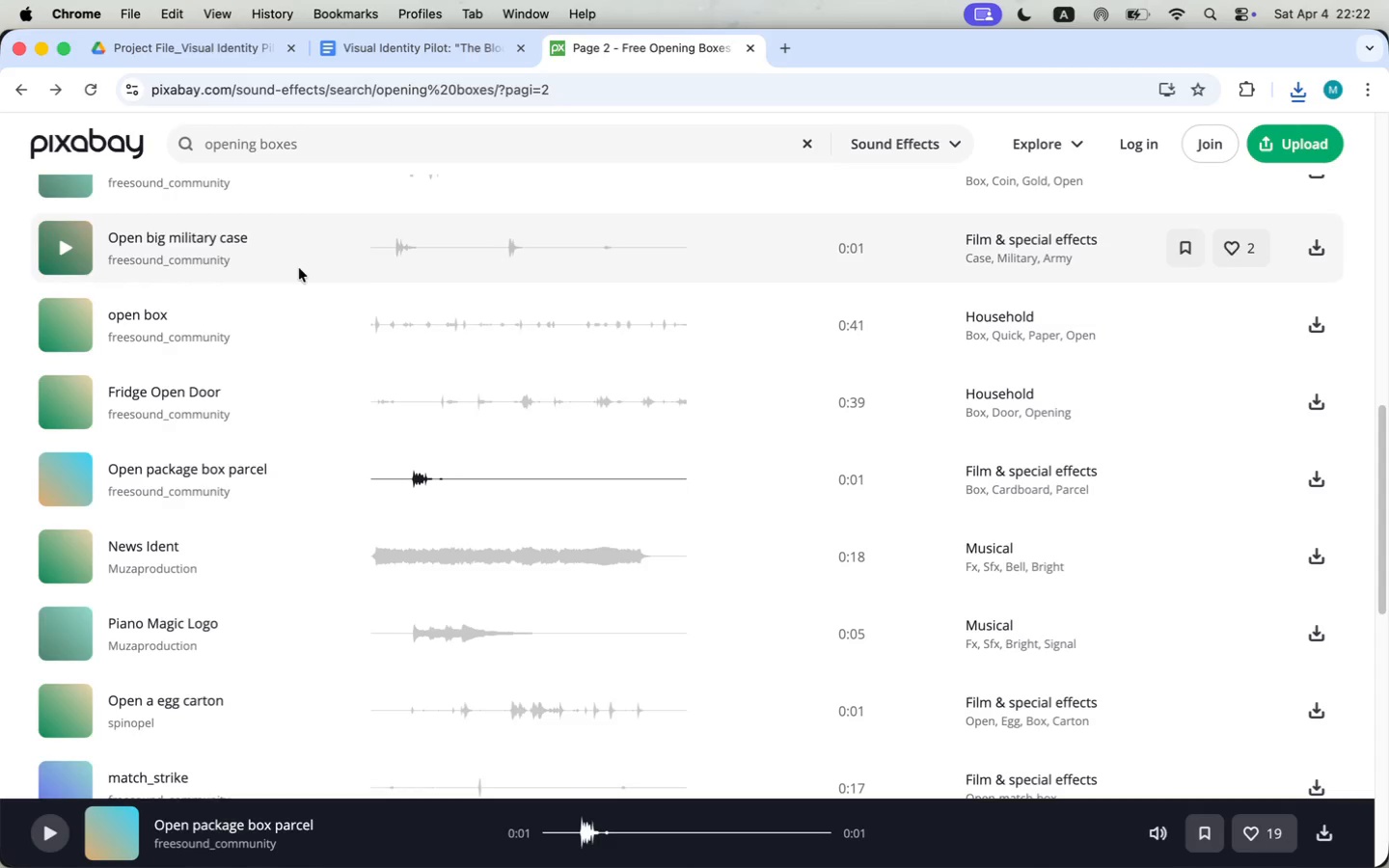 
scroll: coordinate [242, 618], scroll_direction: up, amount: 58.0
 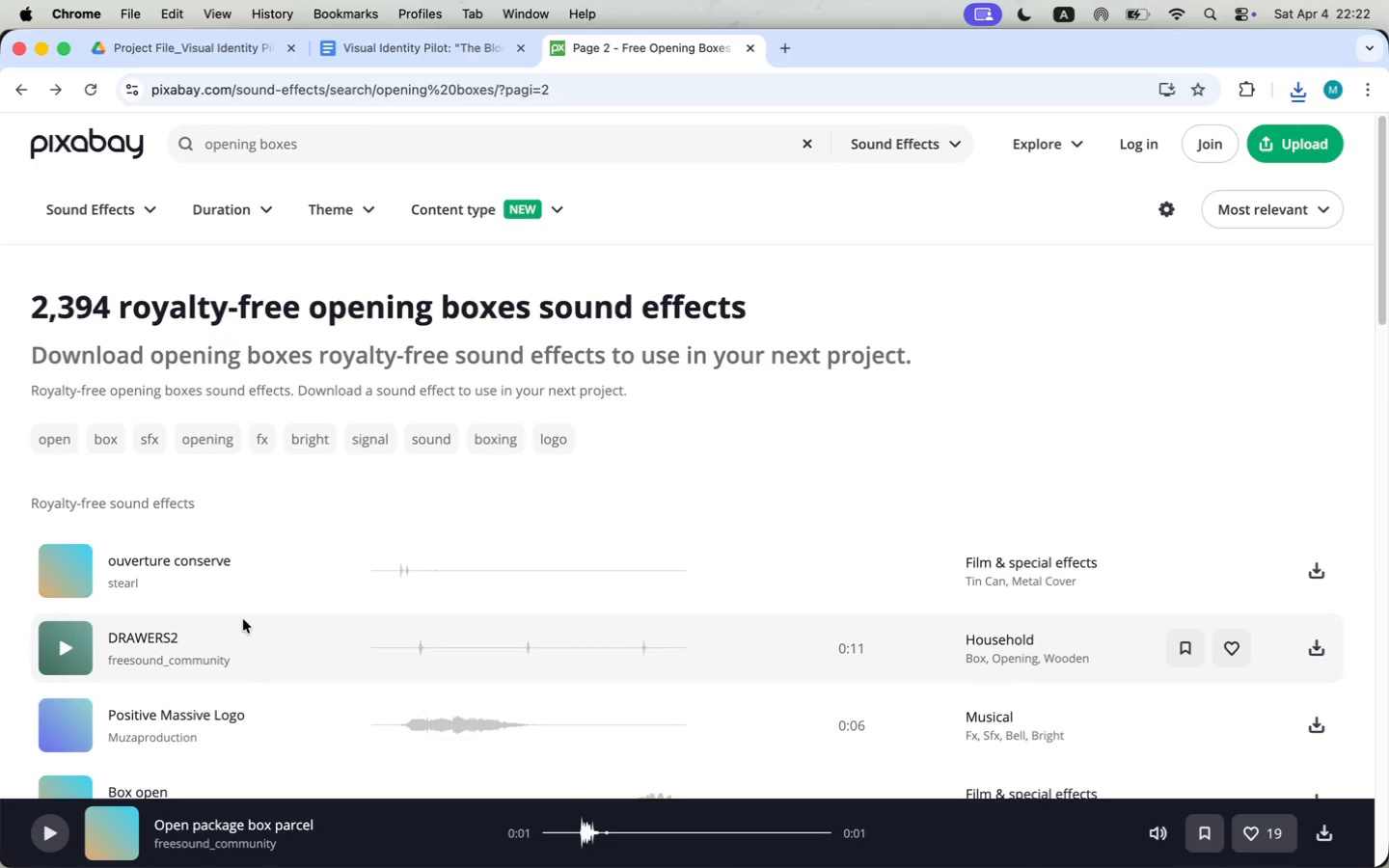 
mouse_move([408, 208])
 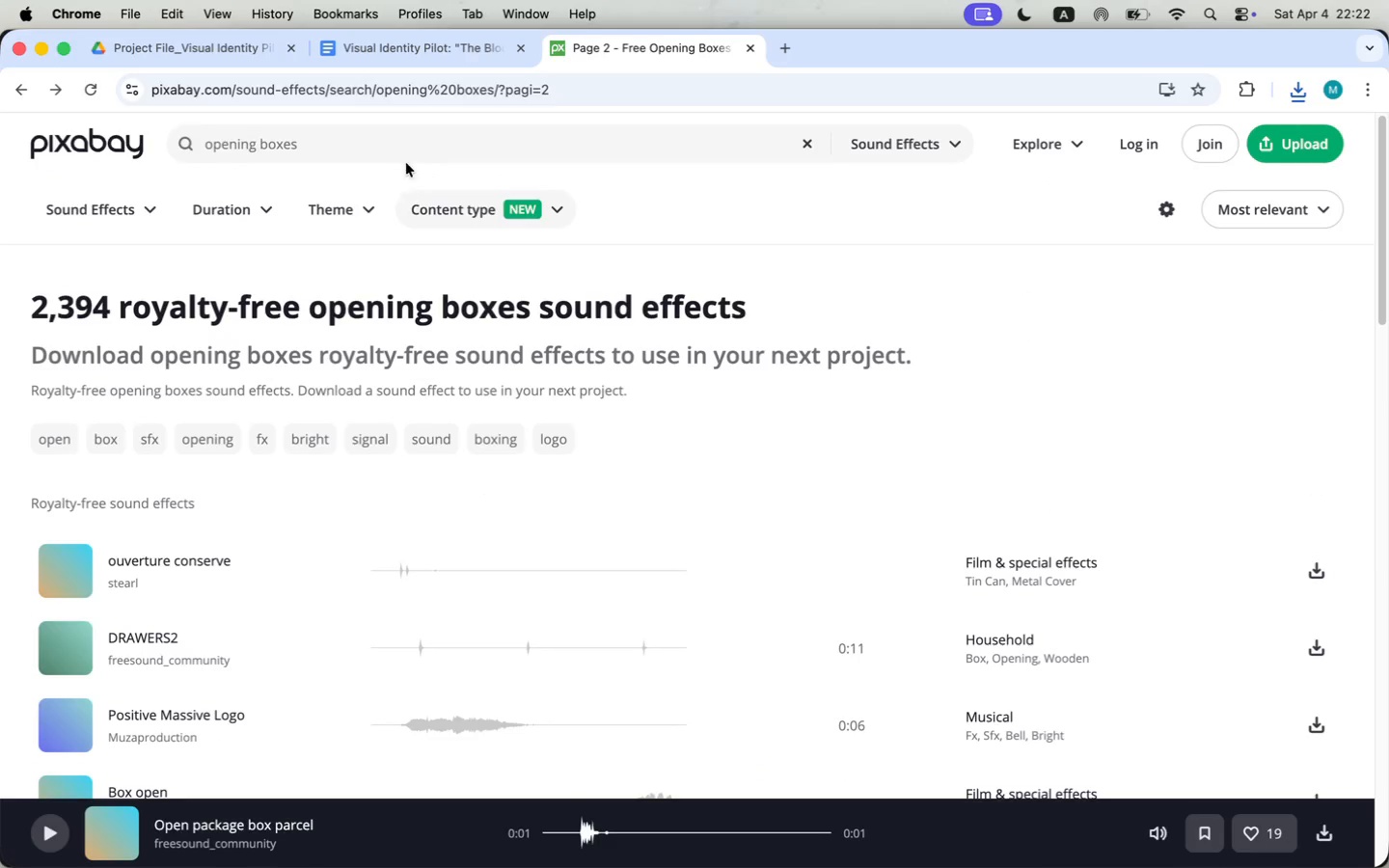 
left_click([406, 136])
 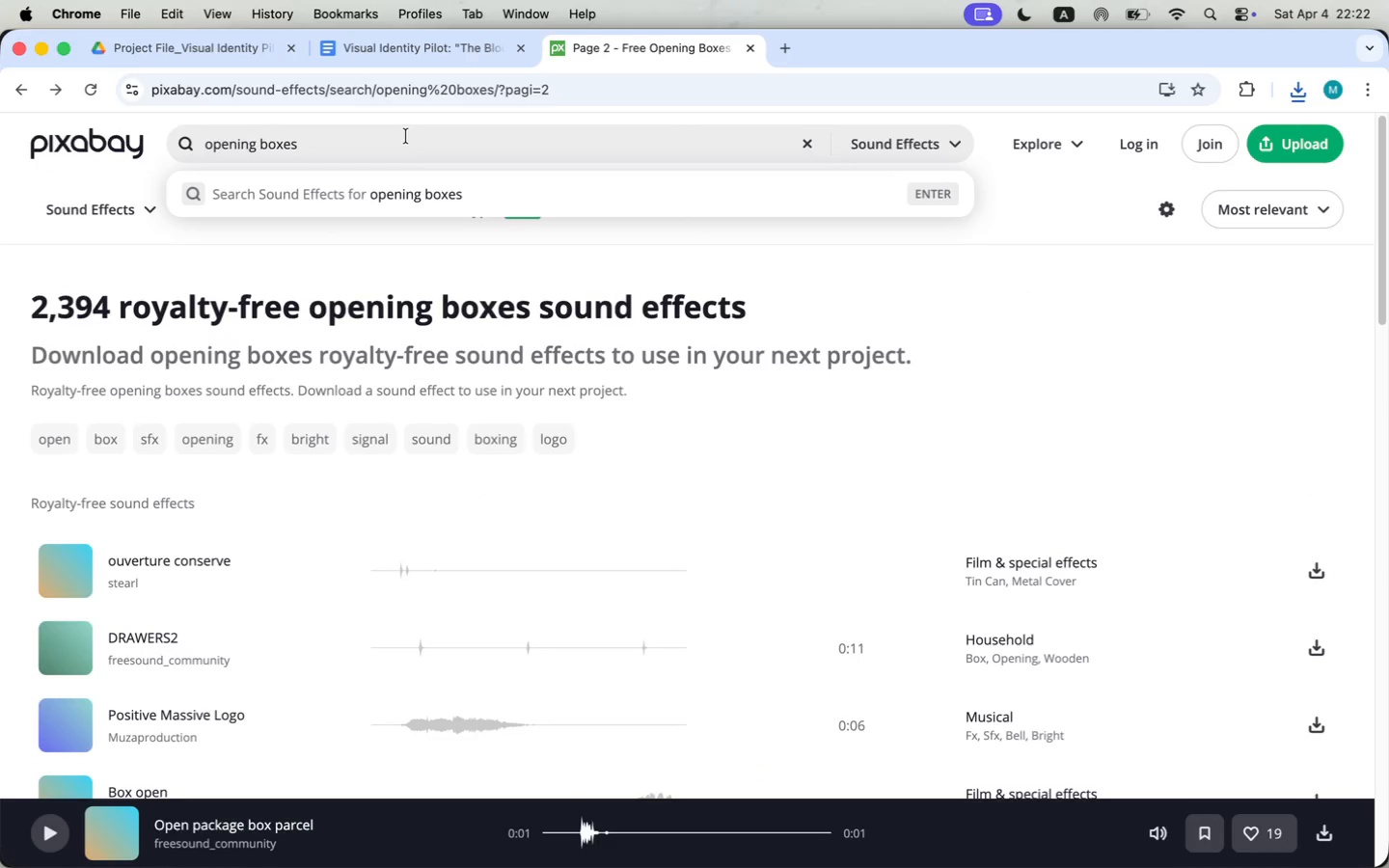 
key(Meta+CommandLeft)
 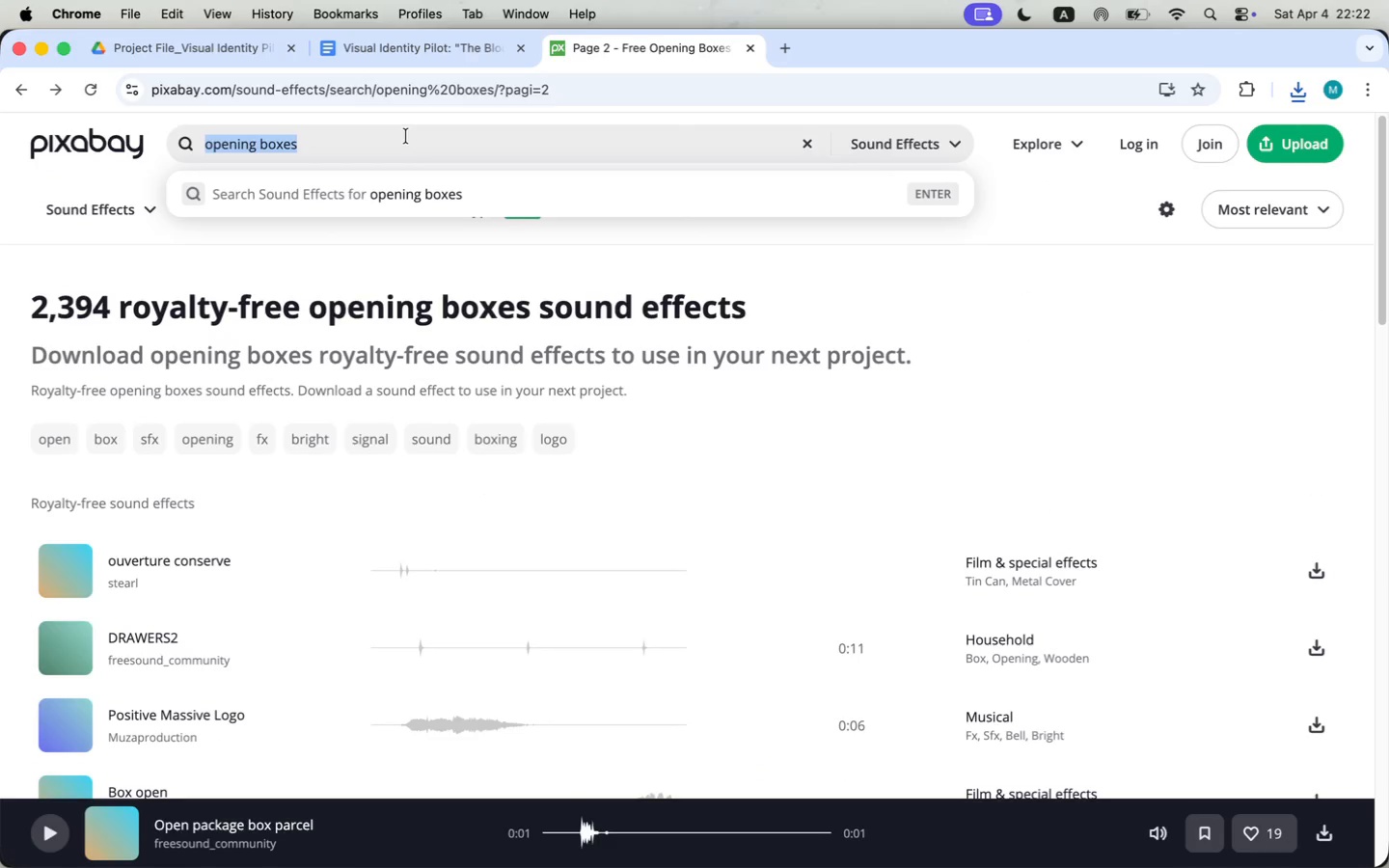 
key(Meta+A)
 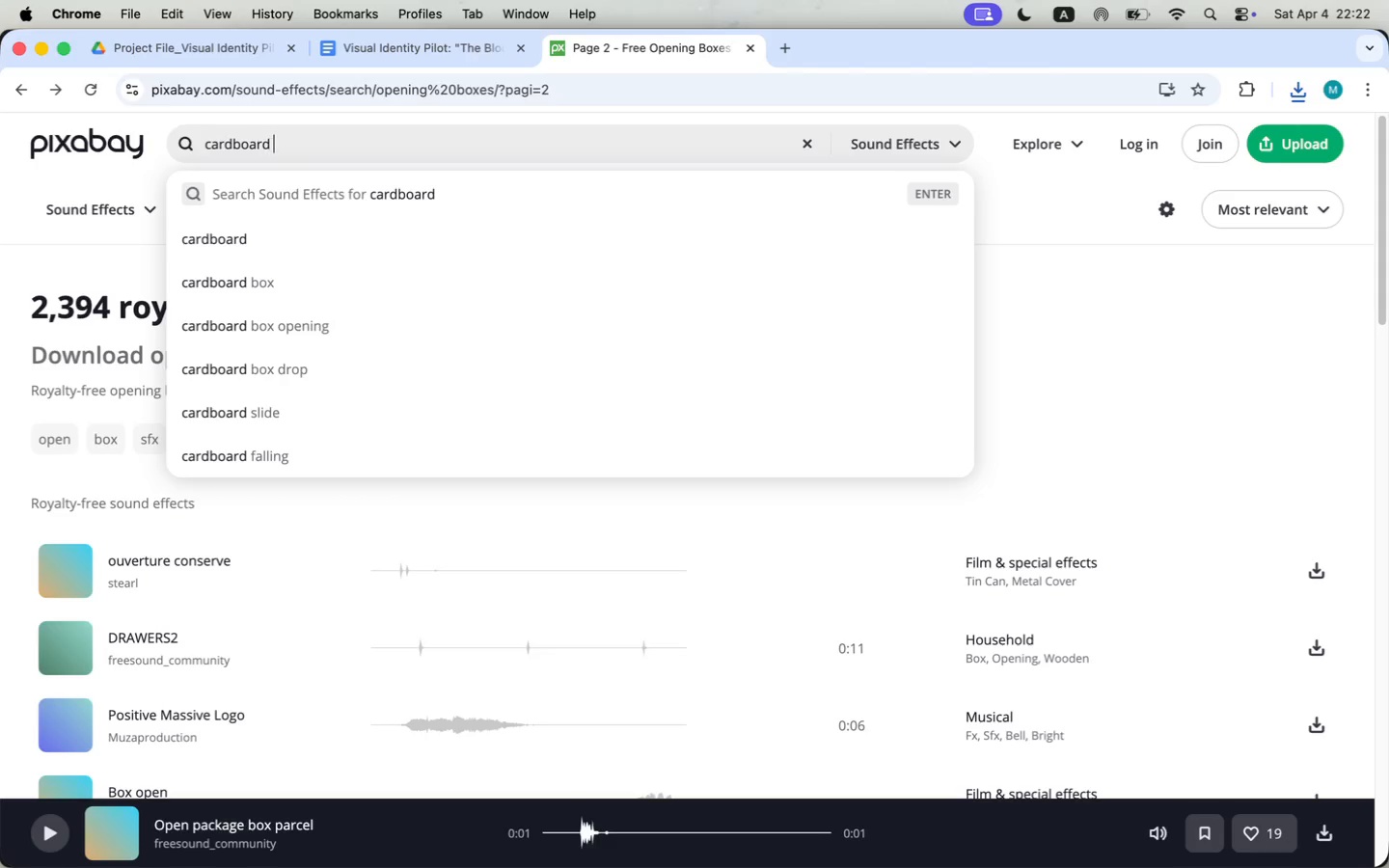 
type(cardboard box)
 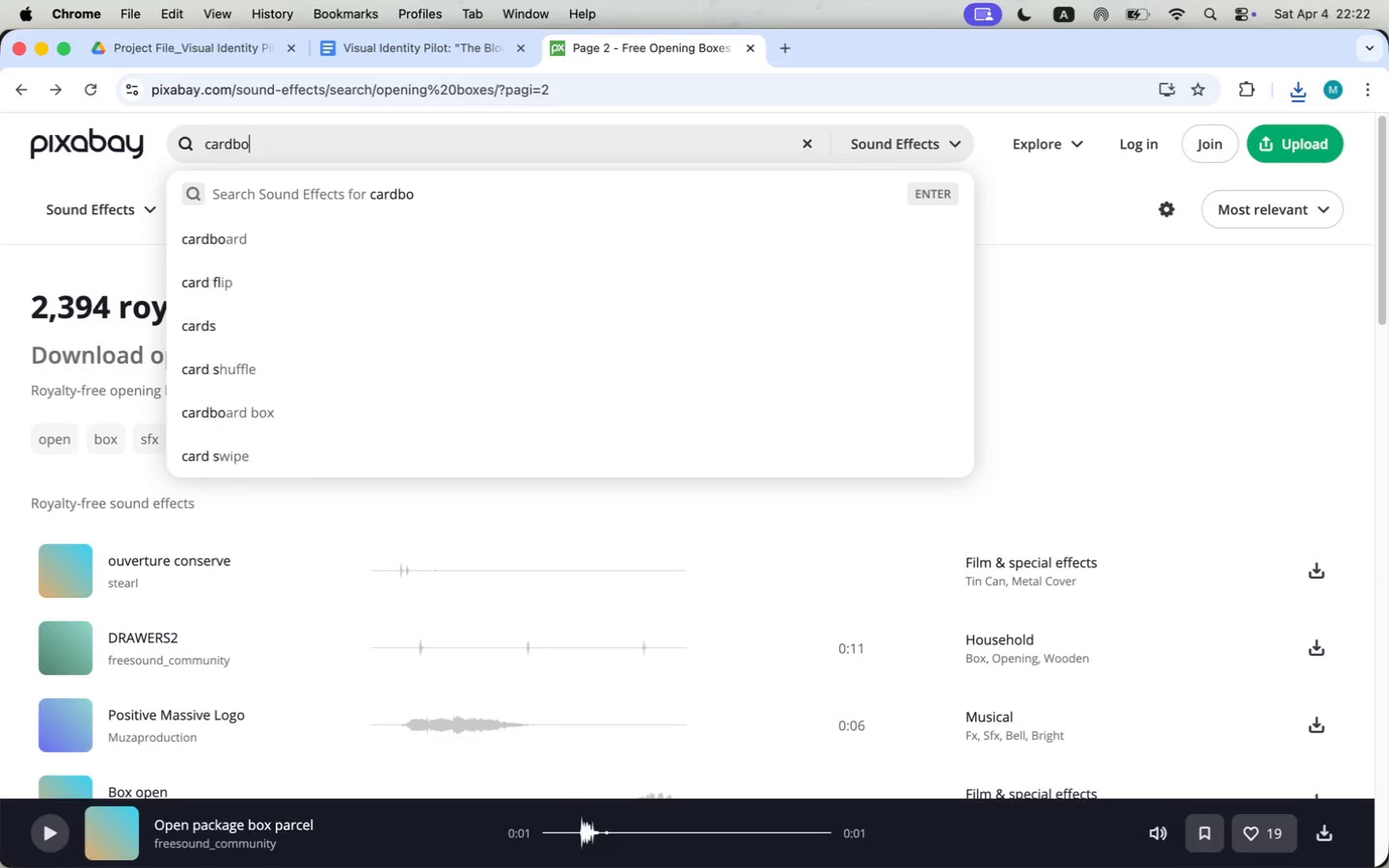 
key(Enter)
 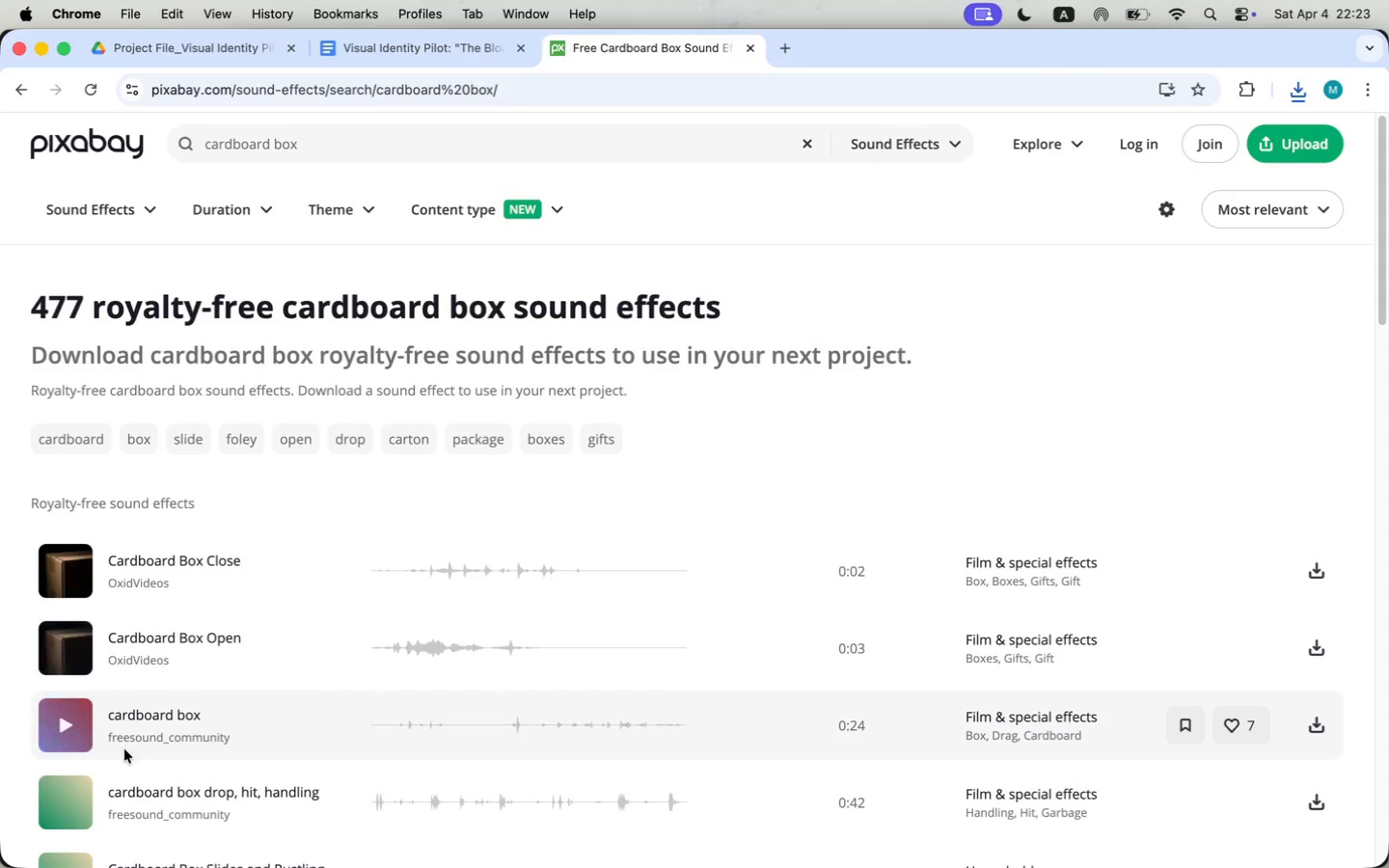 
left_click([65, 721])
 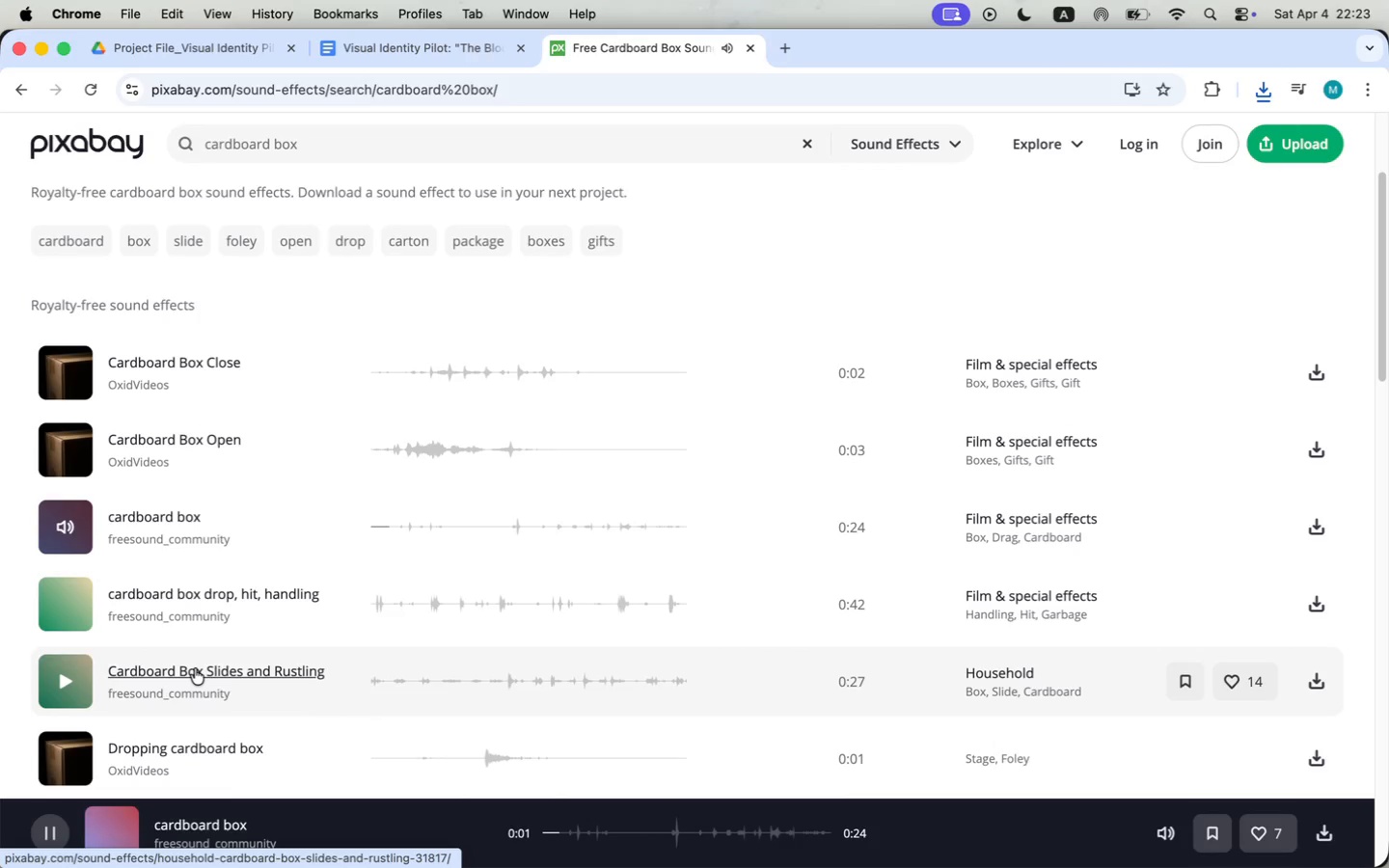 
scroll: coordinate [195, 670], scroll_direction: down, amount: 15.0
 